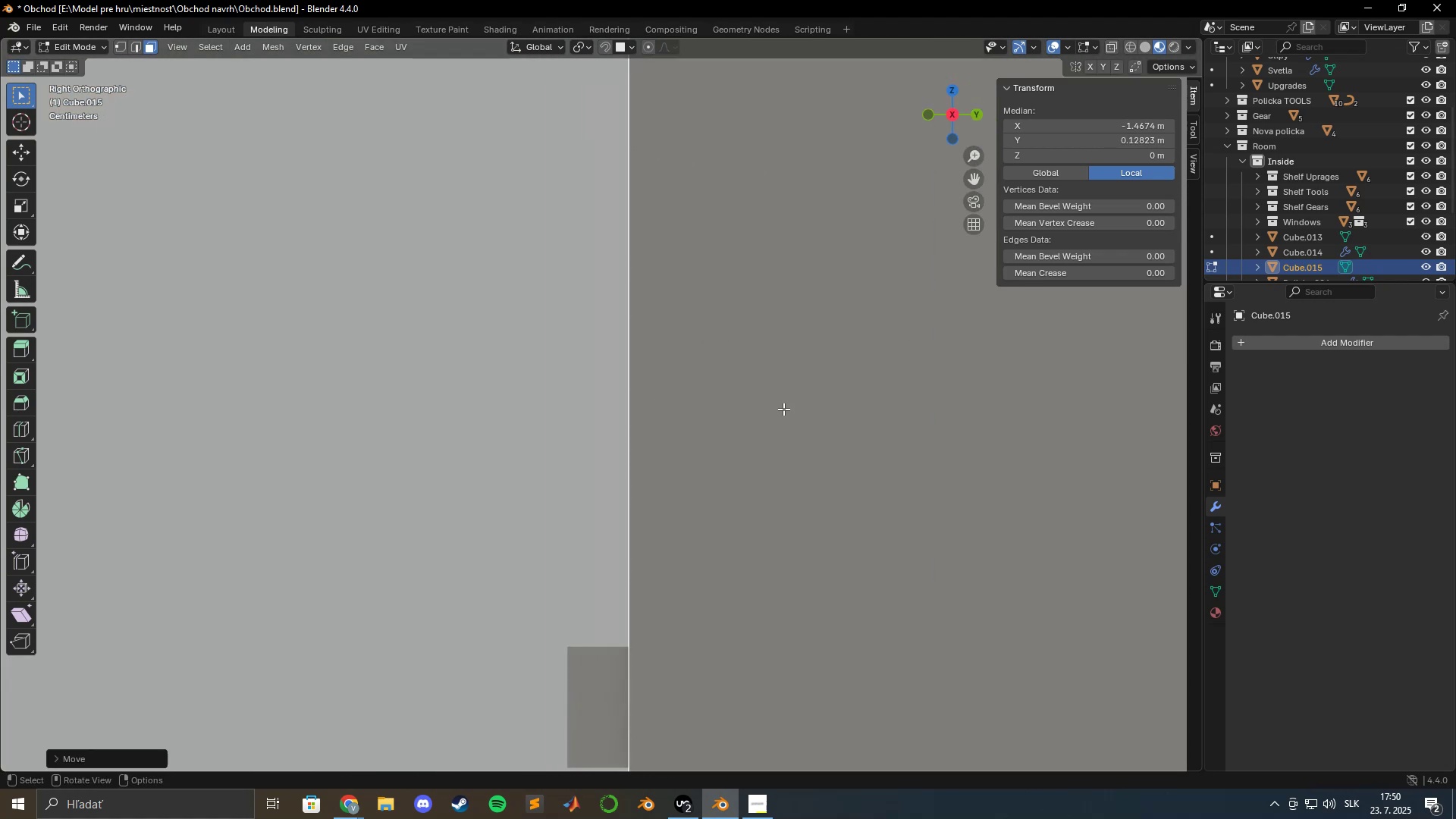 
key(Shift+ShiftLeft)
 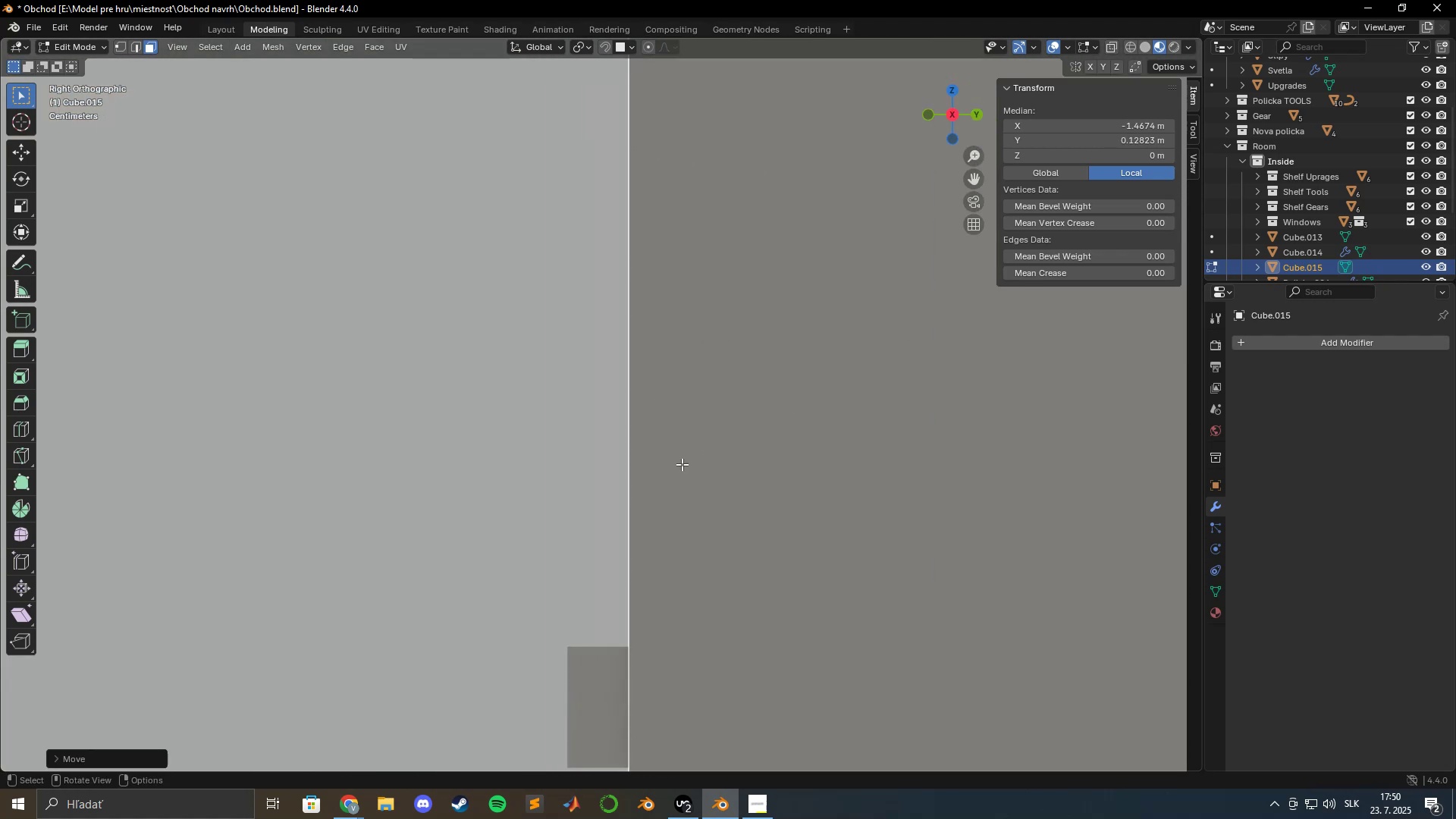 
scroll: coordinate [664, 475], scroll_direction: up, amount: 11.0
 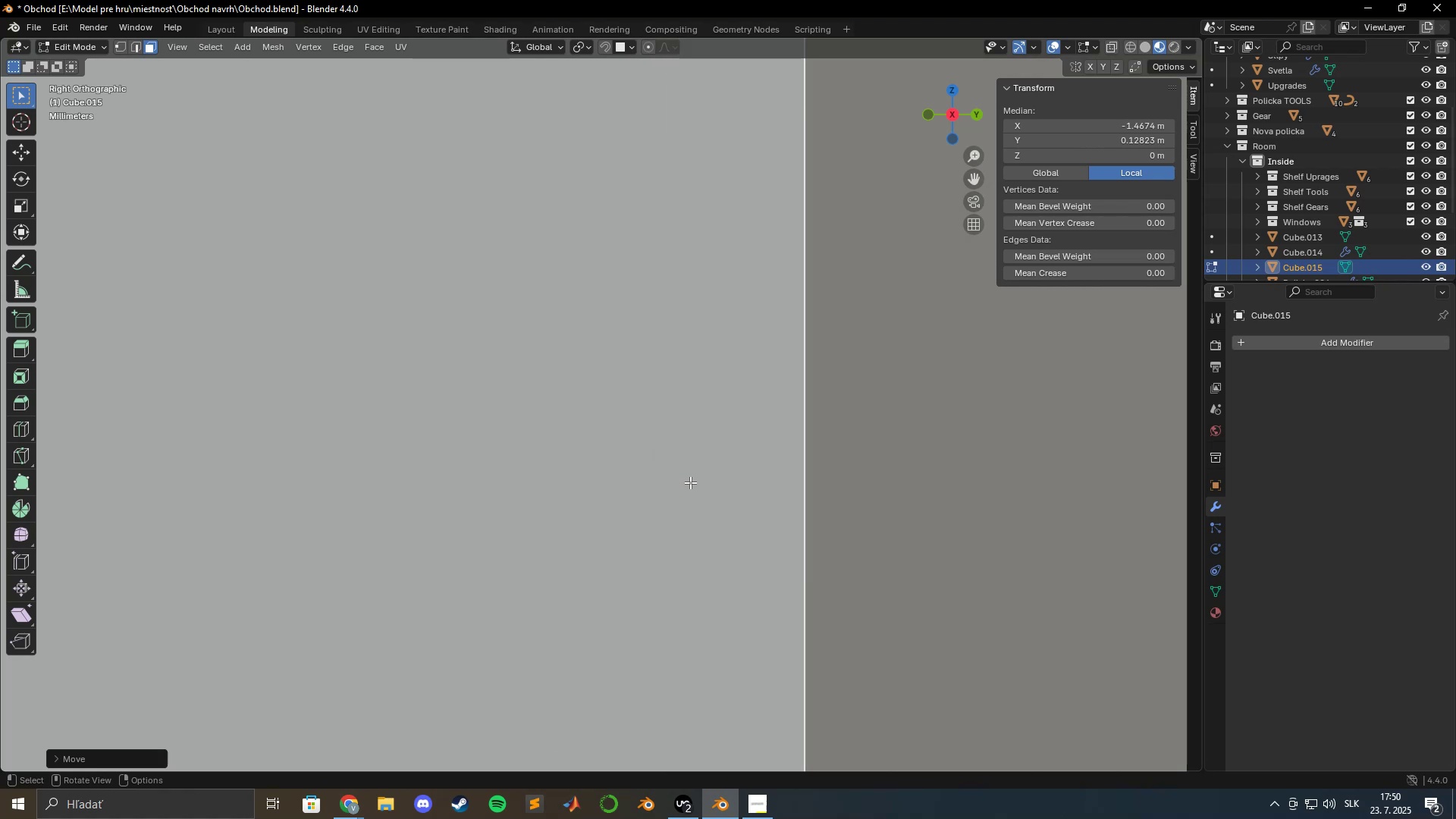 
hold_key(key=ShiftLeft, duration=0.66)
 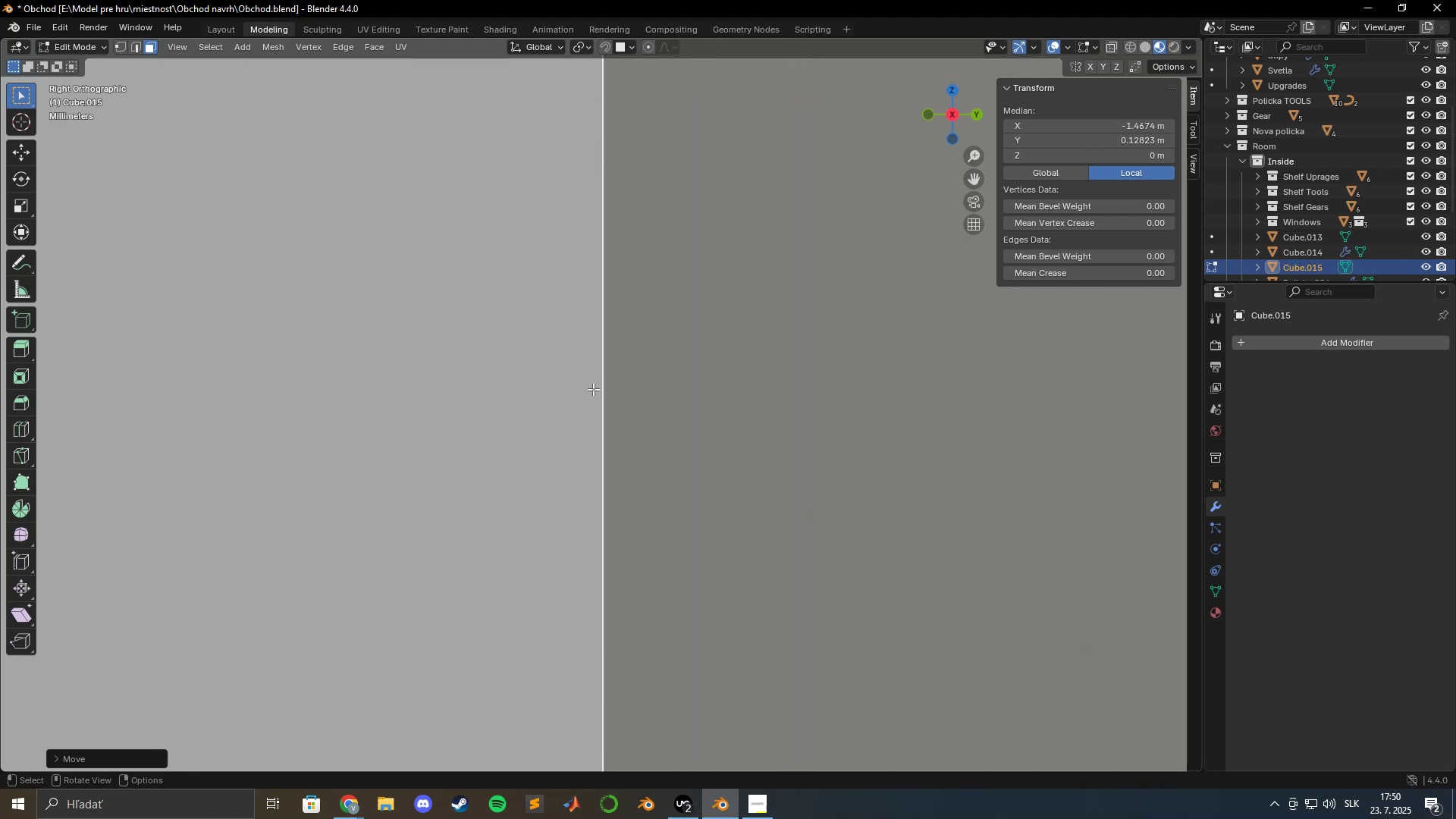 
scroll: coordinate [658, 422], scroll_direction: up, amount: 22.0
 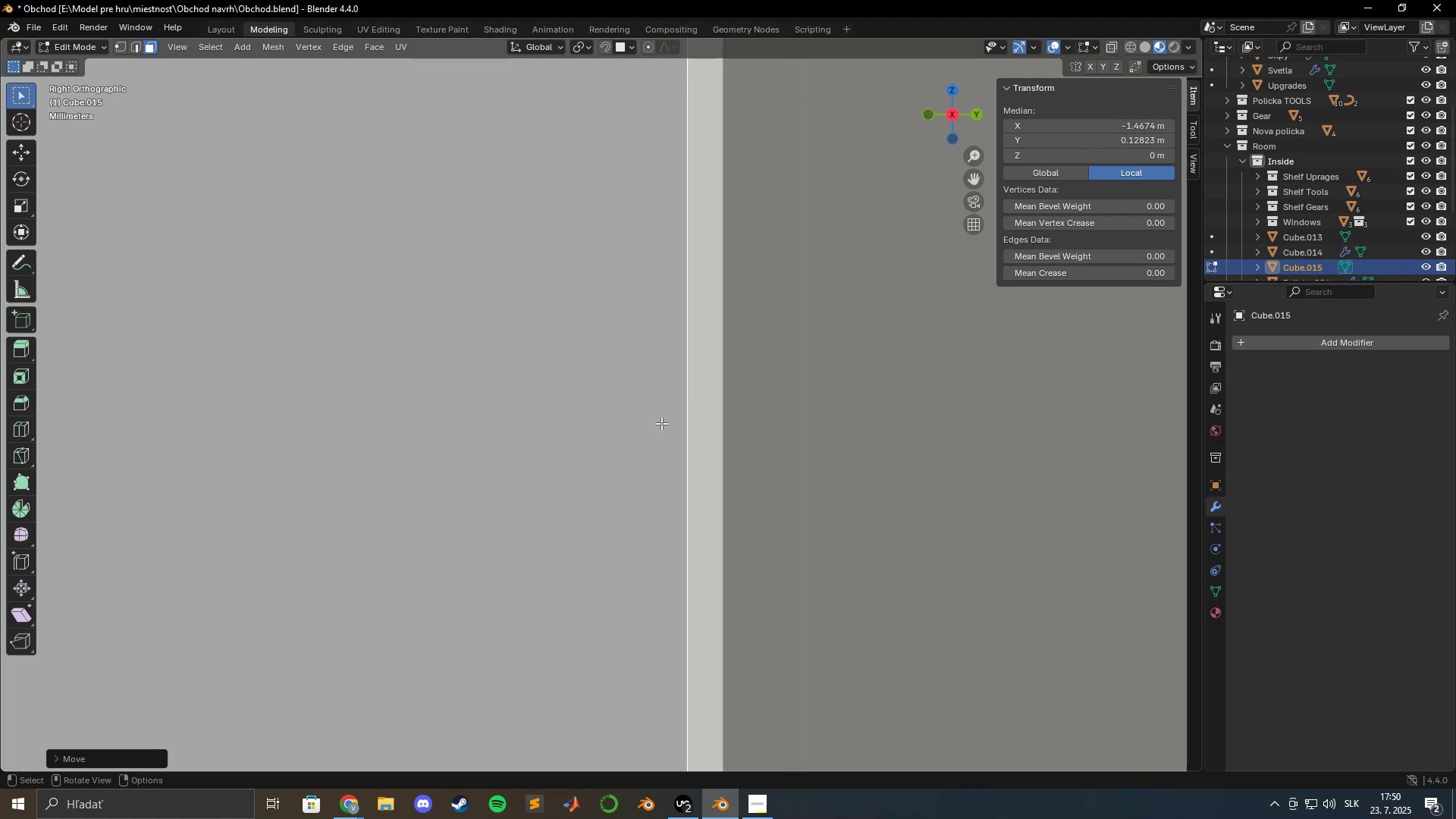 
hold_key(key=ShiftLeft, duration=0.51)
 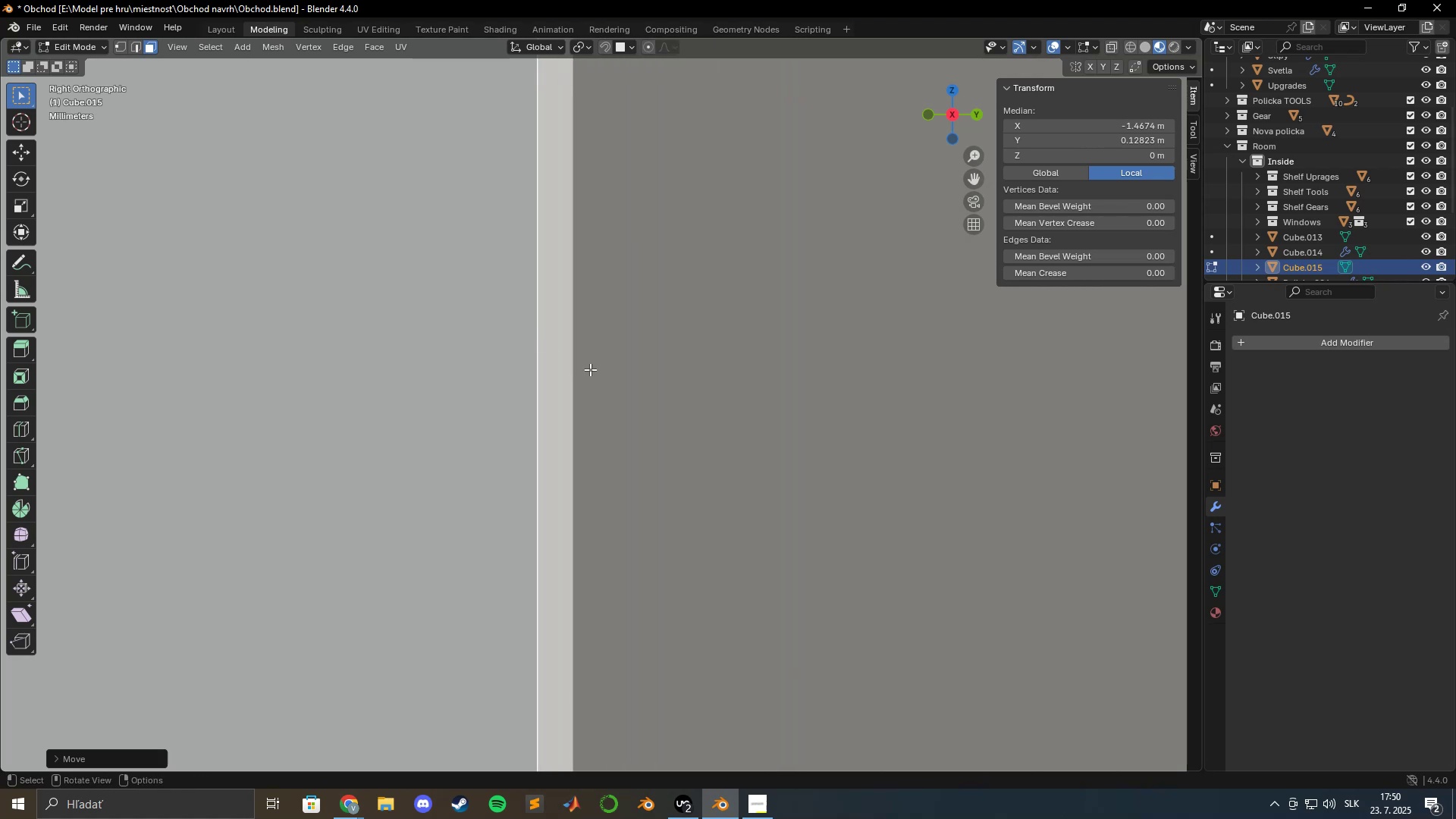 
scroll: coordinate [604, 384], scroll_direction: up, amount: 12.0
 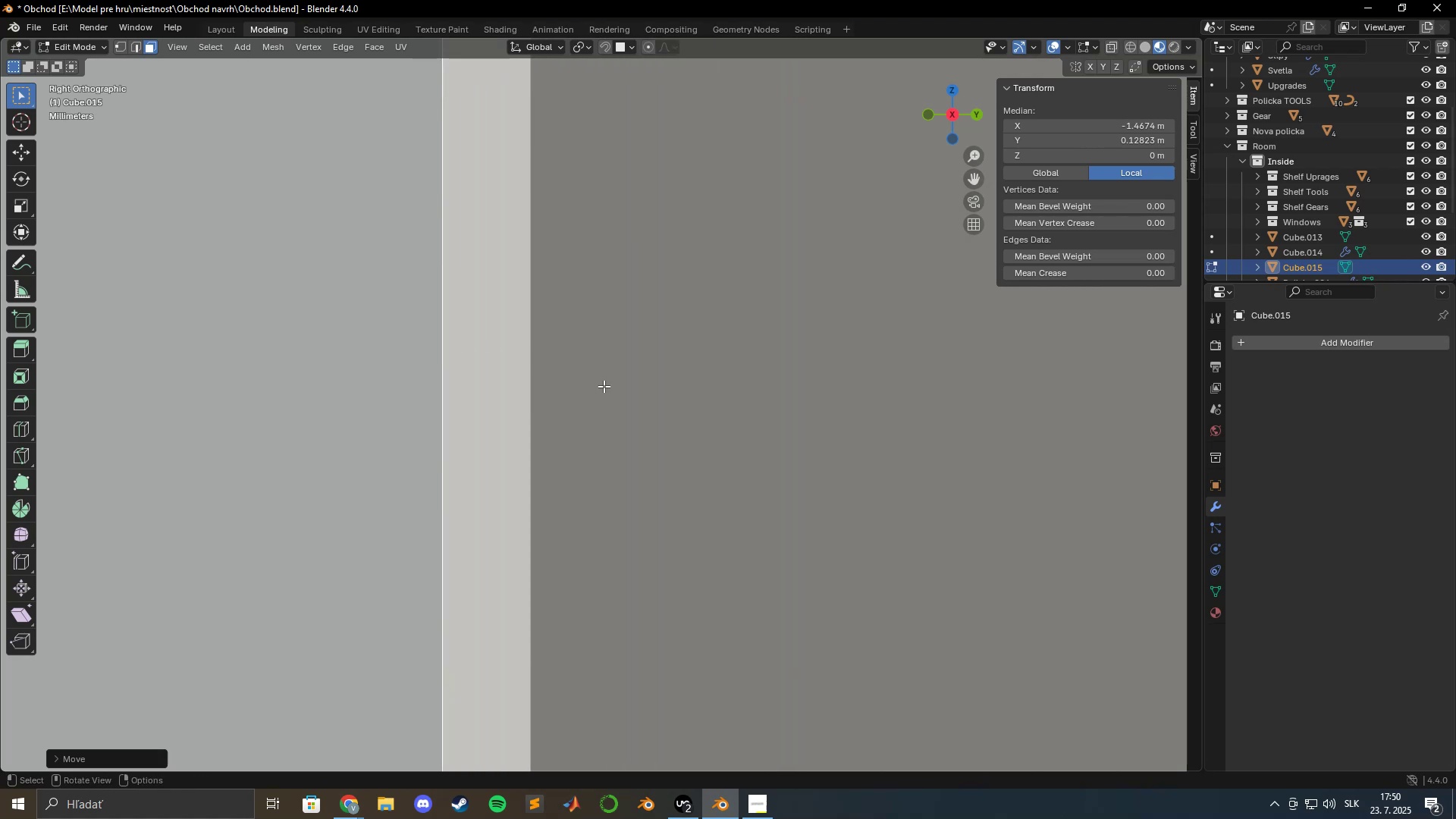 
type(gy)
 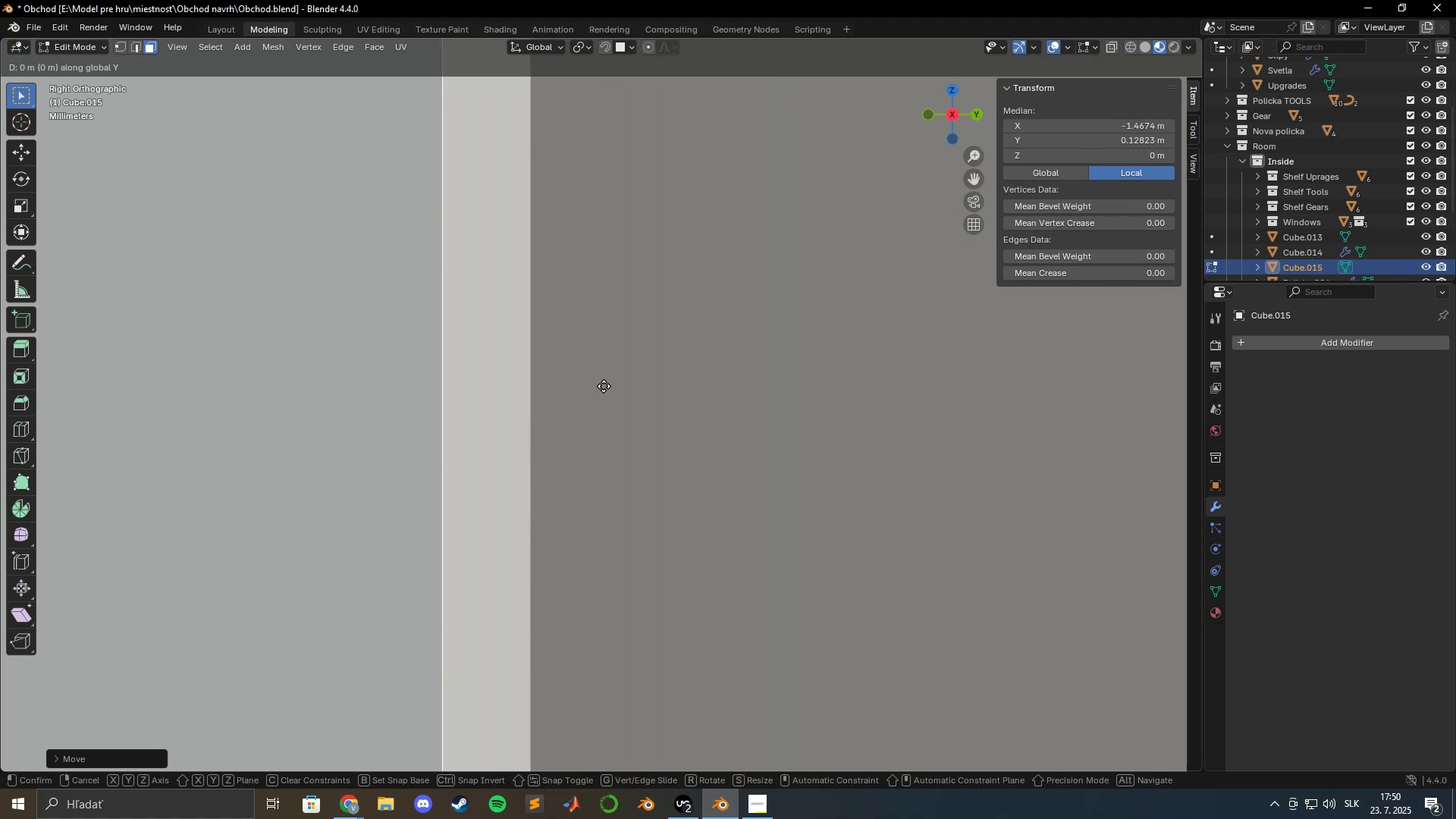 
hold_key(key=ShiftLeft, duration=1.53)
 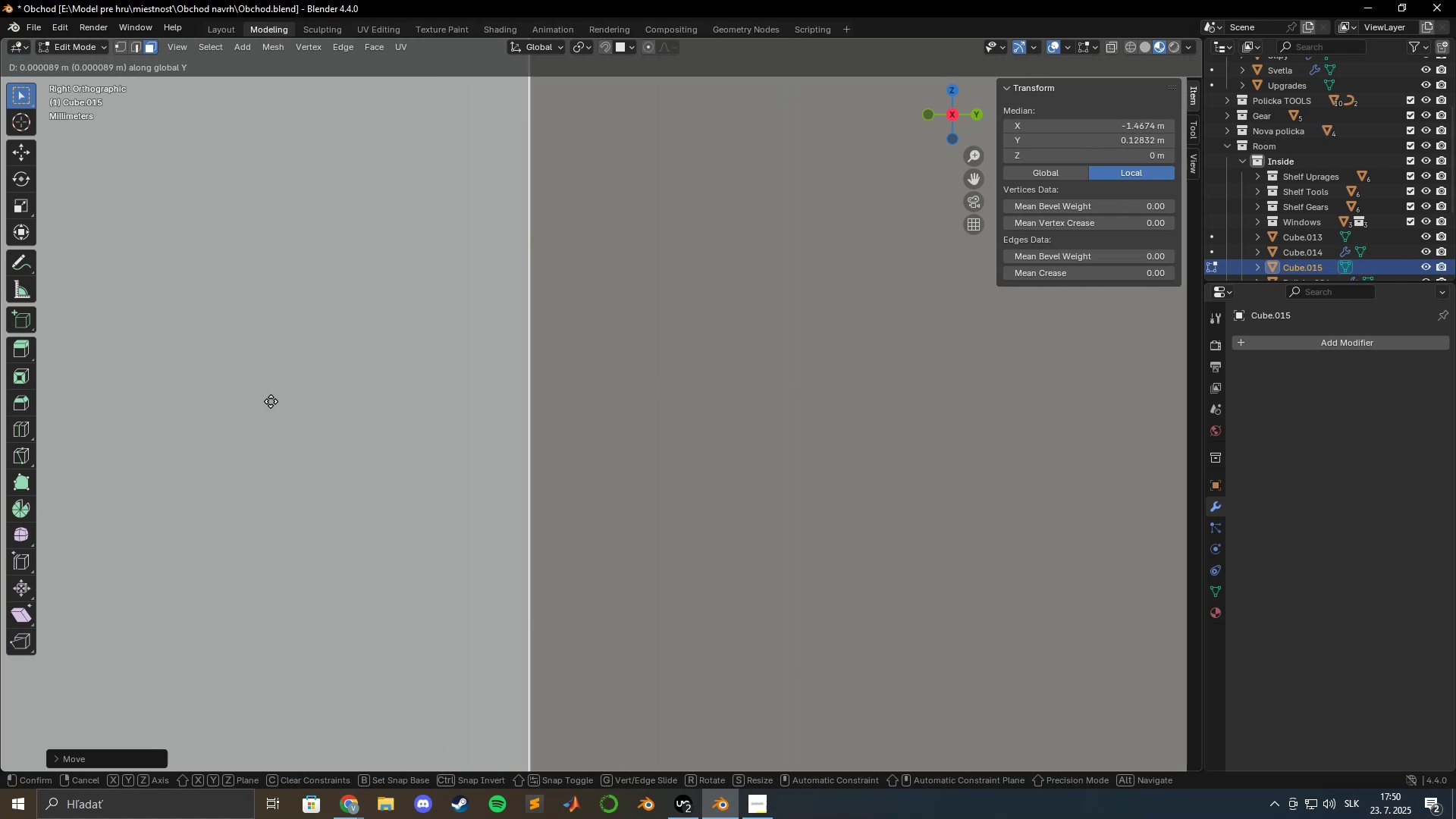 
hold_key(key=ShiftLeft, duration=1.53)
 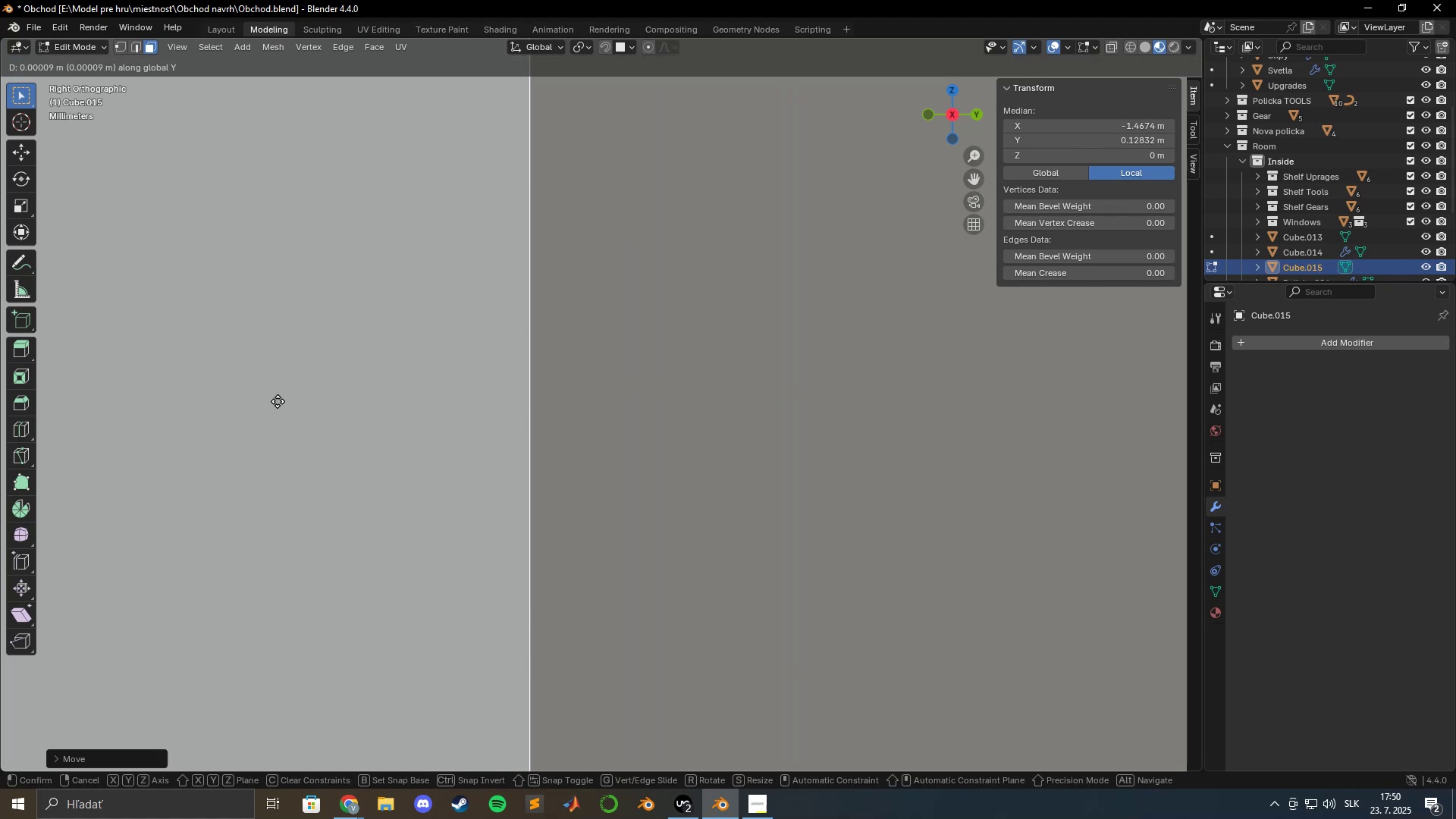 
hold_key(key=ShiftLeft, duration=0.76)
left_click([278, 401])
 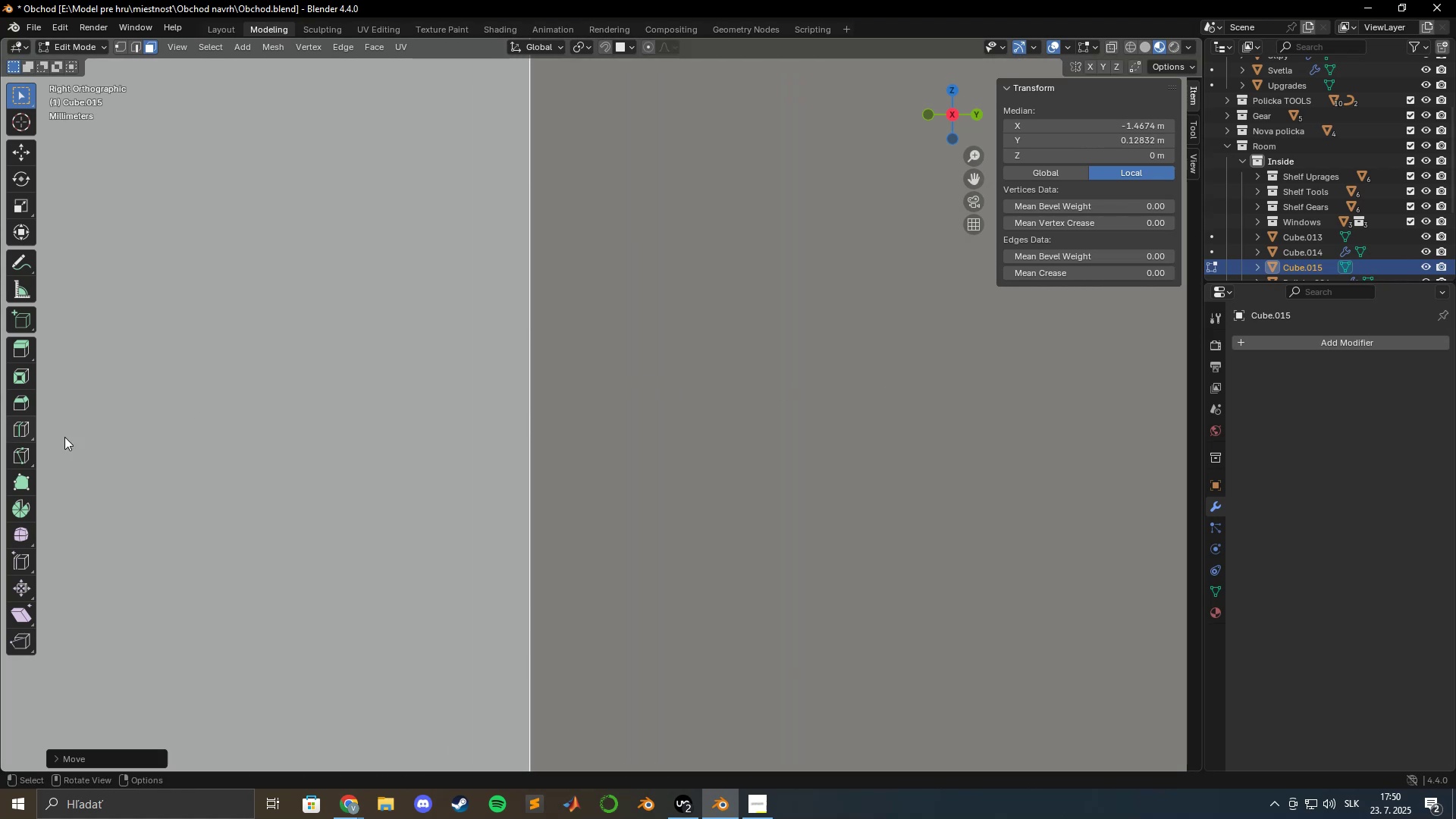 
scroll: coordinate [605, 431], scroll_direction: down, amount: 53.0
 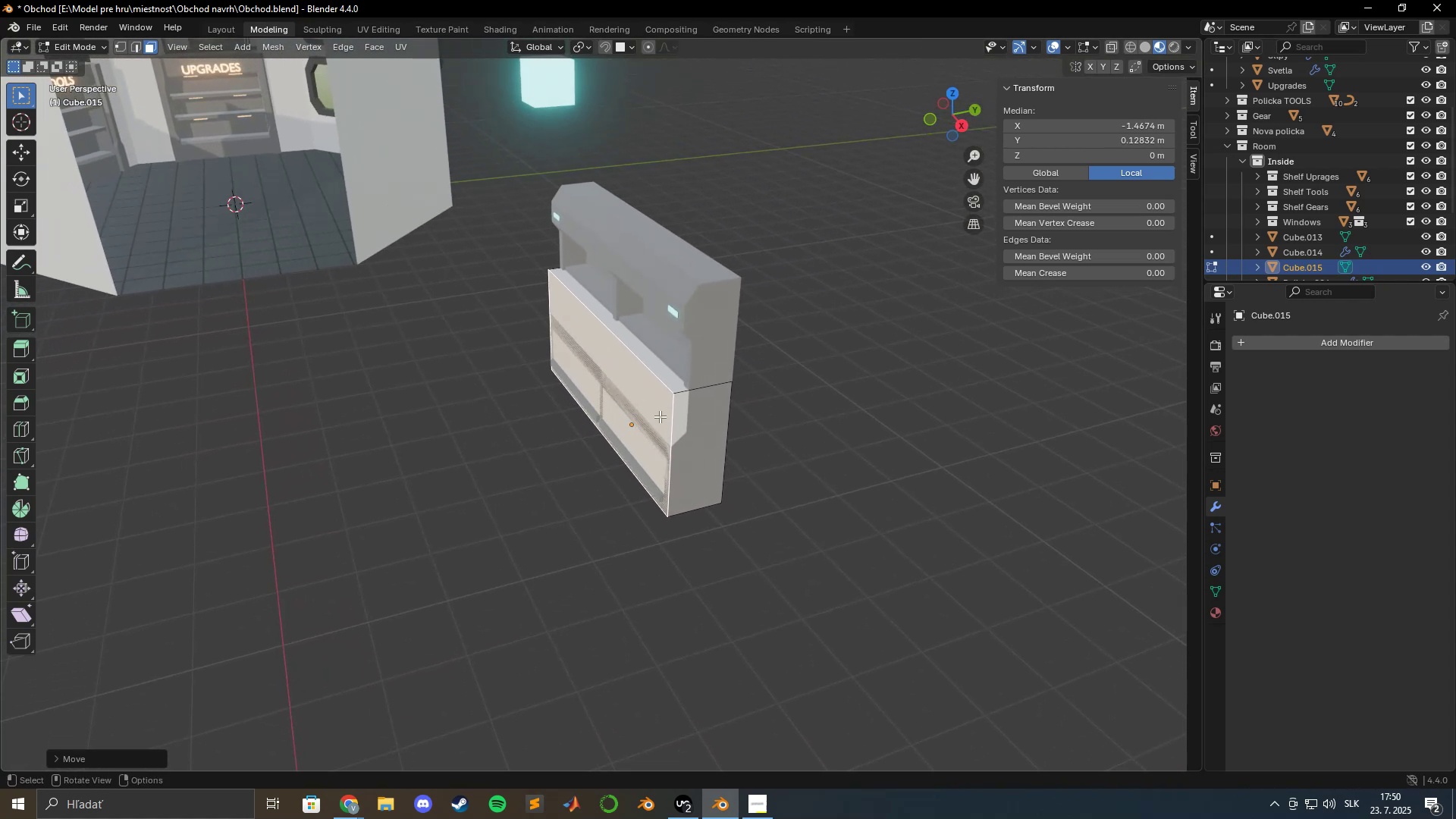 
left_click([610, 399])
 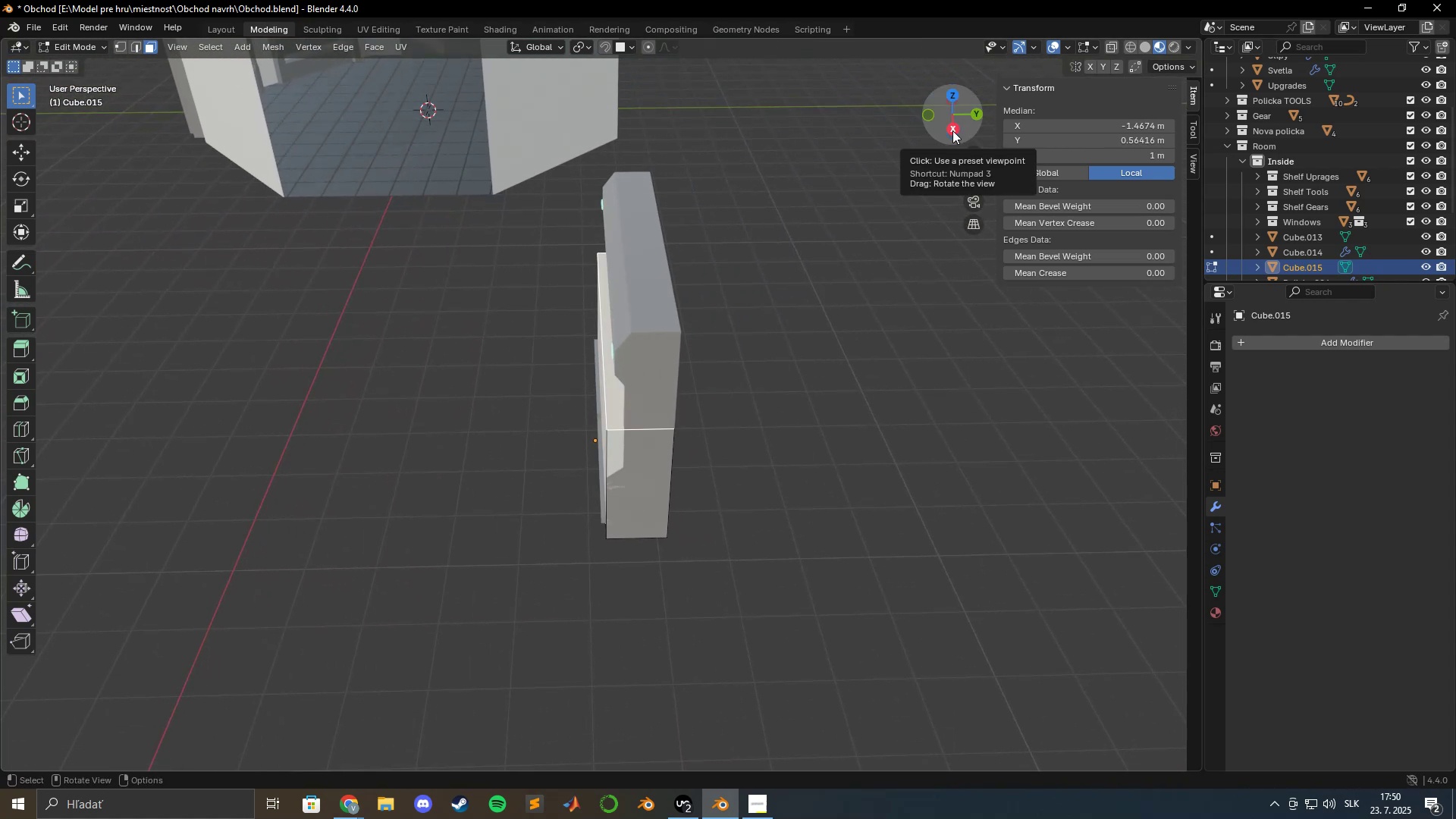 
left_click([952, 130])
 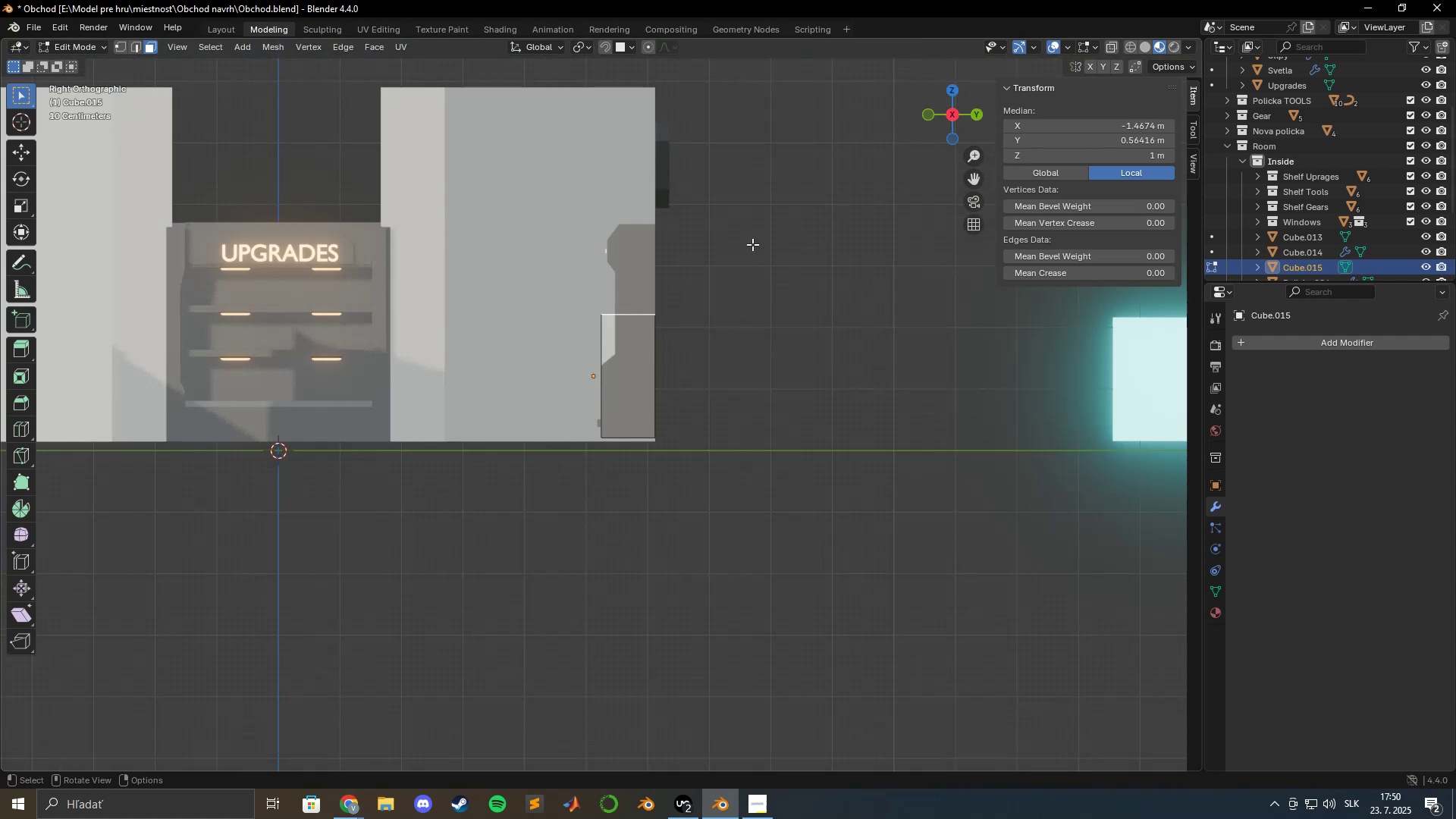 
scroll: coordinate [736, 256], scroll_direction: up, amount: 6.0
 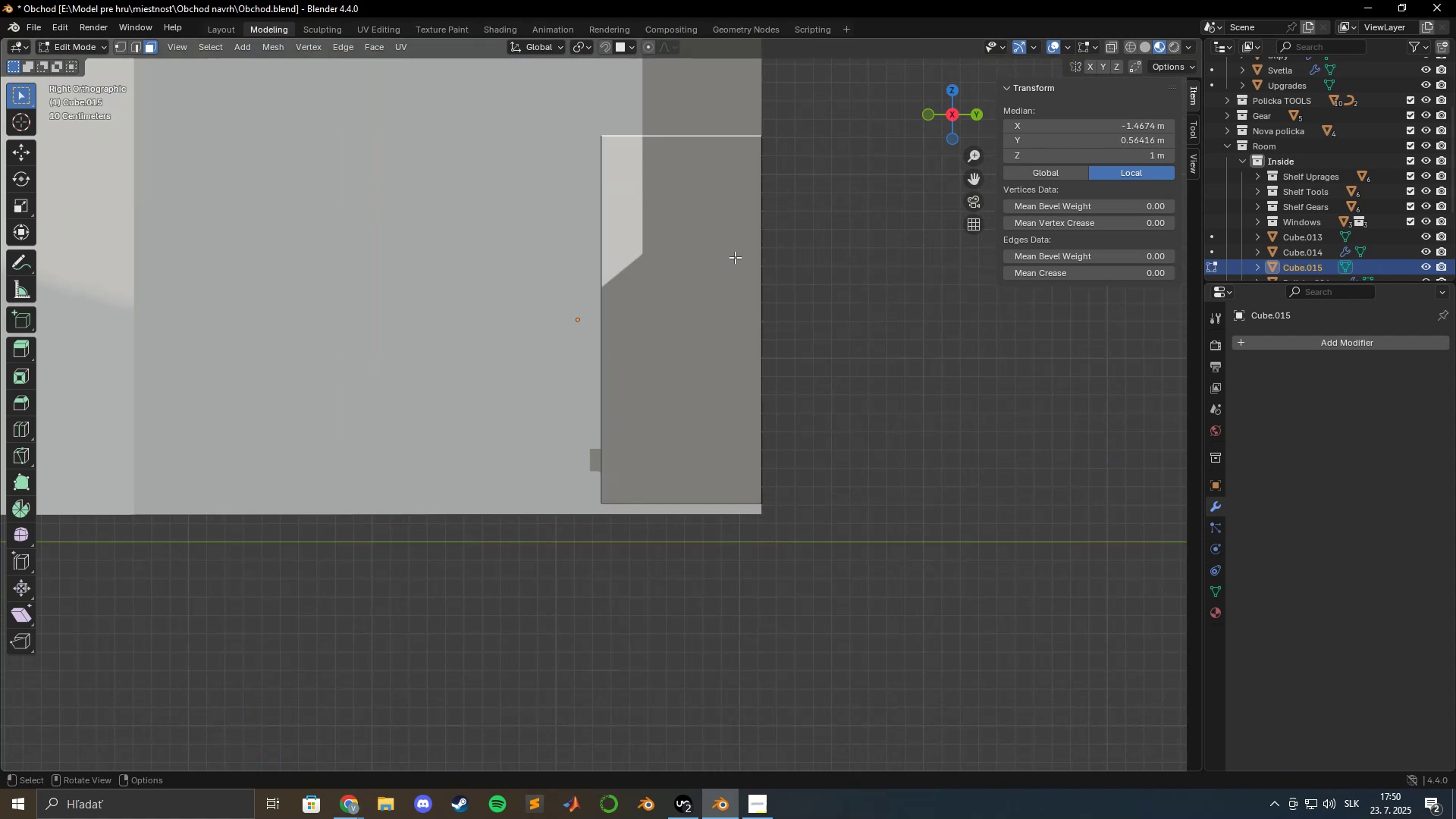 
hold_key(key=ShiftLeft, duration=1.2)
 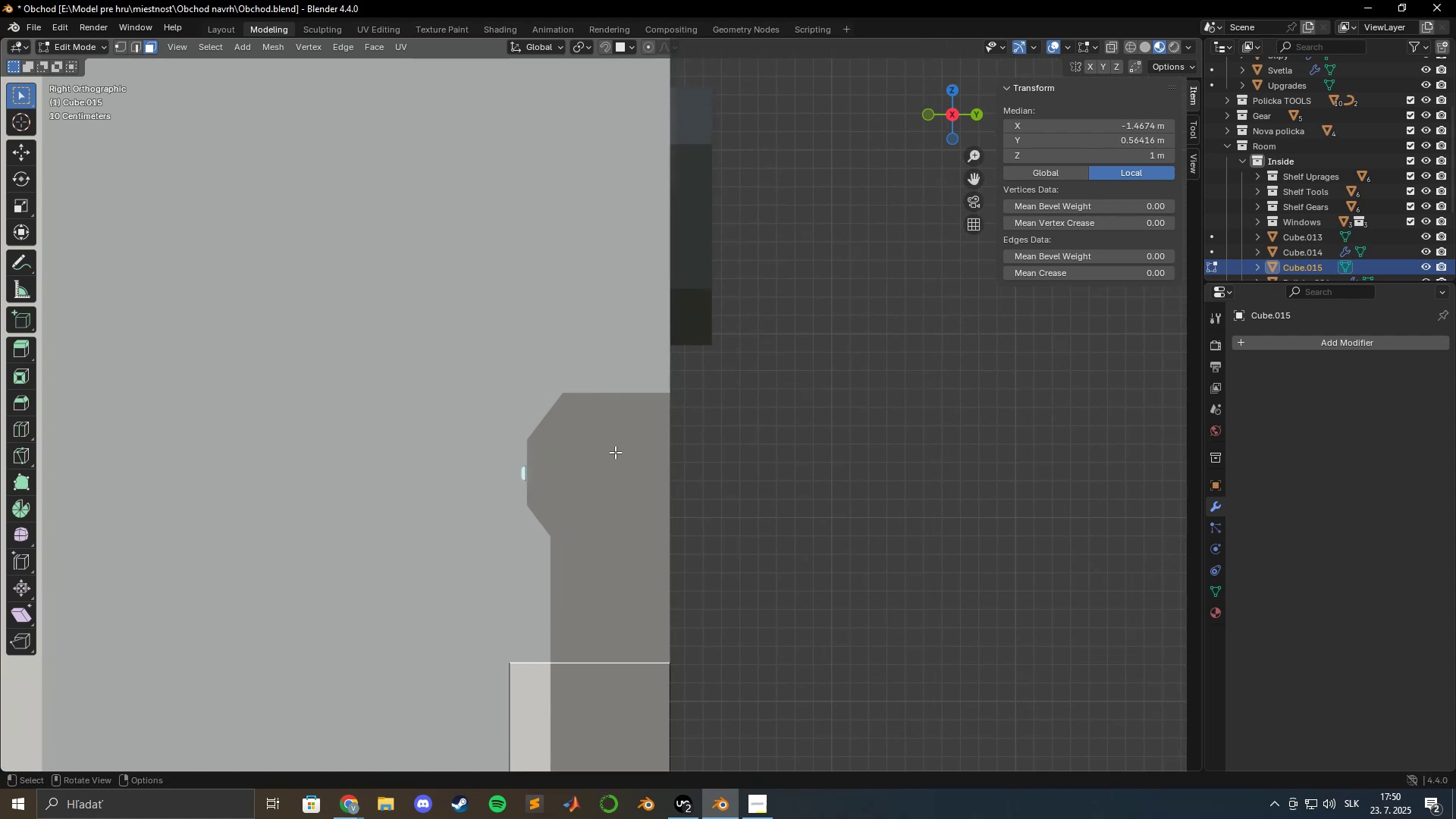 
scroll: coordinate [646, 414], scroll_direction: up, amount: 12.0
 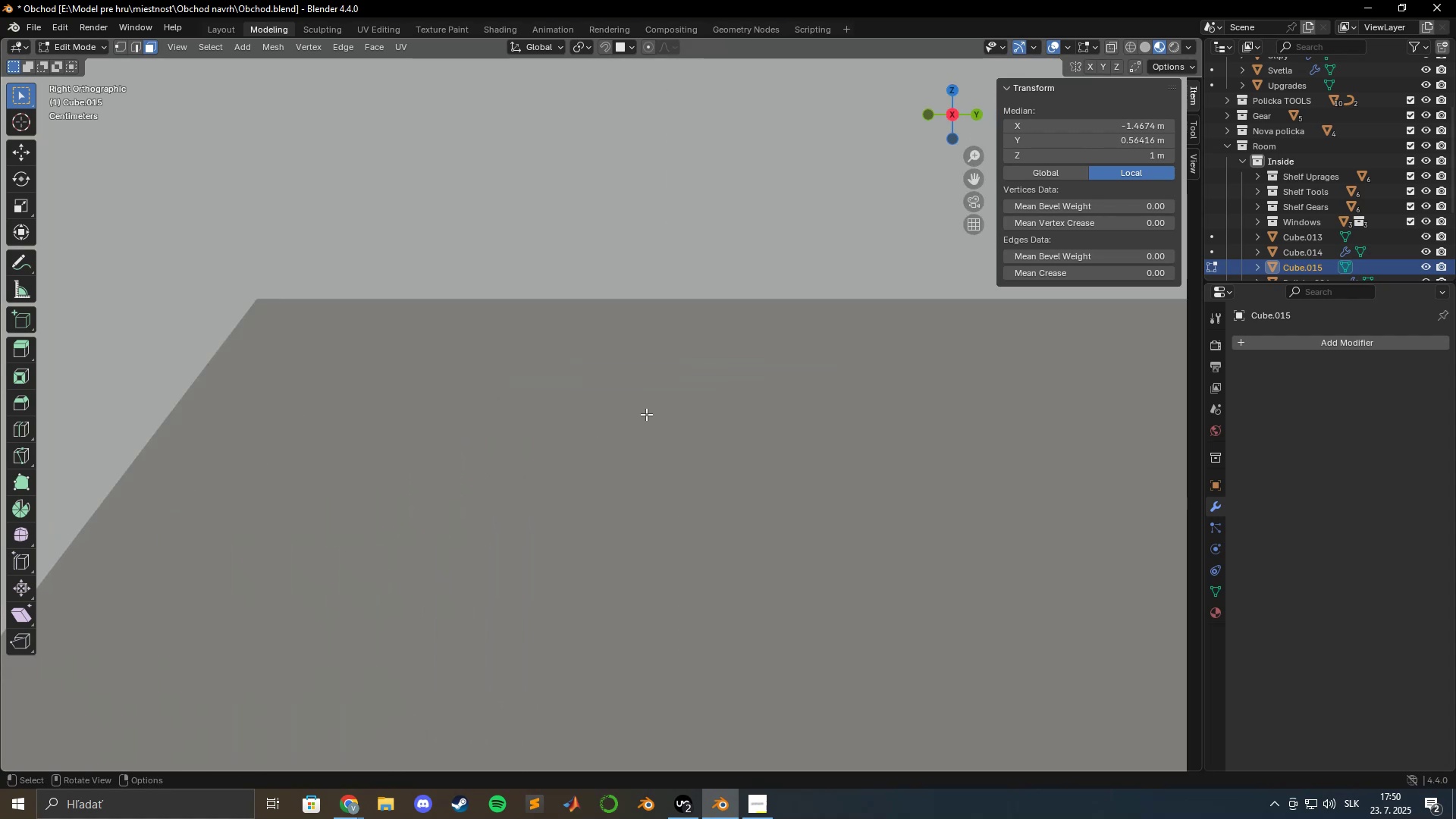 
type(gz)
 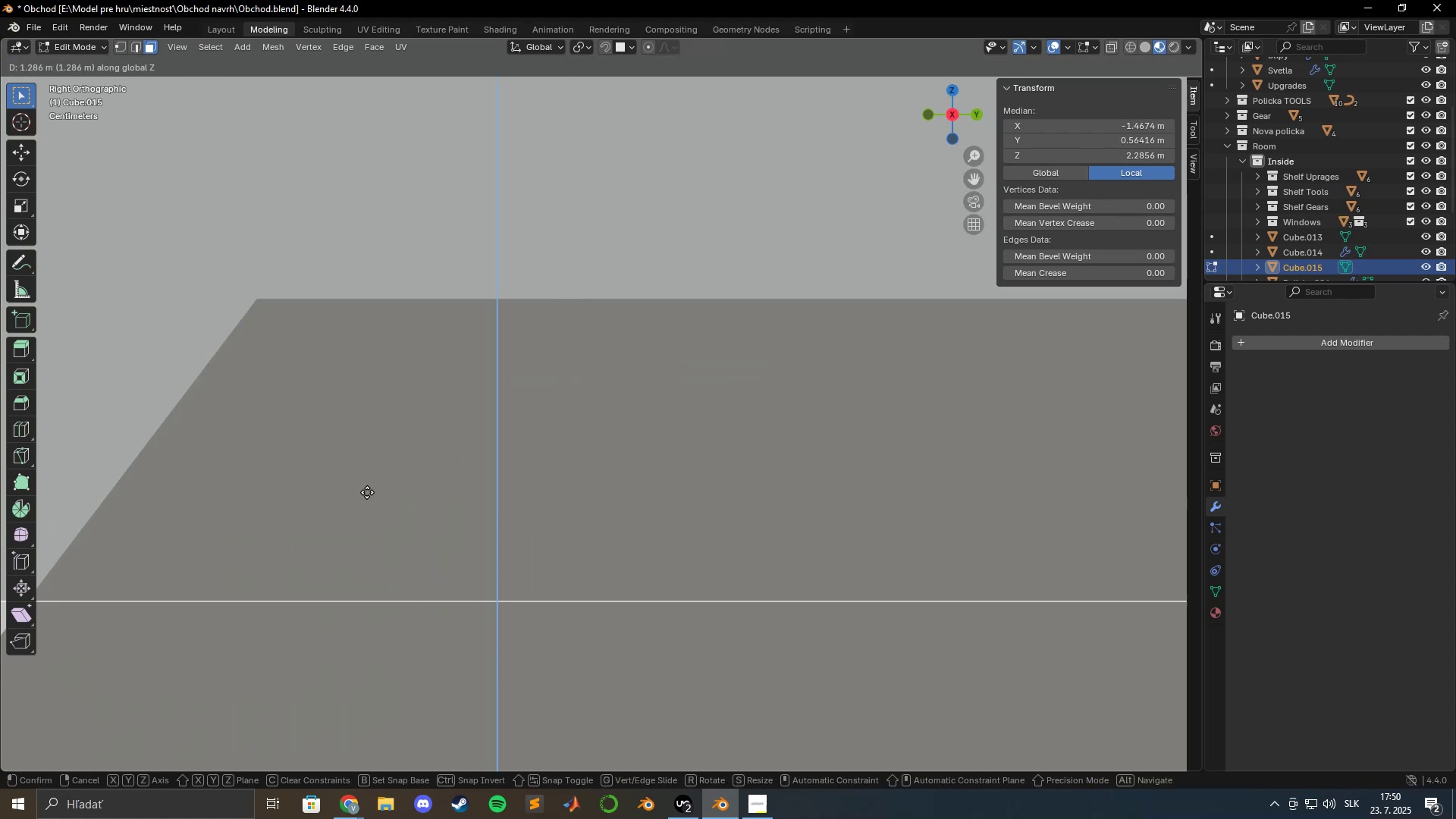 
hold_key(key=ShiftLeft, duration=1.53)
 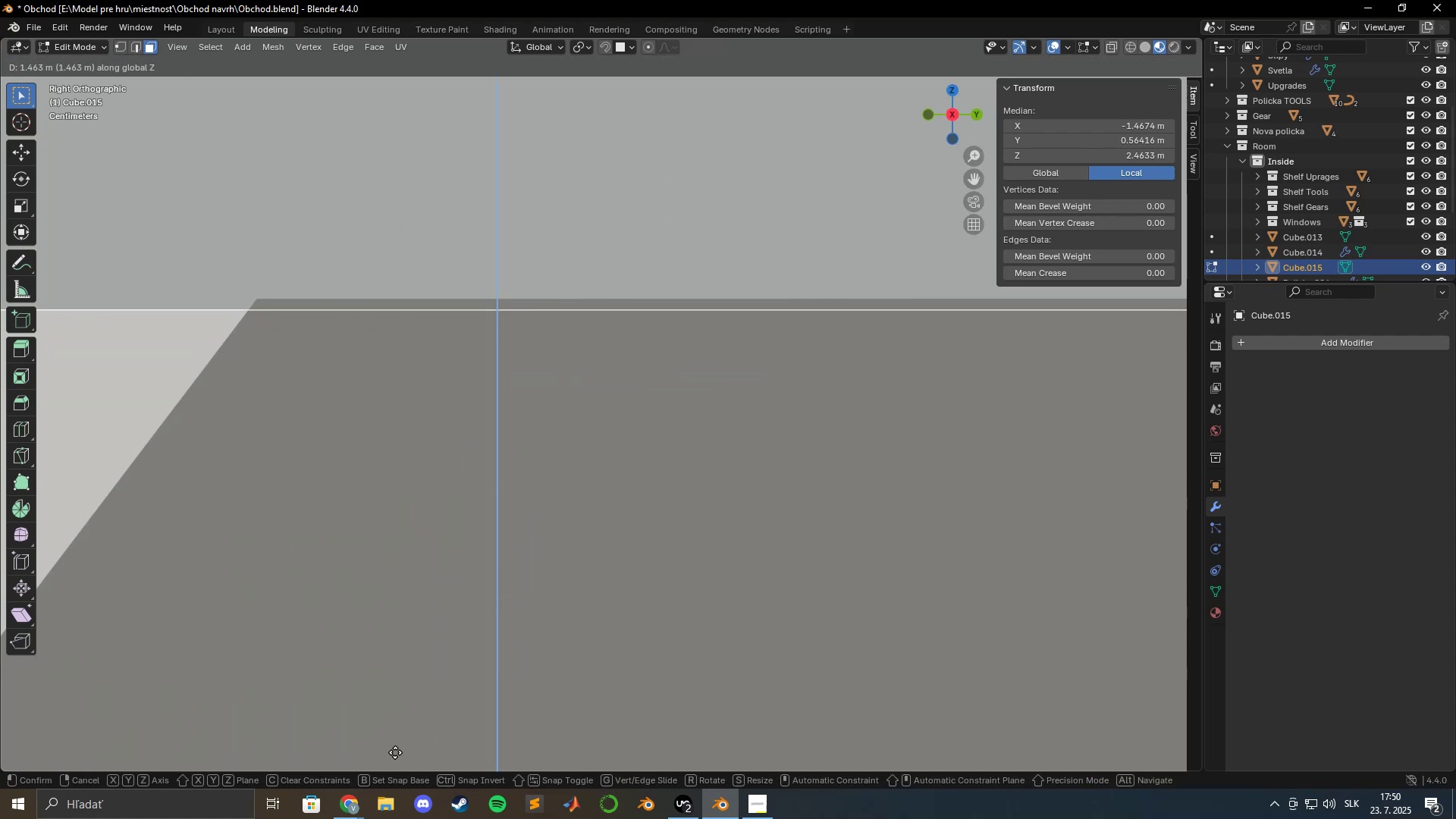 
hold_key(key=ShiftLeft, duration=1.35)
left_click([375, 717])
 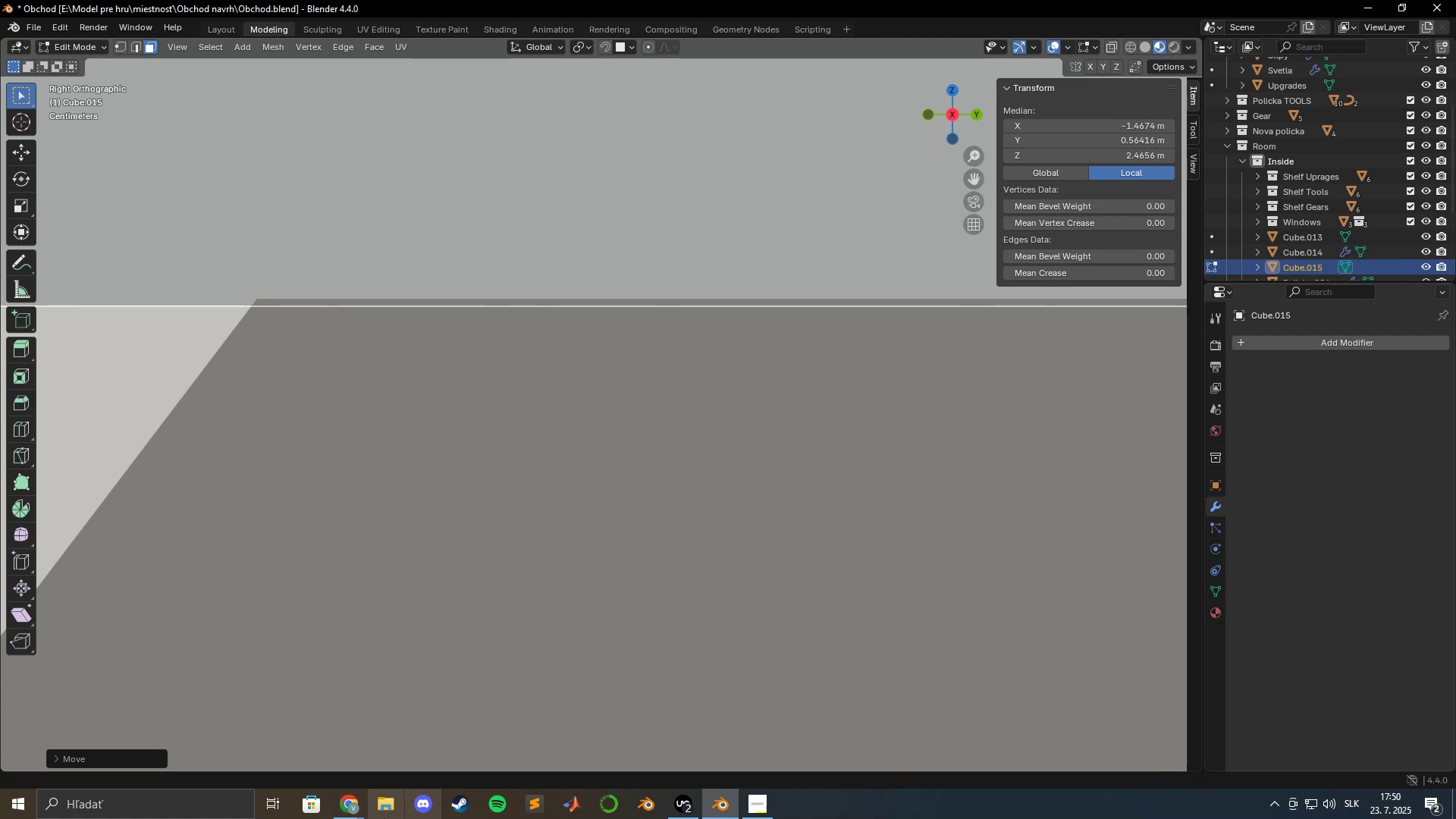 
hold_key(key=ShiftLeft, duration=1.05)
 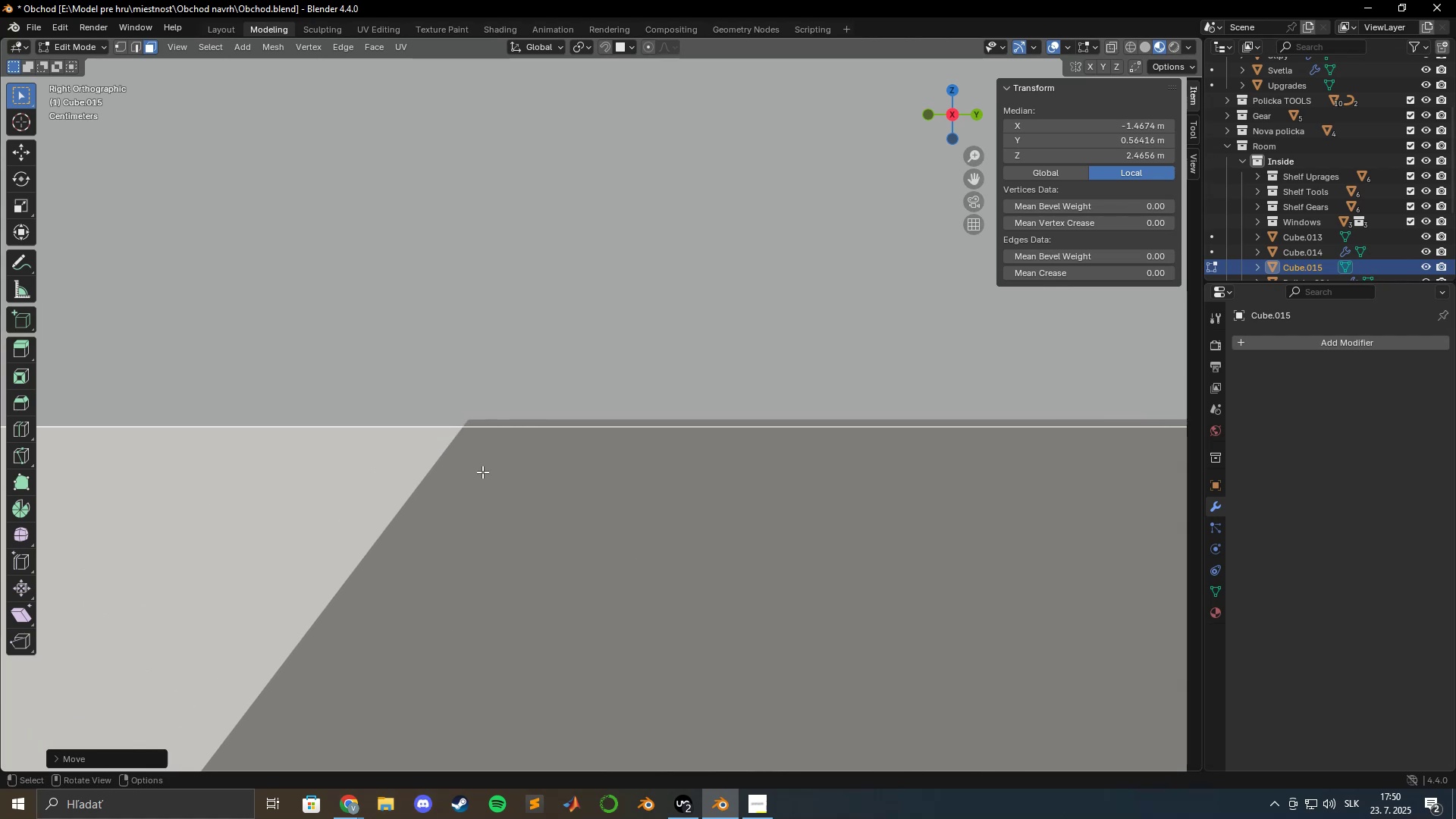 
scroll: coordinate [484, 472], scroll_direction: up, amount: 6.0
 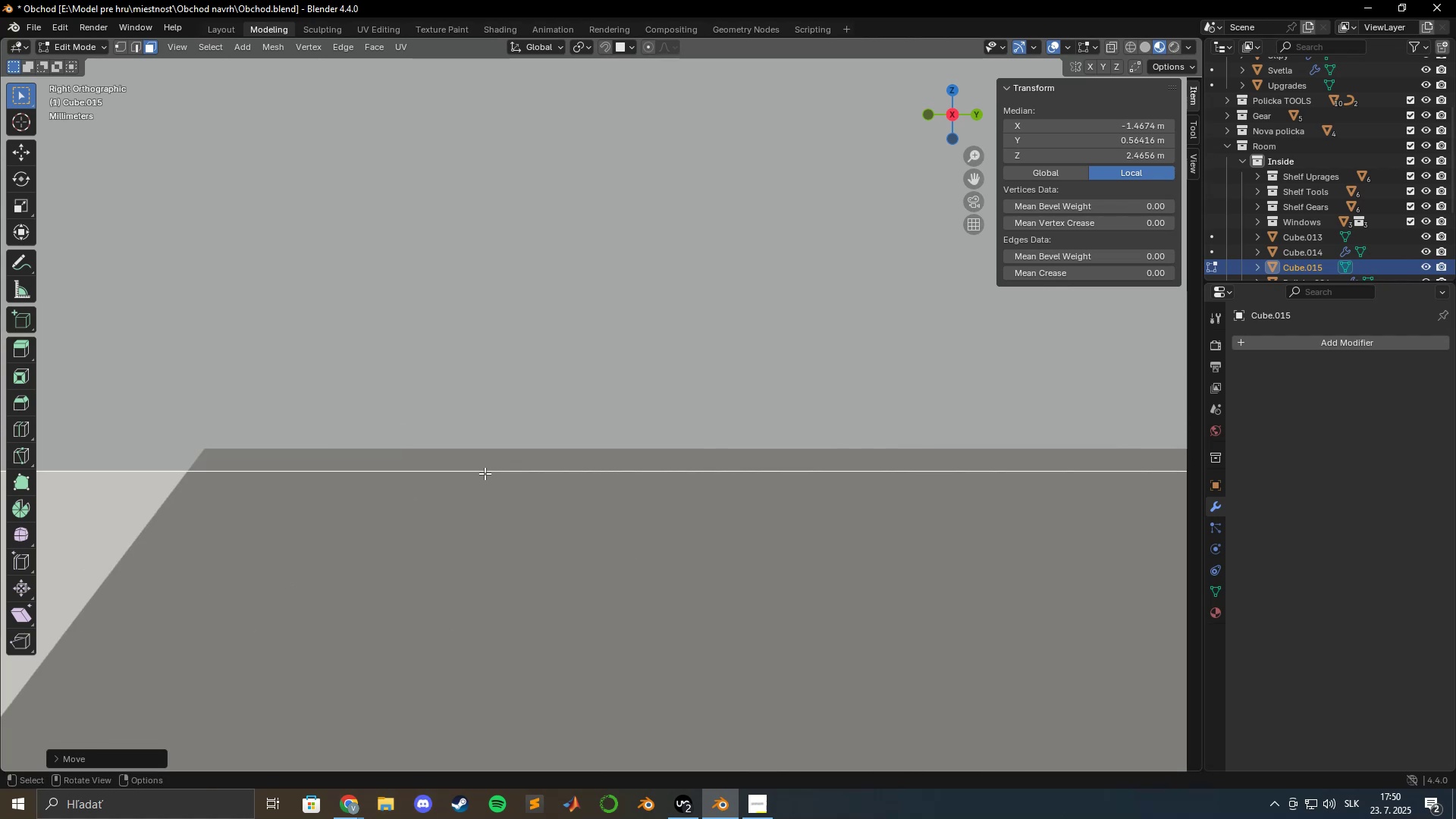 
hold_key(key=ShiftLeft, duration=0.54)
 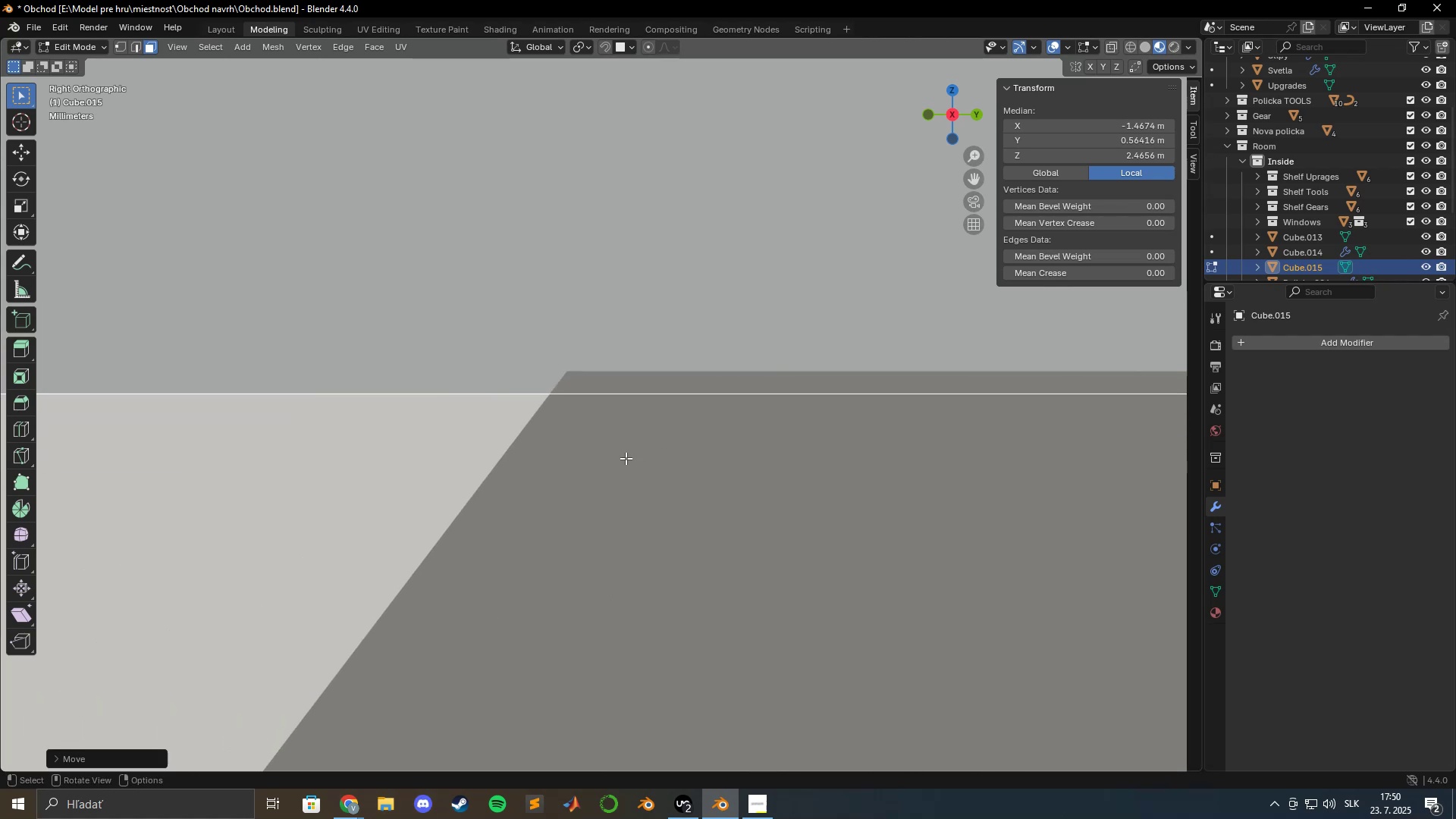 
scroll: coordinate [594, 460], scroll_direction: up, amount: 11.0
 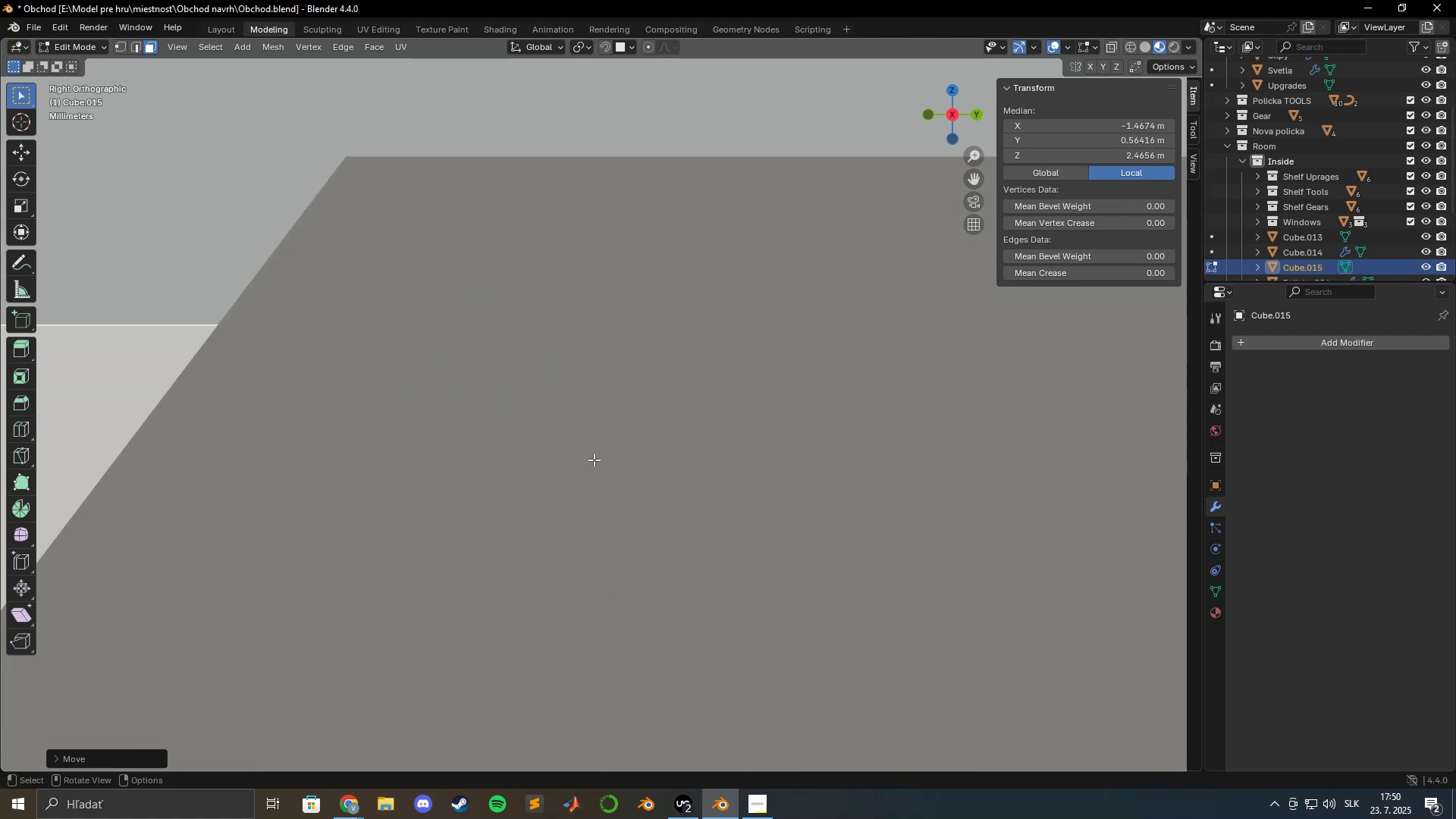 
hold_key(key=ShiftLeft, duration=1.16)
 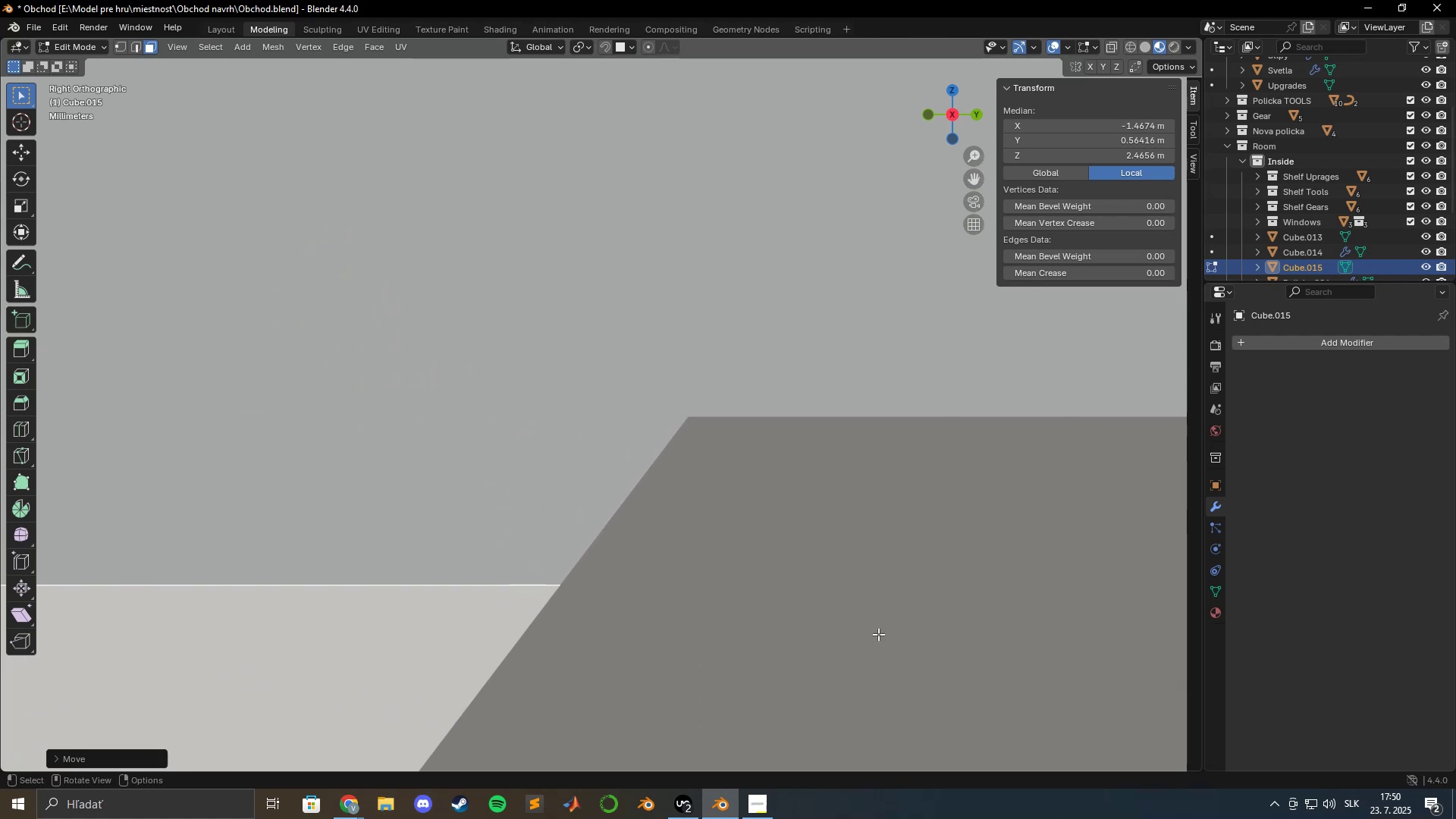 
scroll: coordinate [831, 581], scroll_direction: up, amount: 4.0
 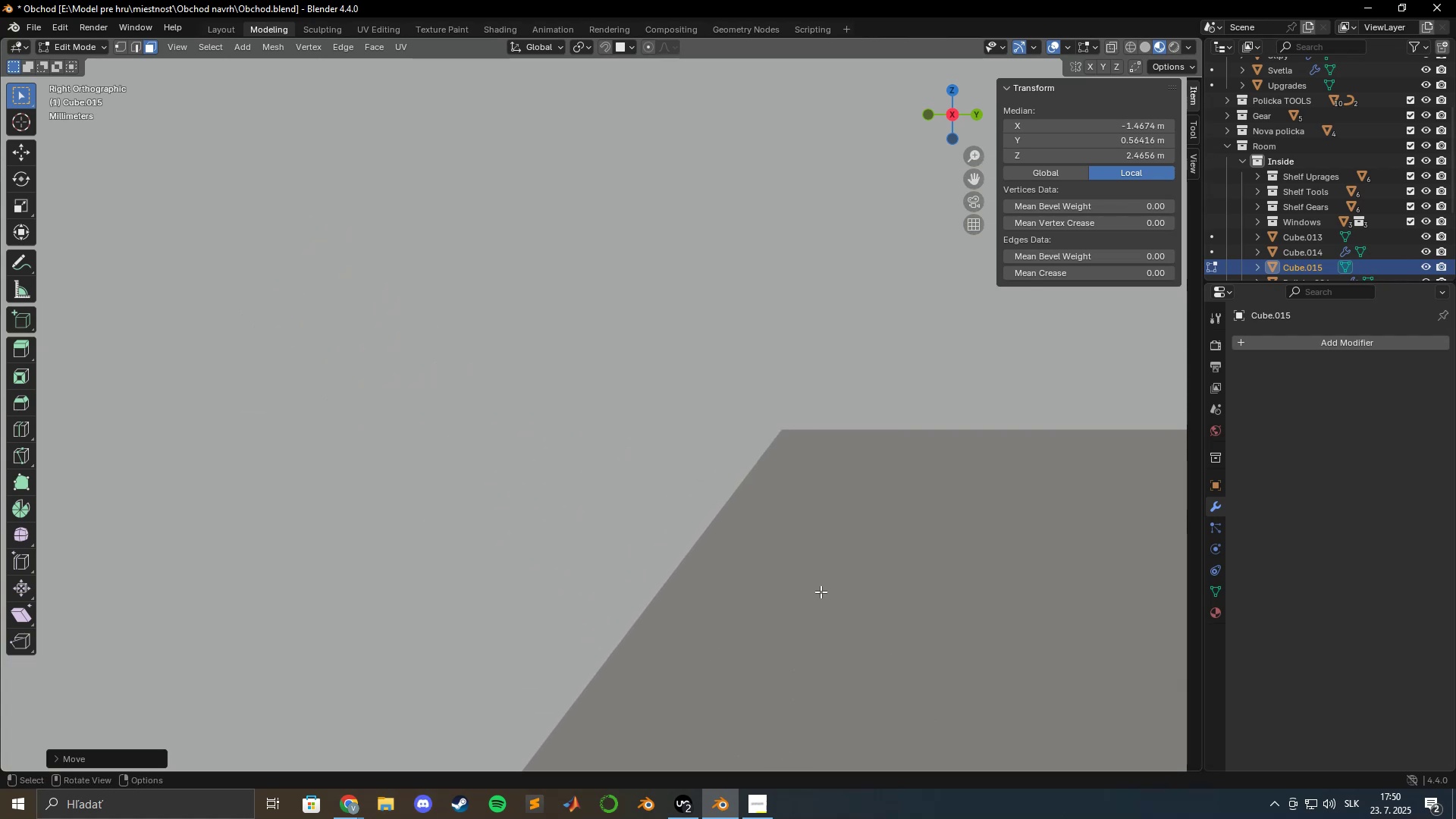 
hold_key(key=ShiftLeft, duration=0.63)
 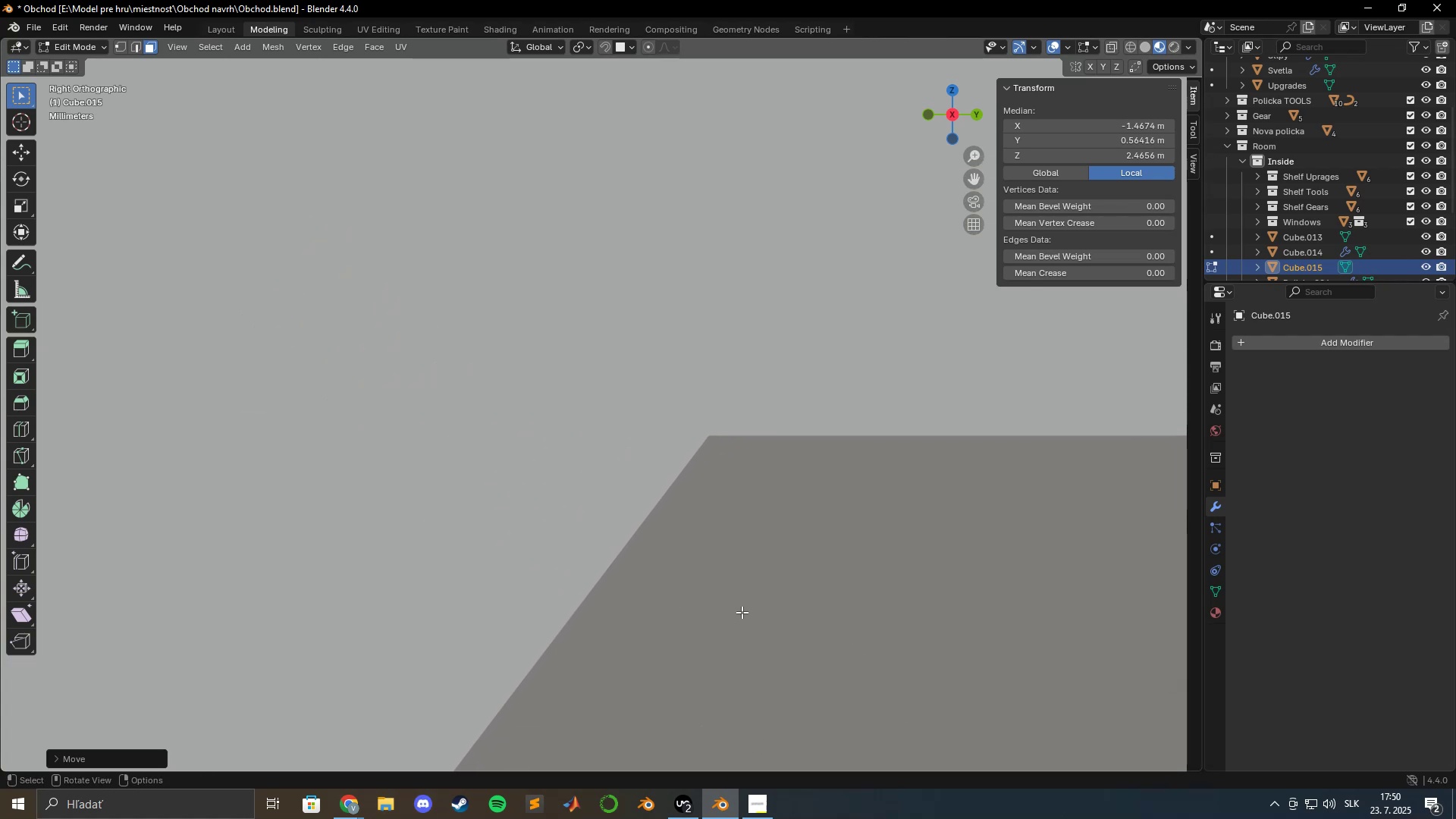 
type(gz)
 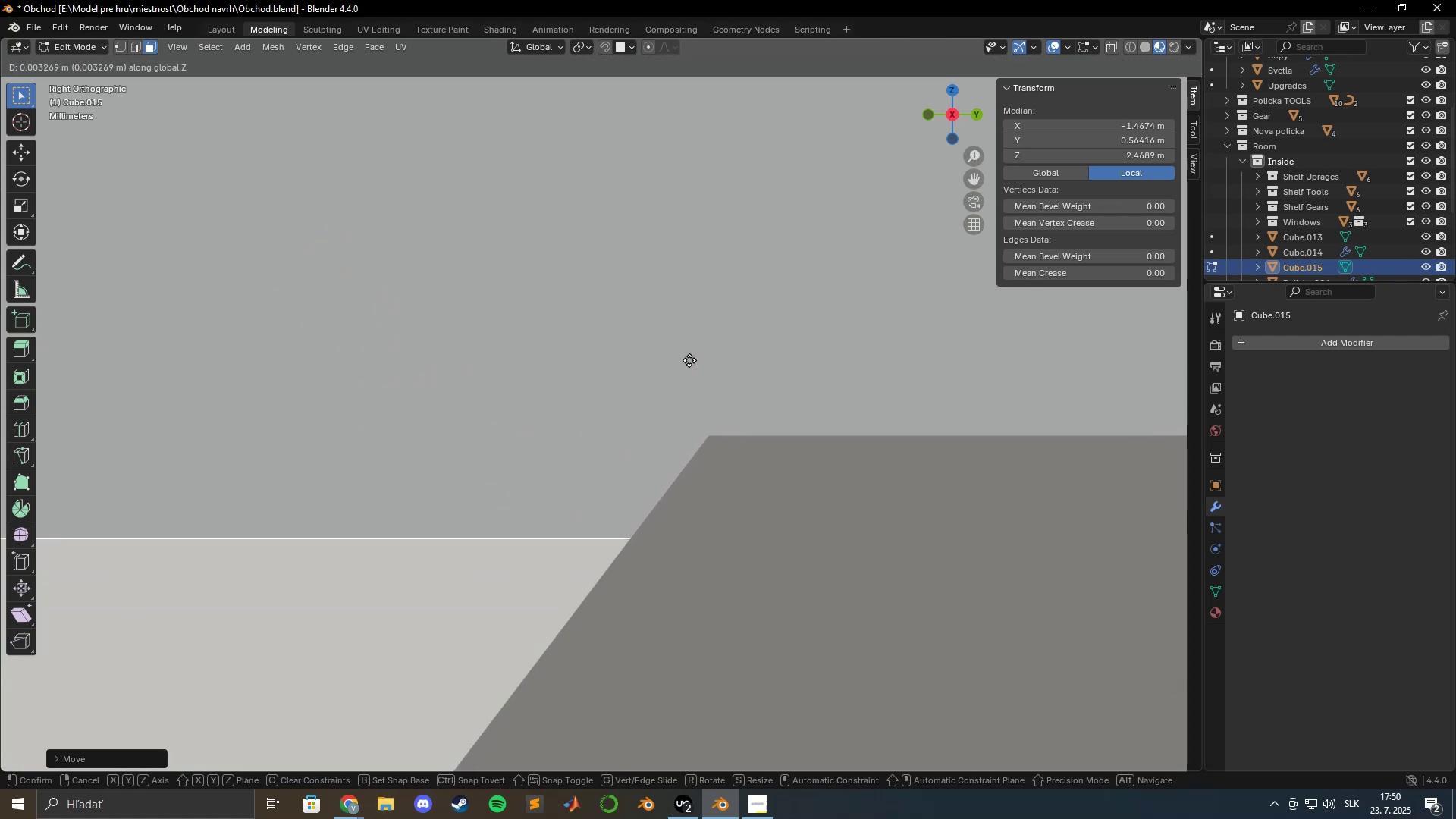 
left_click([686, 297])
 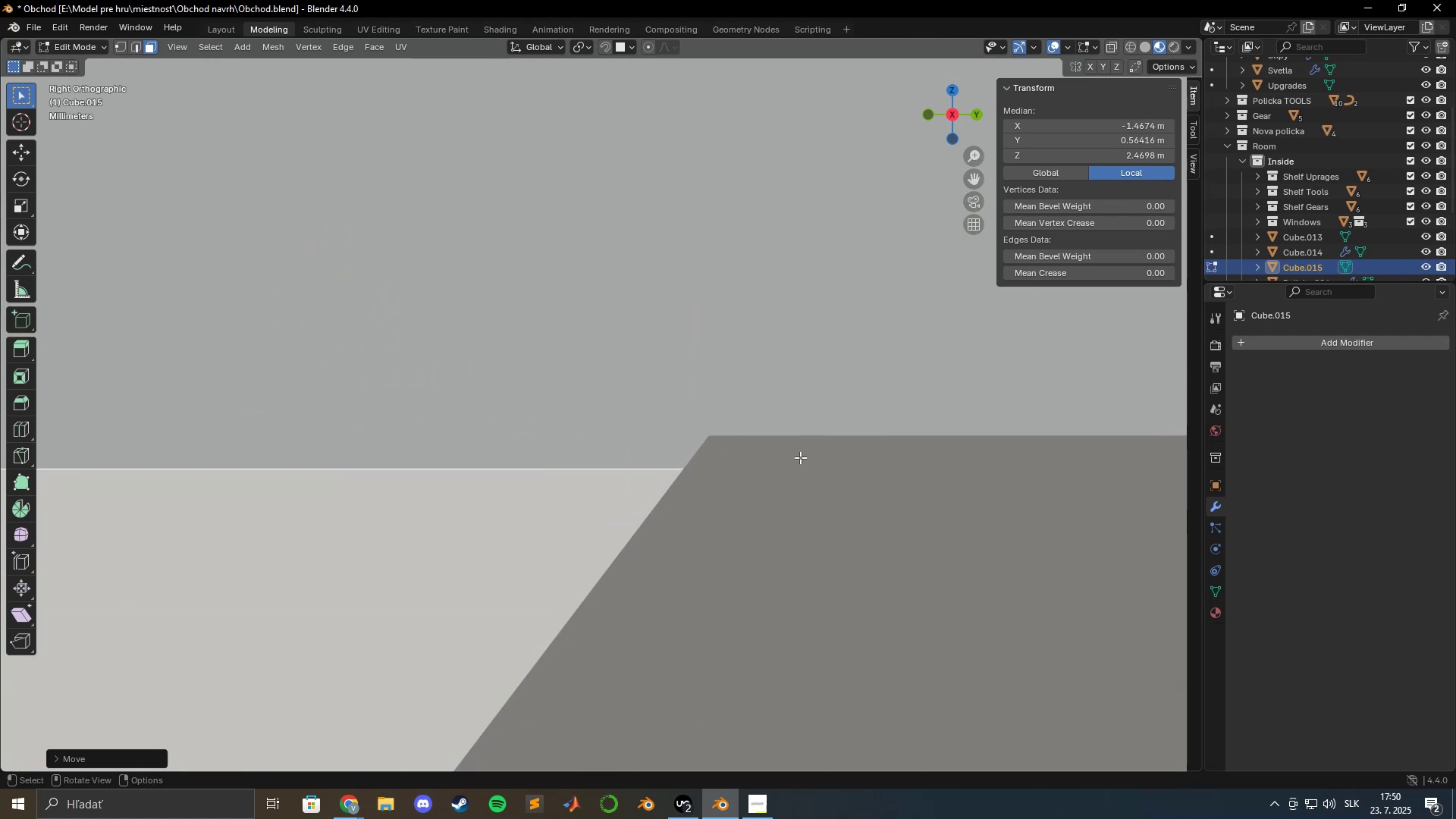 
scroll: coordinate [805, 479], scroll_direction: up, amount: 7.0
 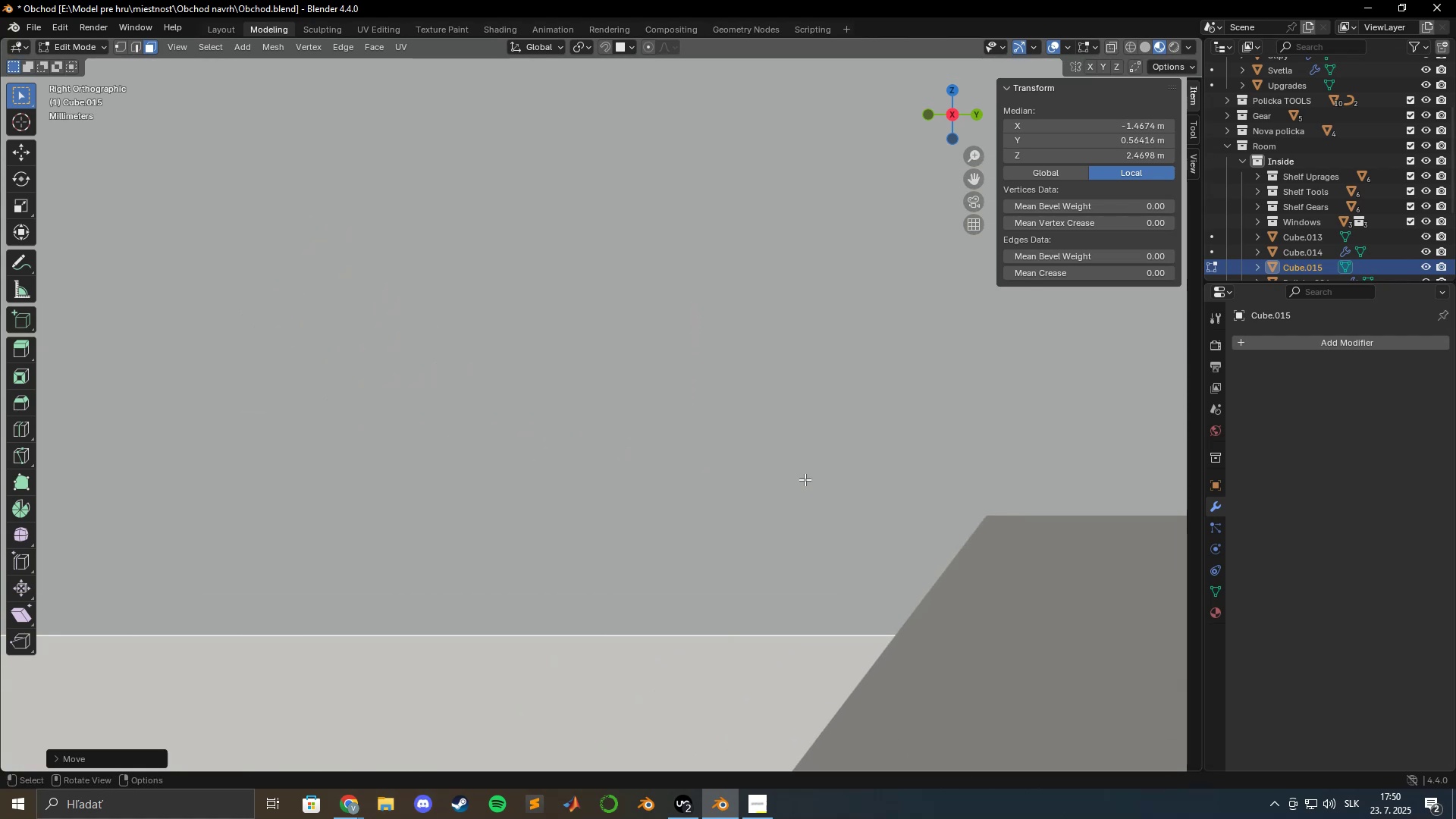 
hold_key(key=ShiftLeft, duration=0.63)
 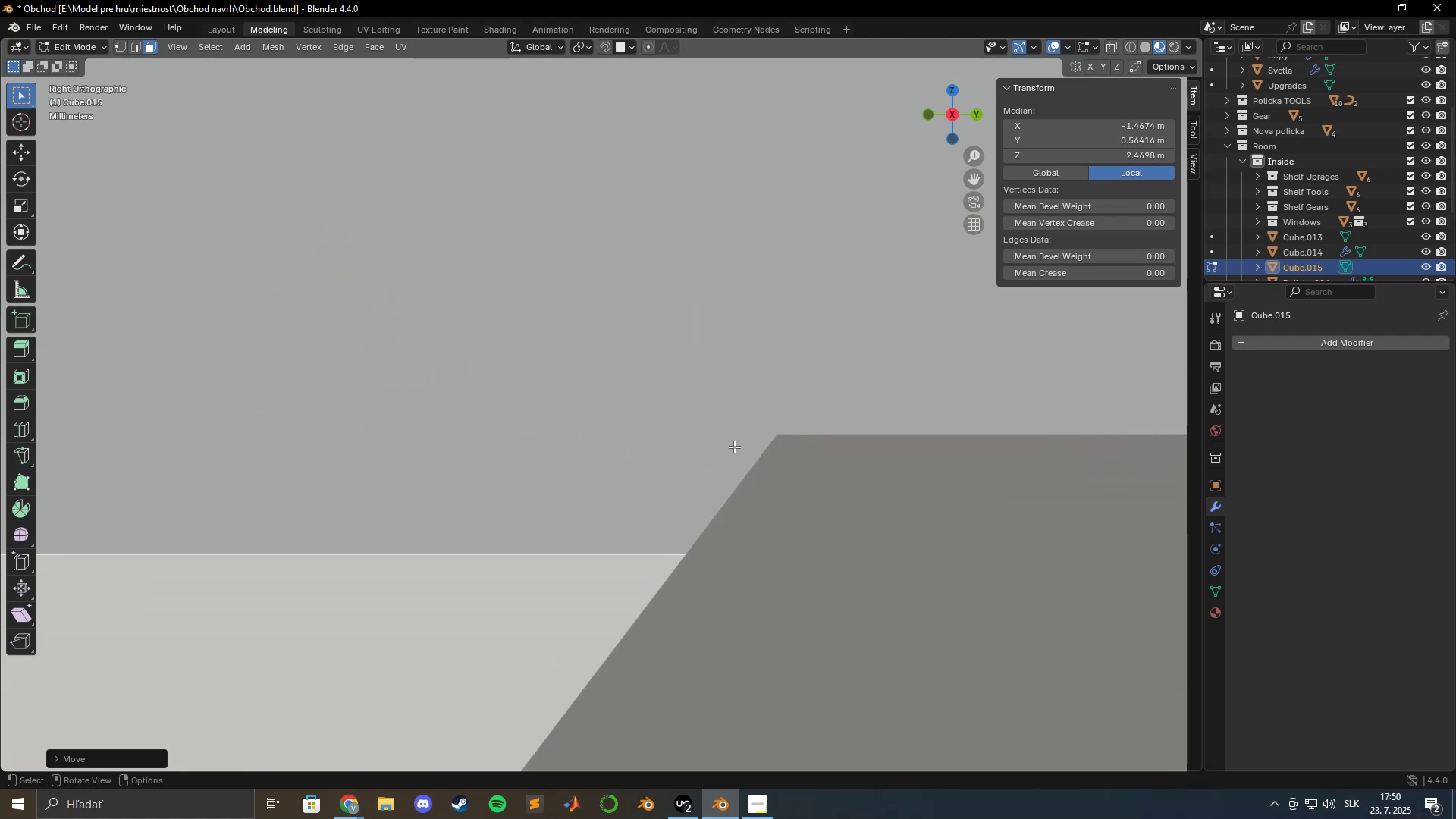 
scroll: coordinate [789, 475], scroll_direction: up, amount: 6.0
 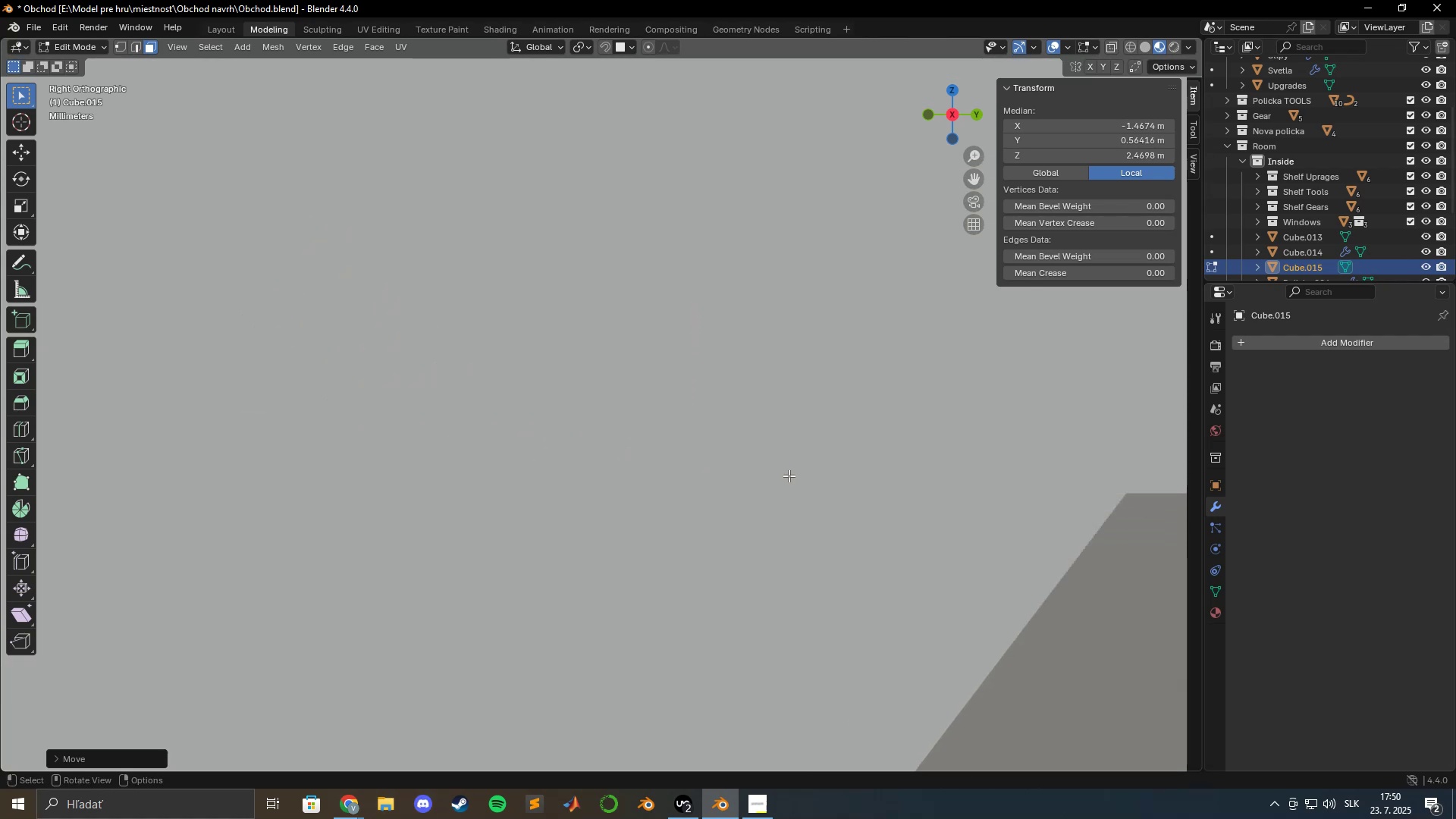 
hold_key(key=ShiftLeft, duration=1.33)
 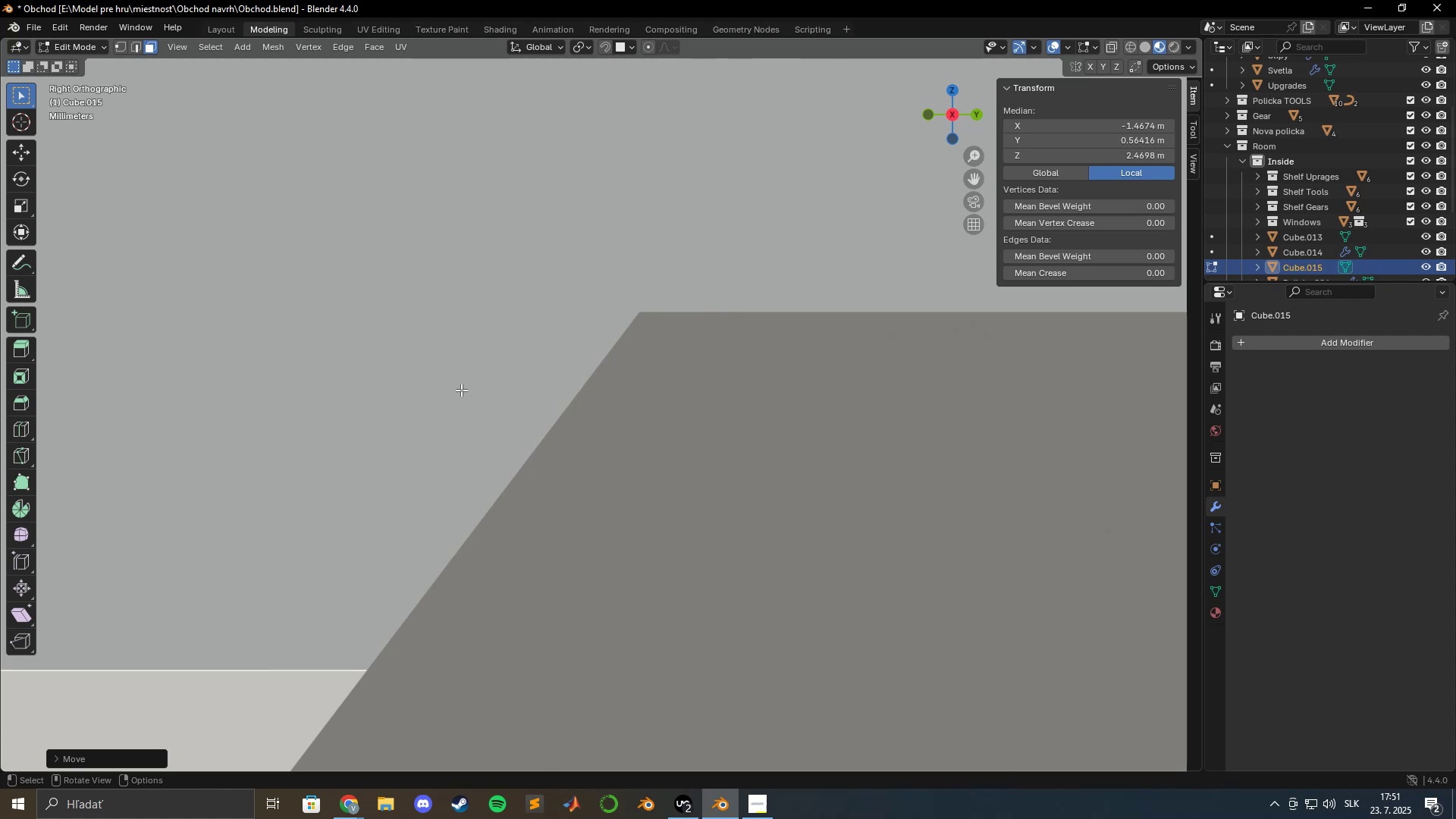 
wait(31.2)
 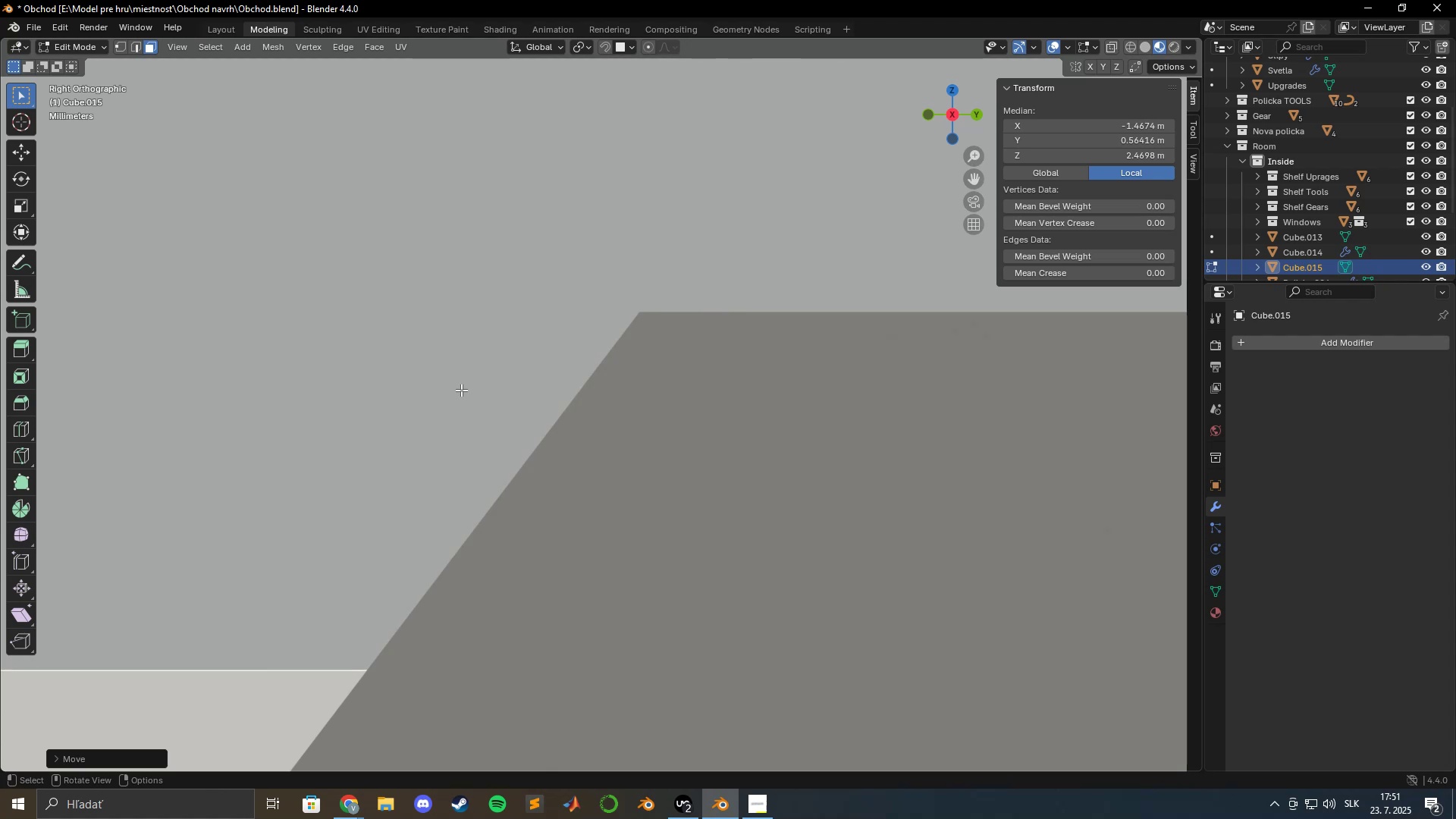 
type(gz)
 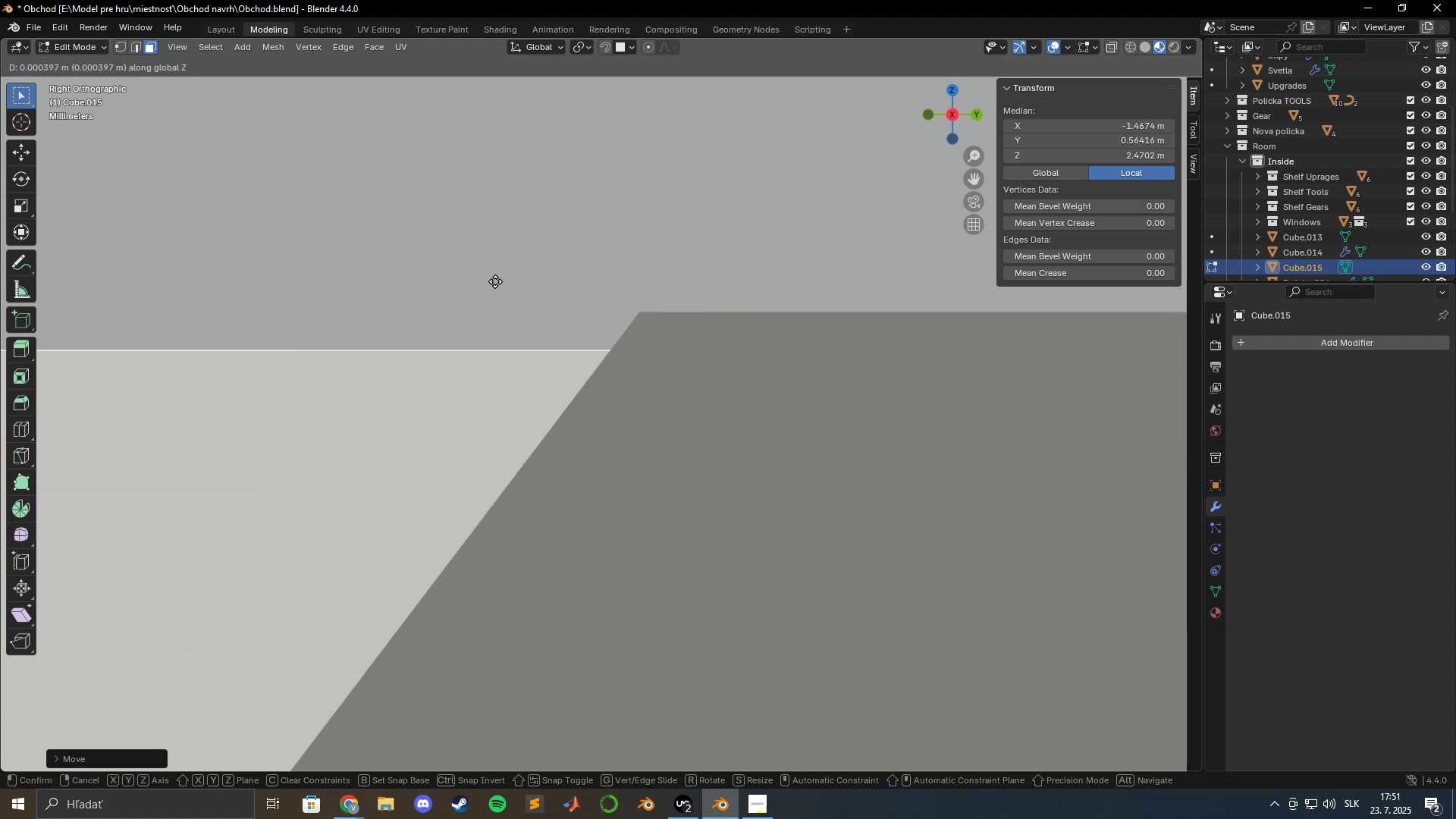 
hold_key(key=ShiftLeft, duration=1.35)
left_click([485, 234])
 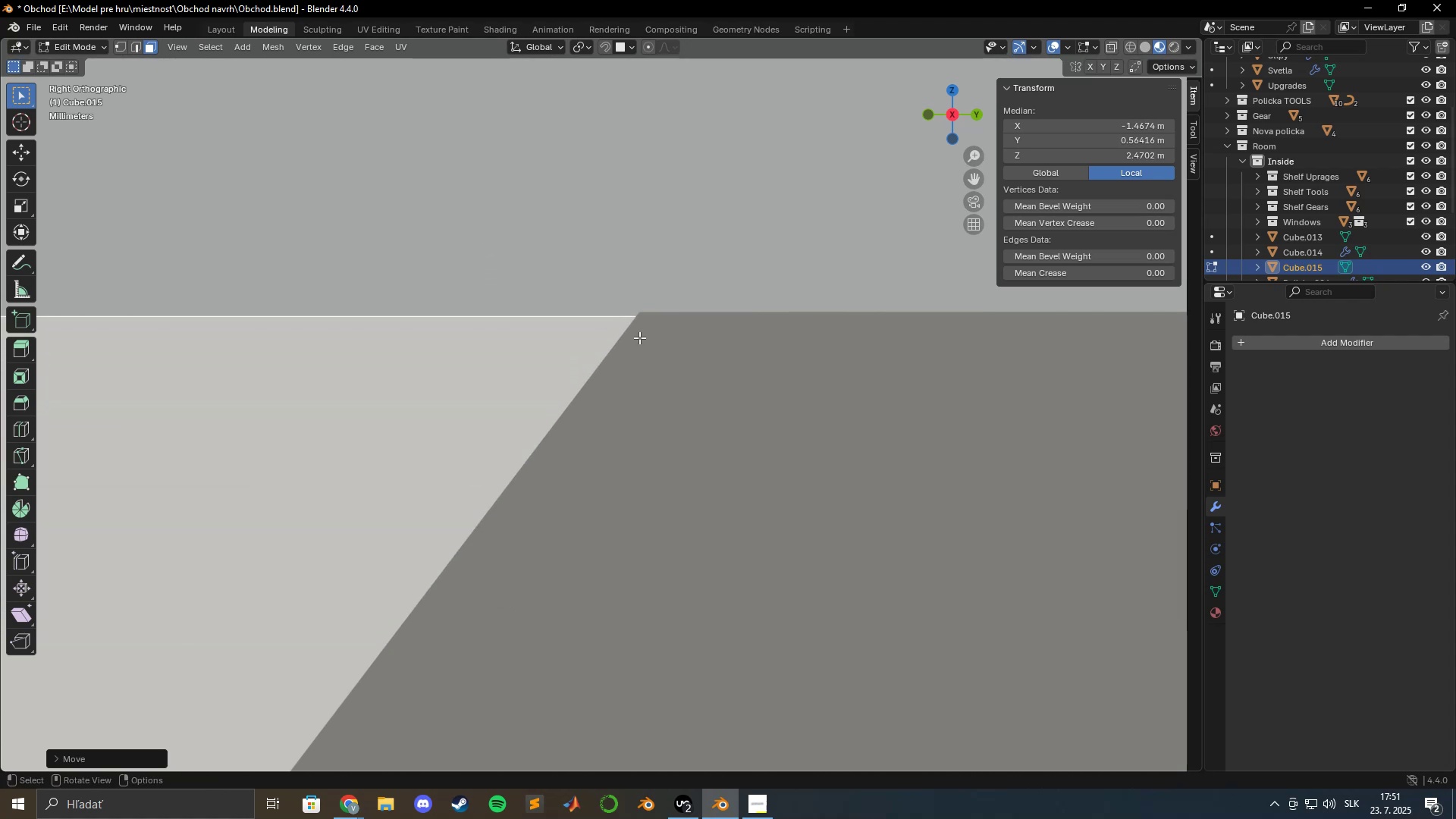 
scroll: coordinate [673, 356], scroll_direction: up, amount: 10.0
 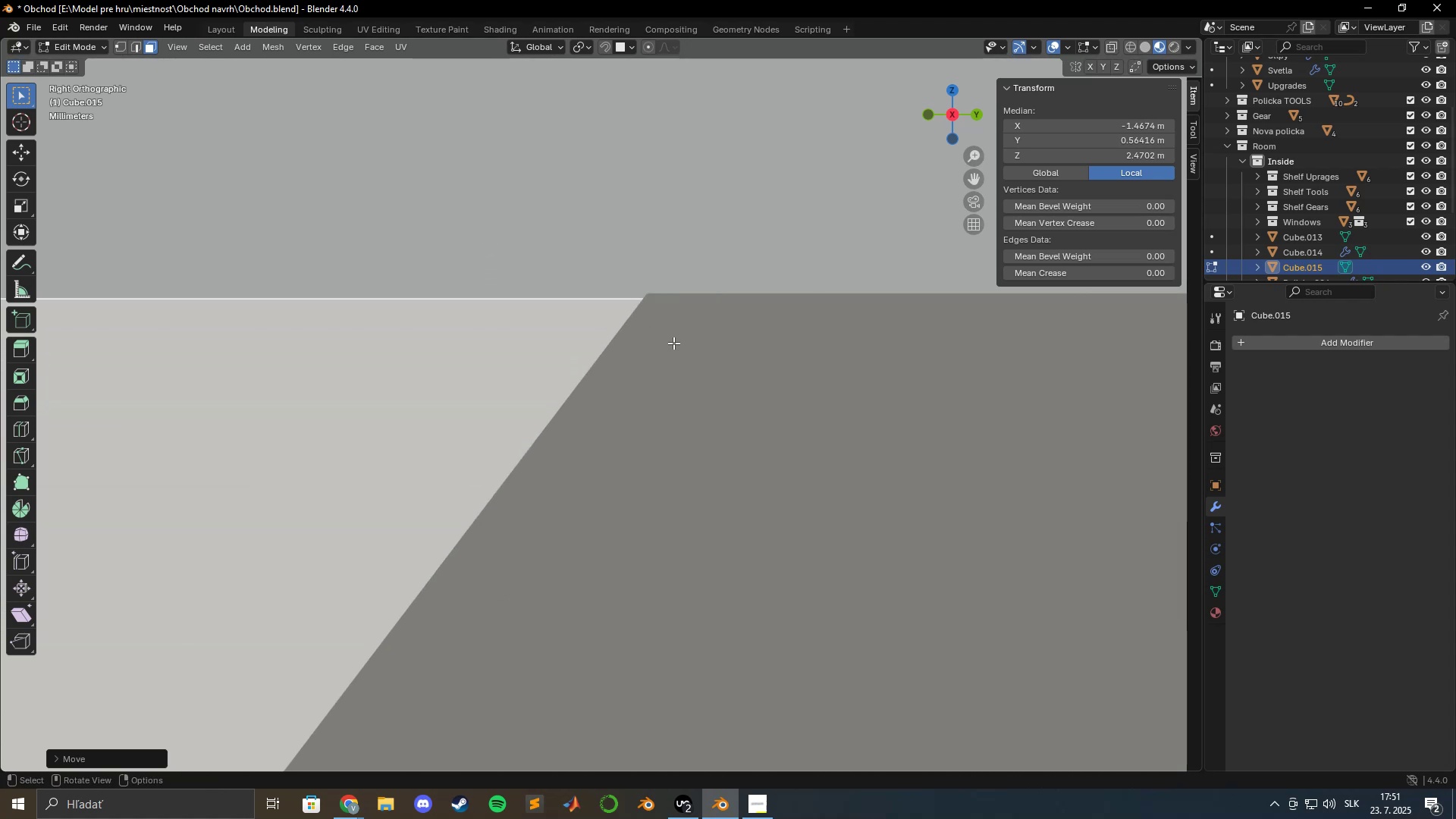 
type(gz)
 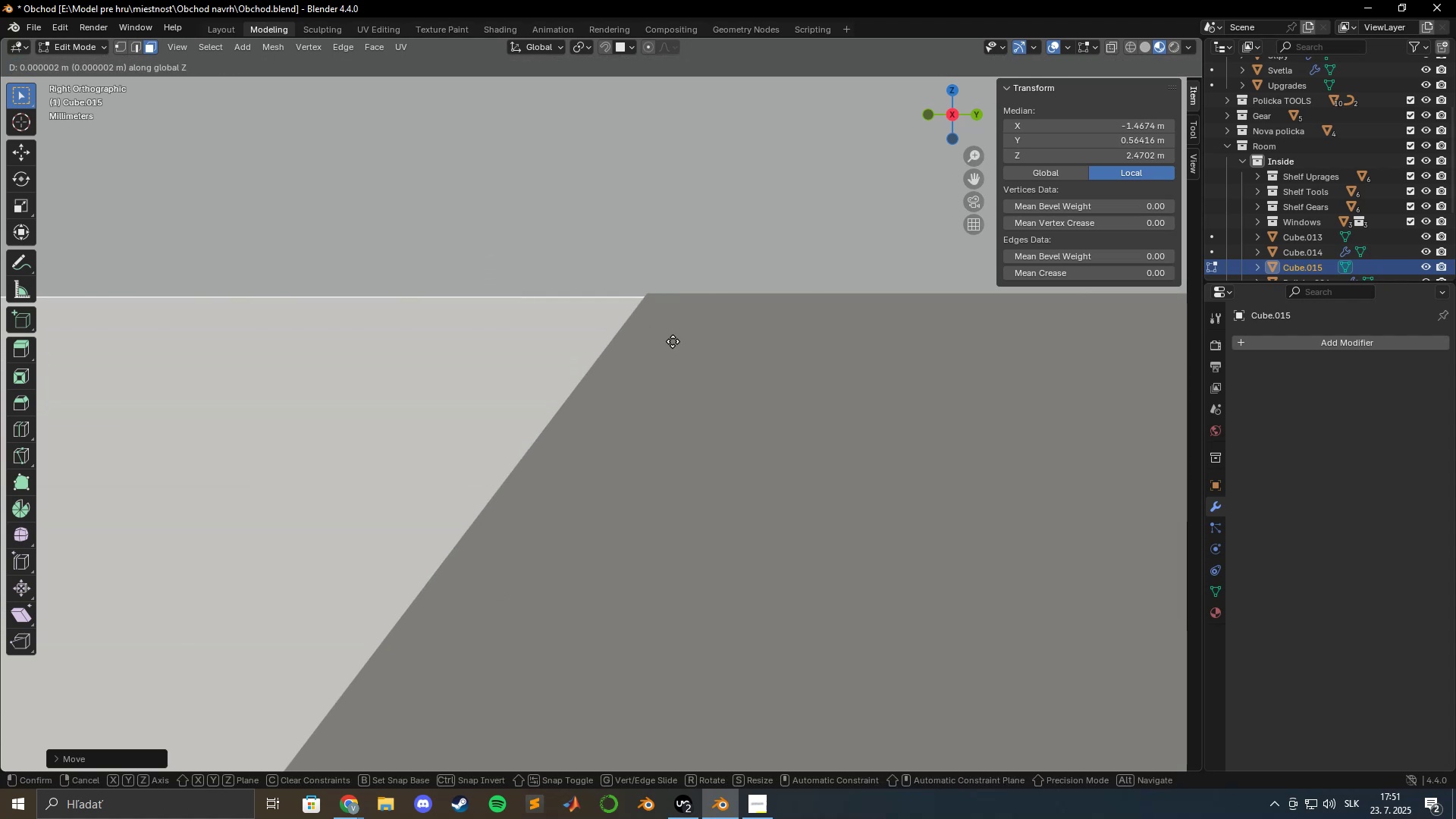 
hold_key(key=ShiftLeft, duration=1.54)
 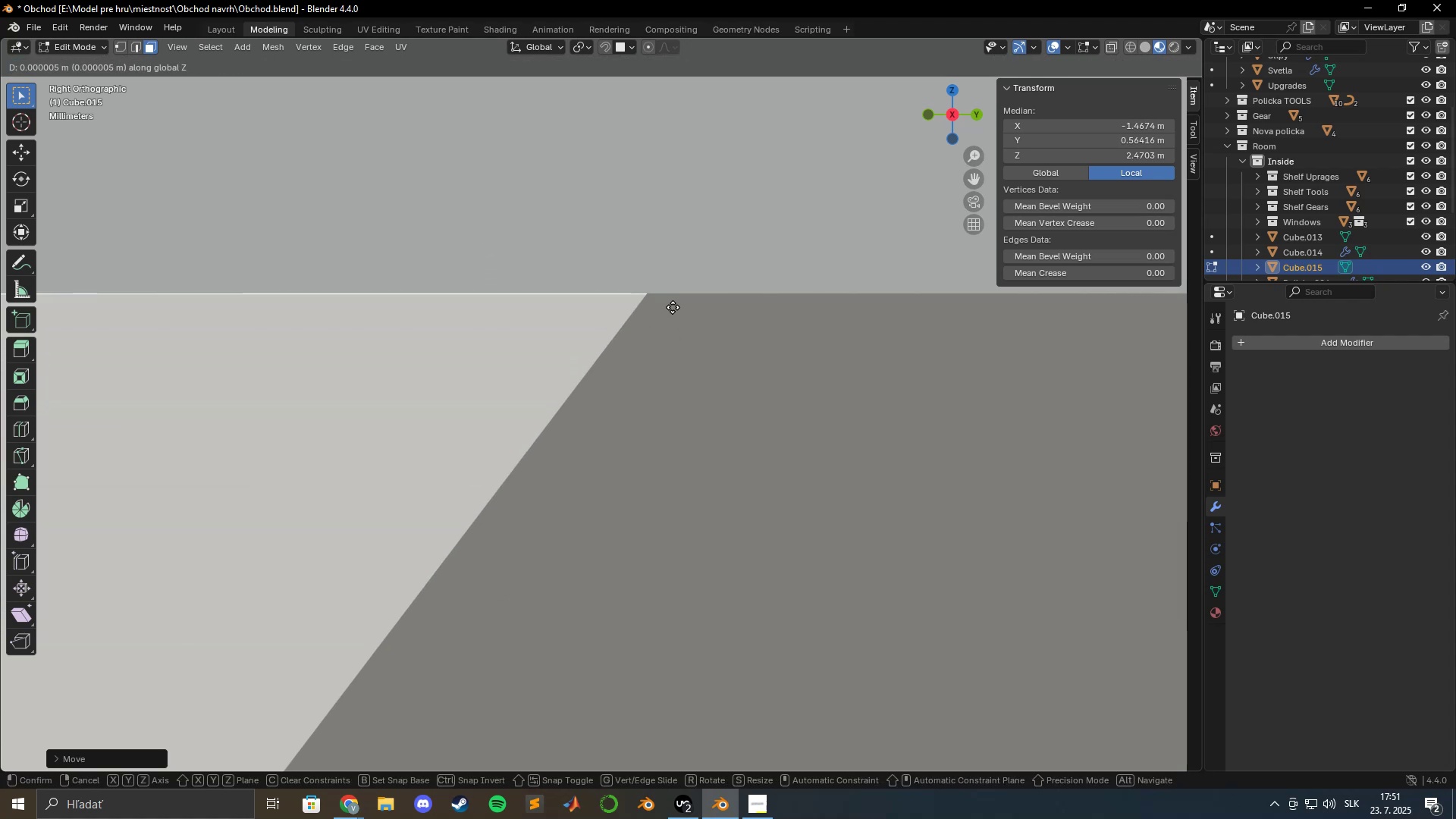 
hold_key(key=ShiftLeft, duration=1.25)
left_click([673, 307])
 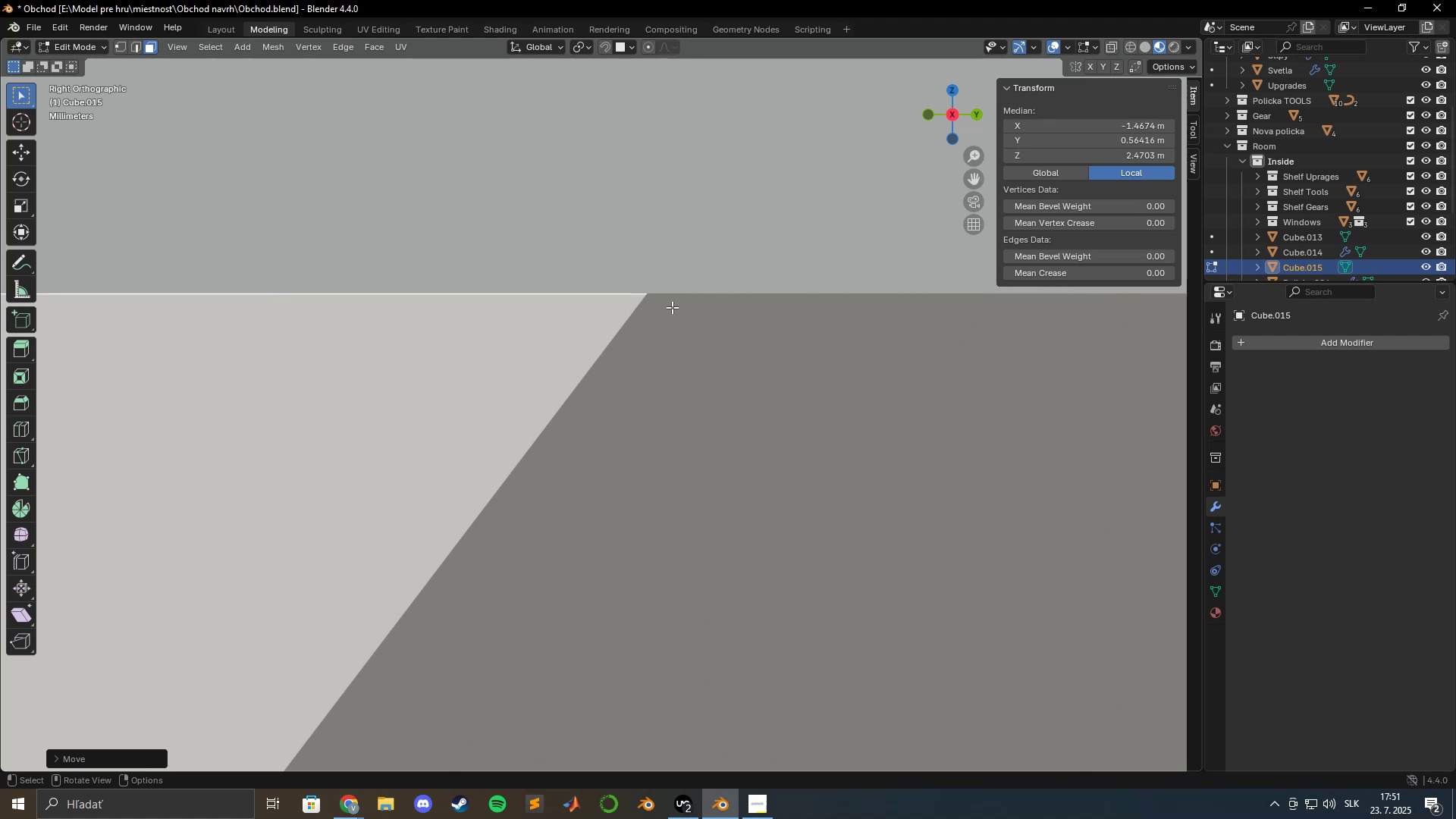 
scroll: coordinate [692, 418], scroll_direction: down, amount: 54.0
 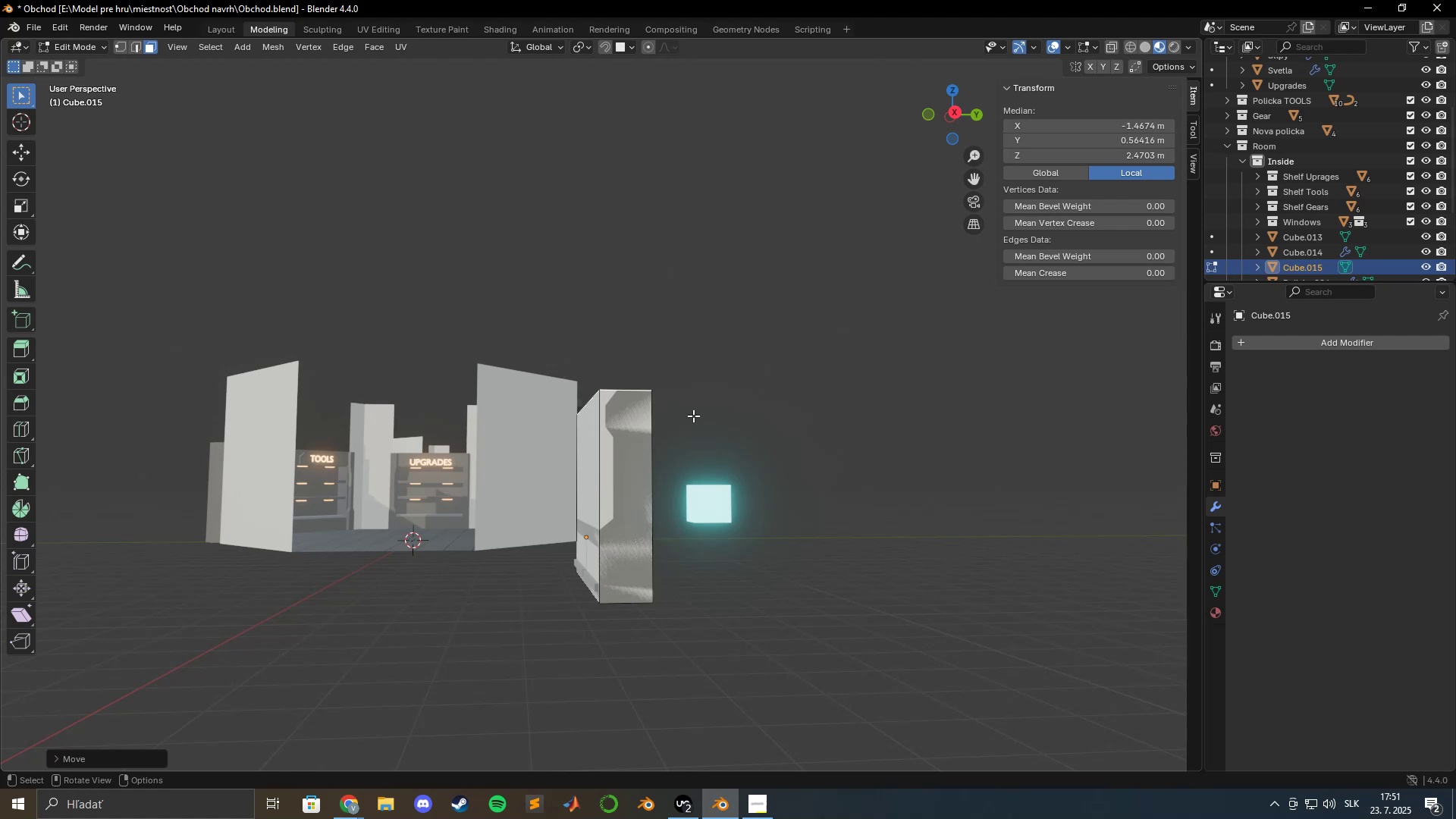 
wait(17.79)
 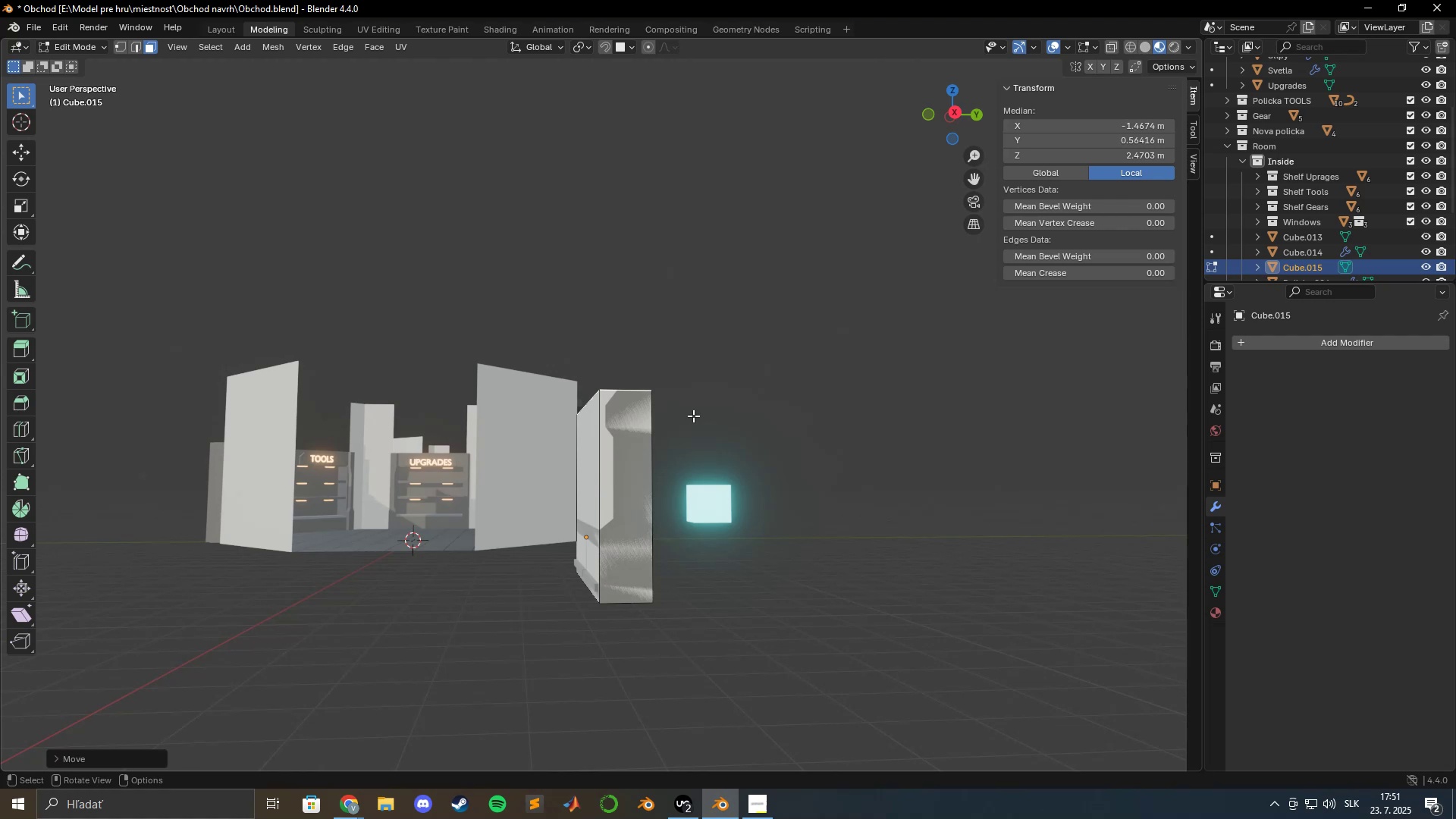 
scroll: coordinate [755, 513], scroll_direction: up, amount: 4.0
 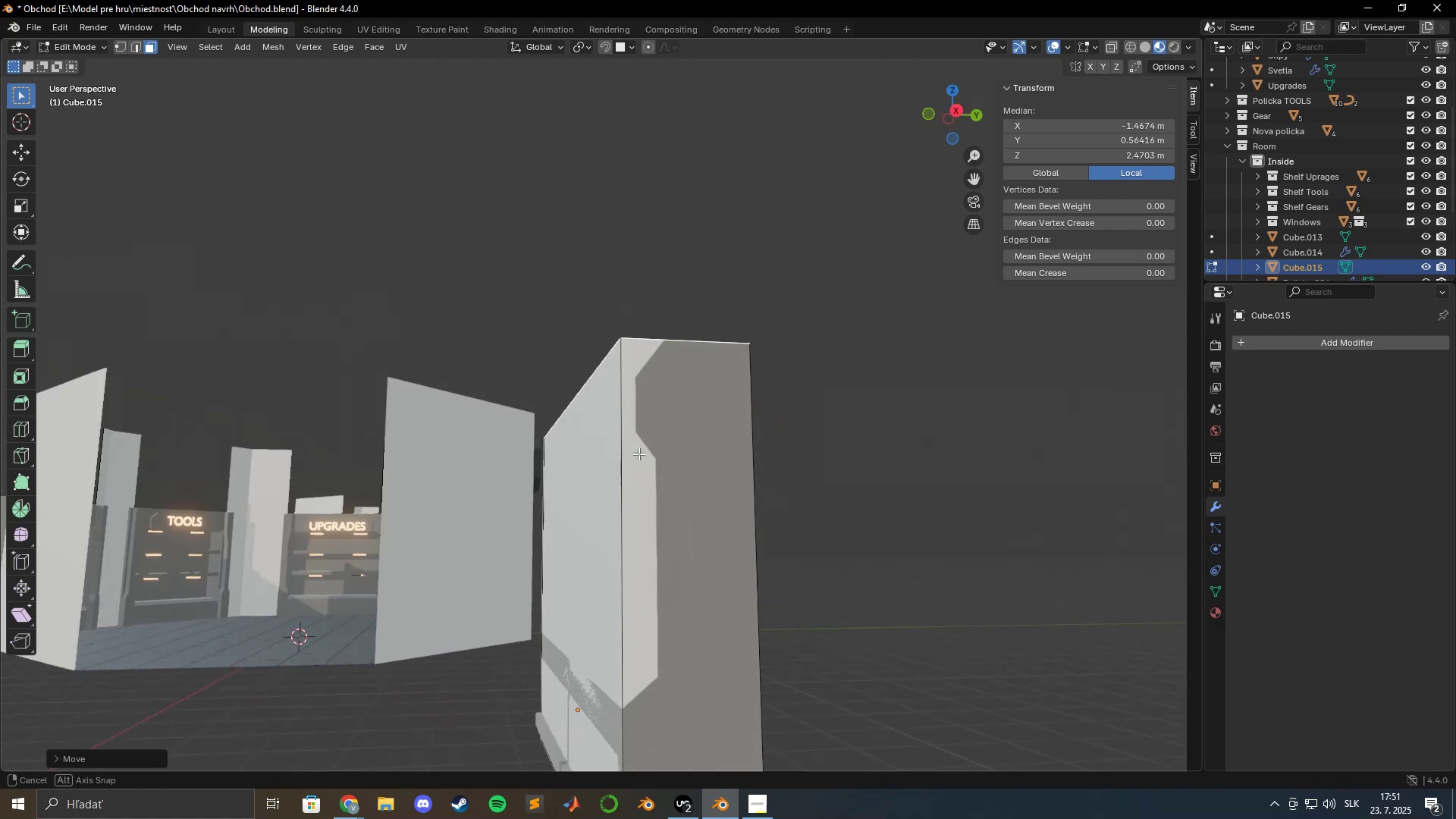 
hold_key(key=ShiftLeft, duration=0.8)
 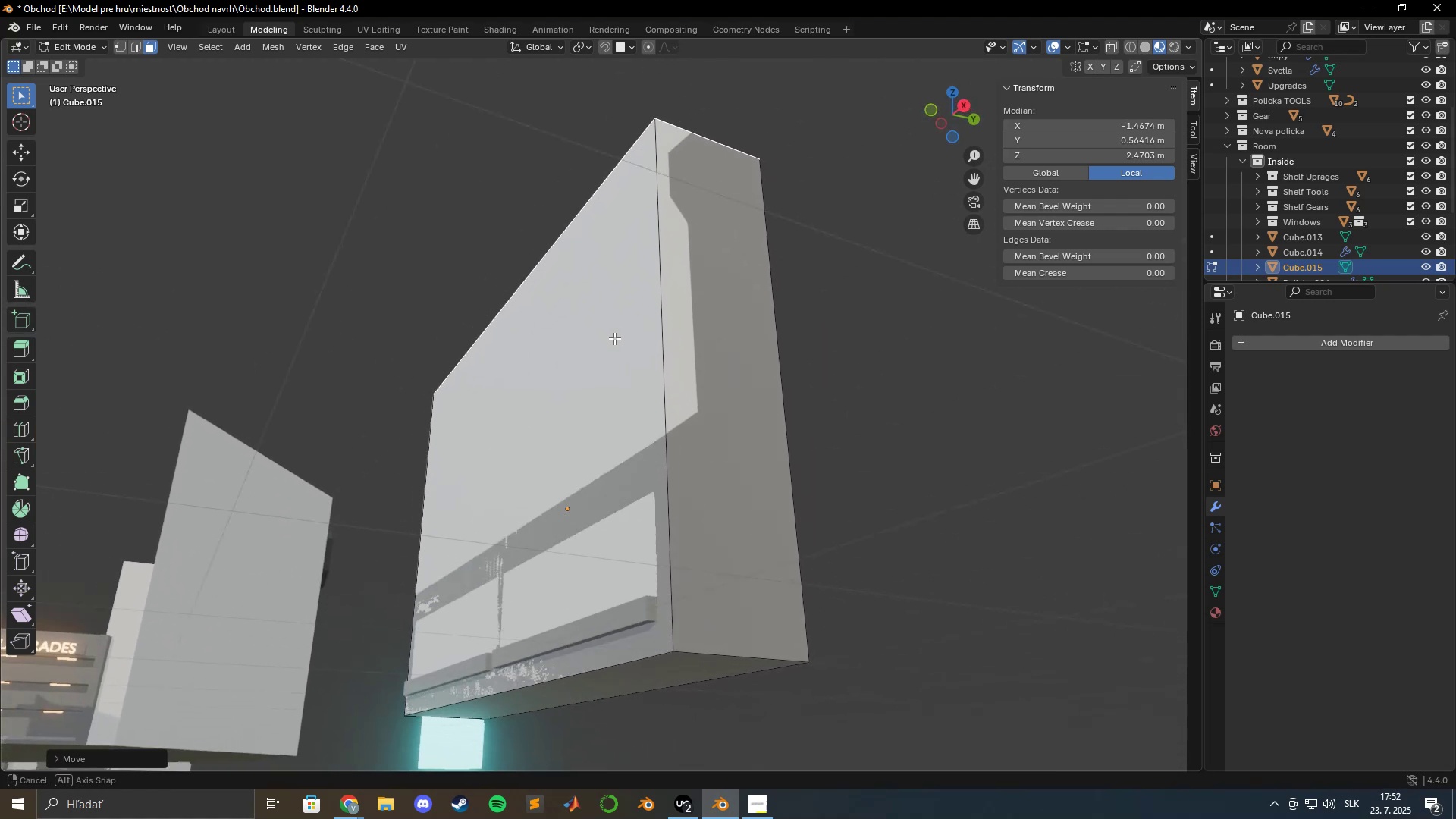 
scroll: coordinate [690, 497], scroll_direction: up, amount: 2.0
 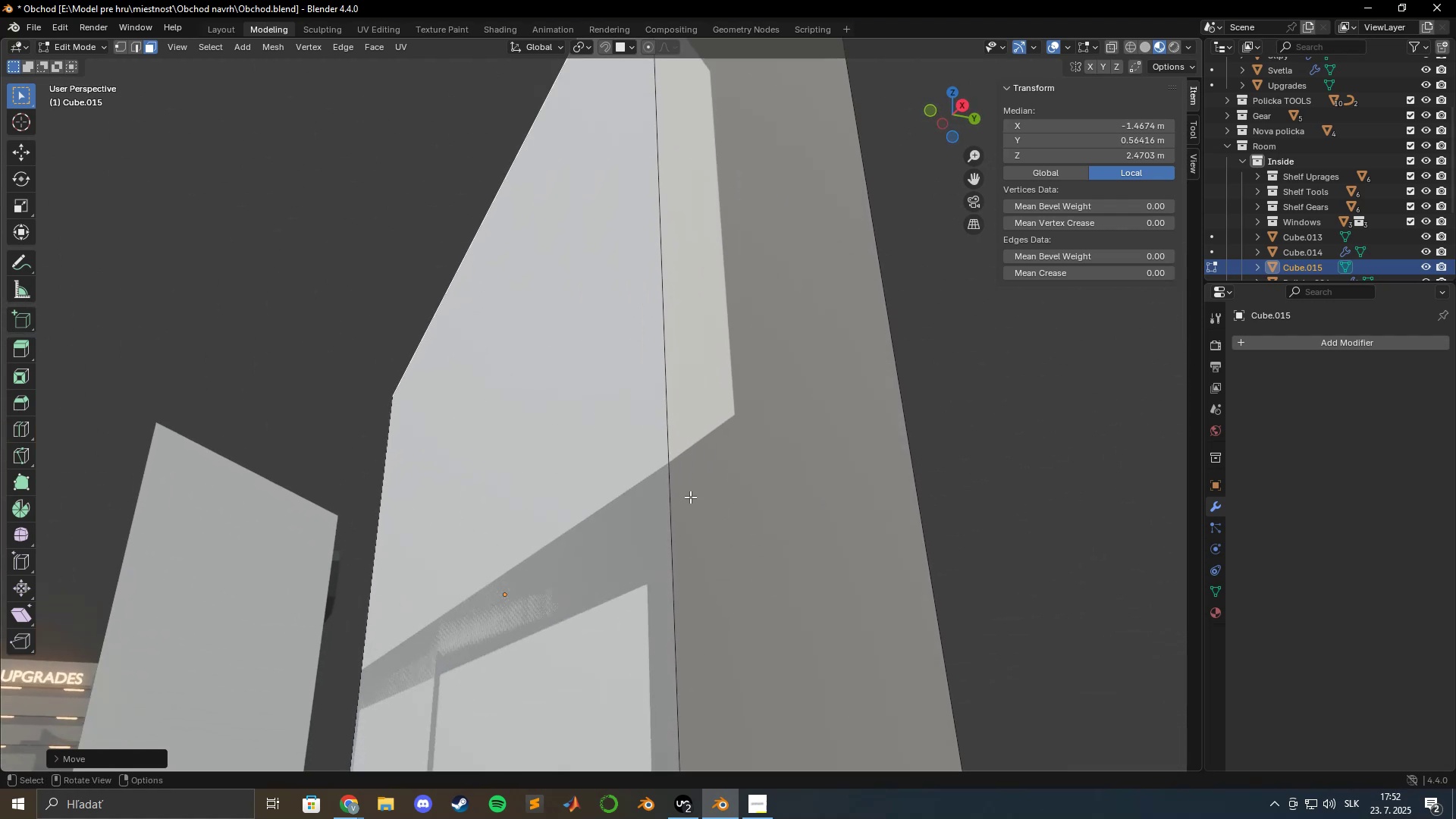 
hold_key(key=ShiftLeft, duration=0.77)
 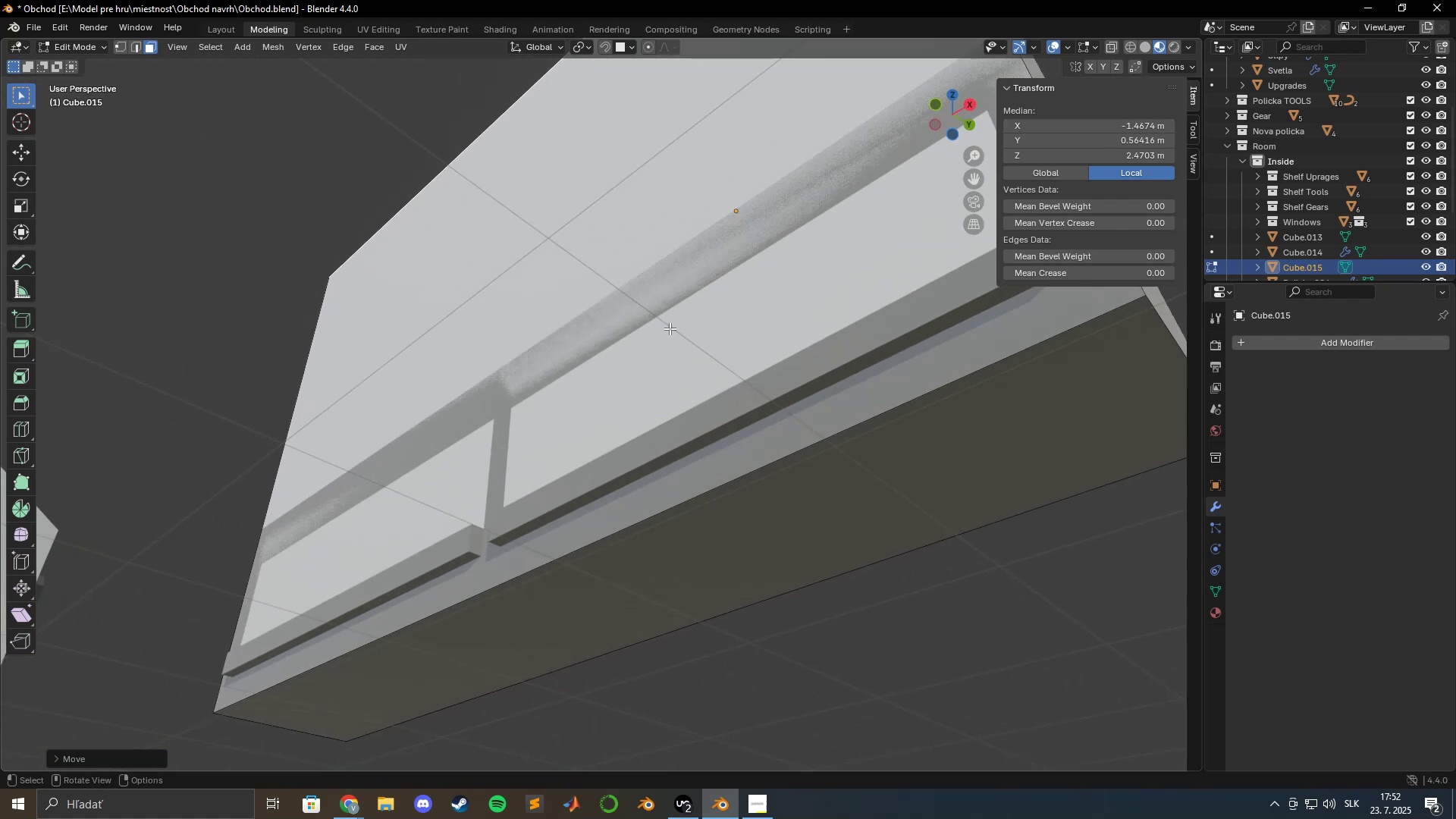 
wait(7.75)
 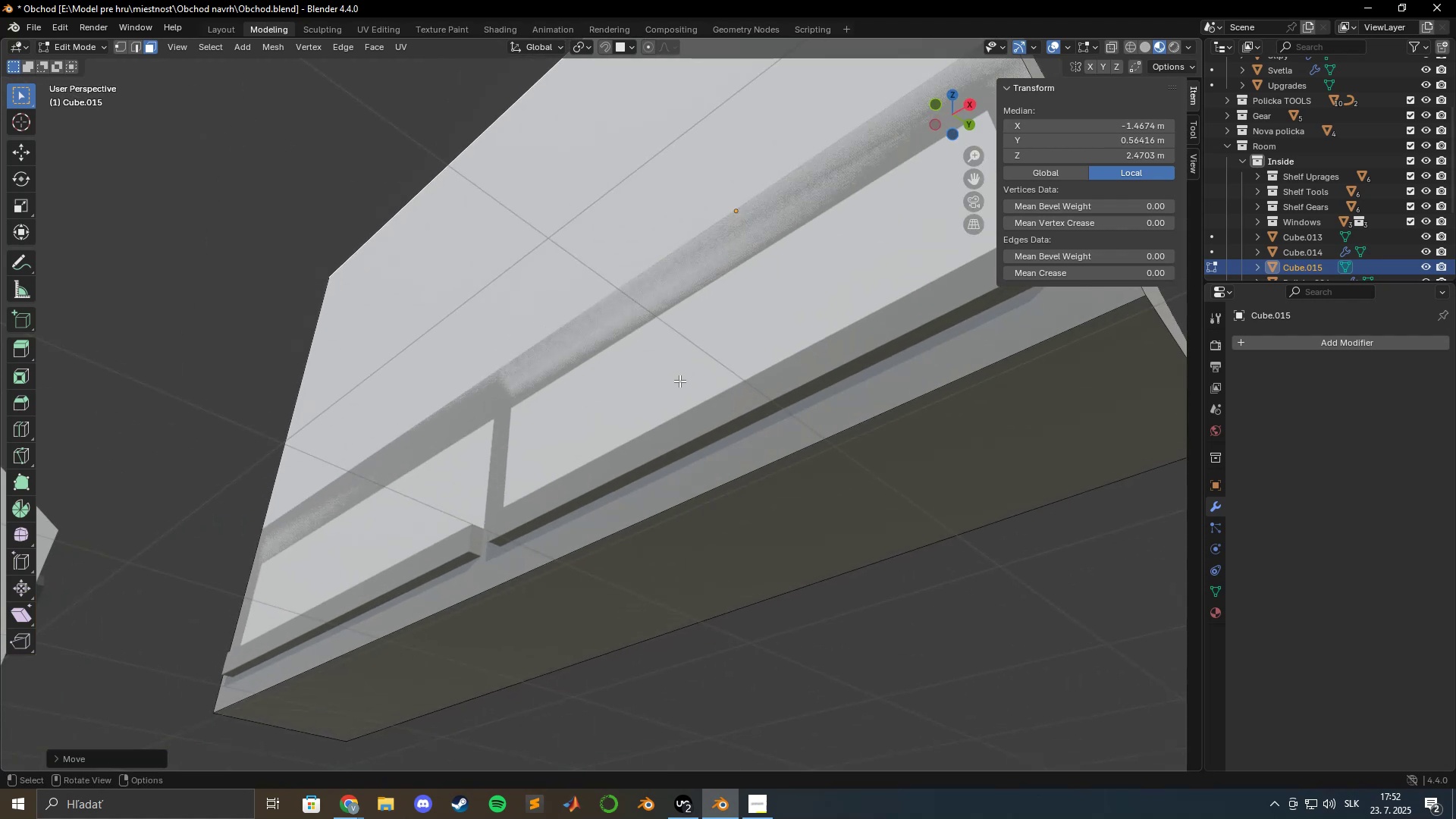 
hold_key(key=ShiftLeft, duration=0.78)
 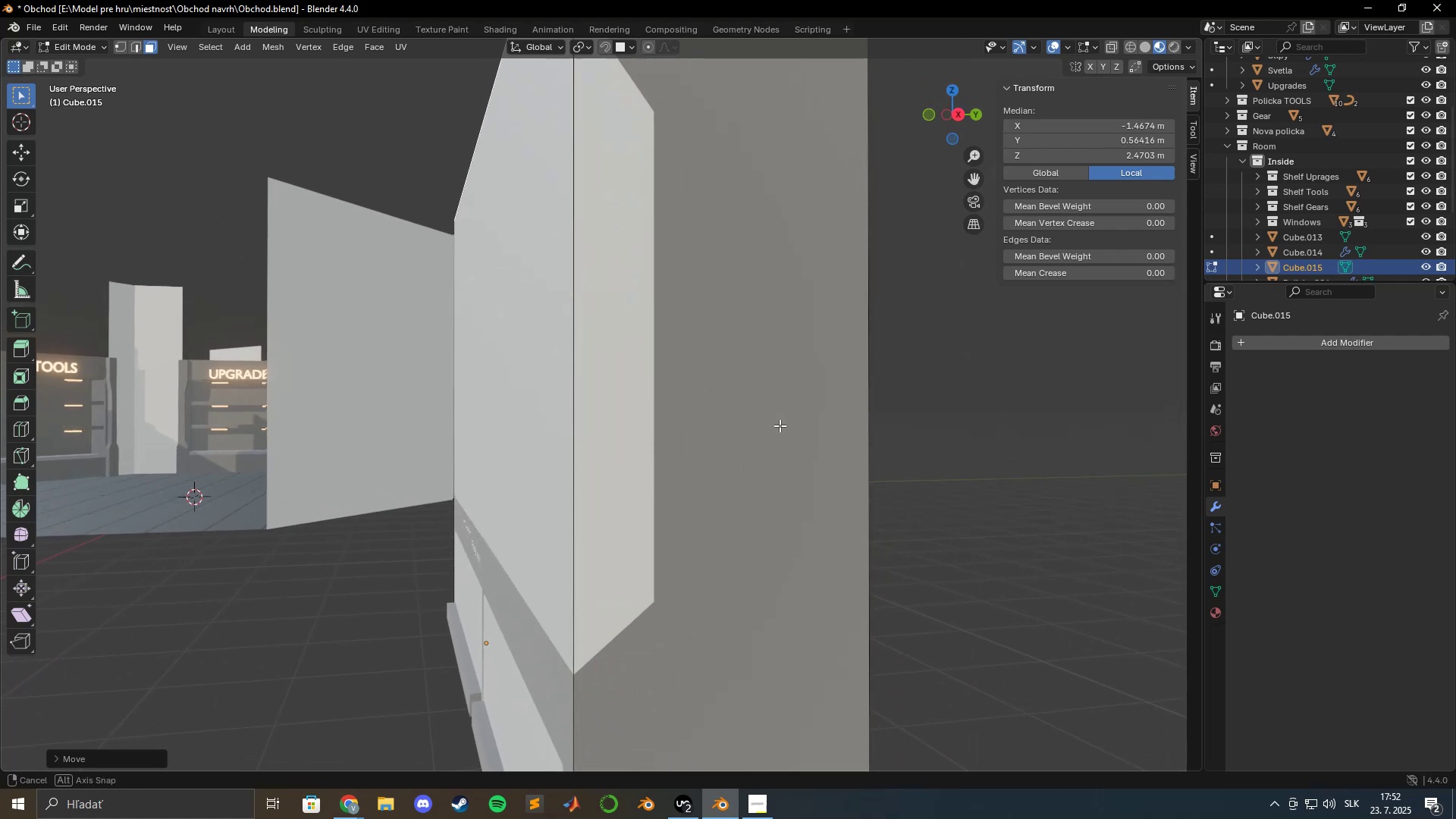 
key(Tab)
 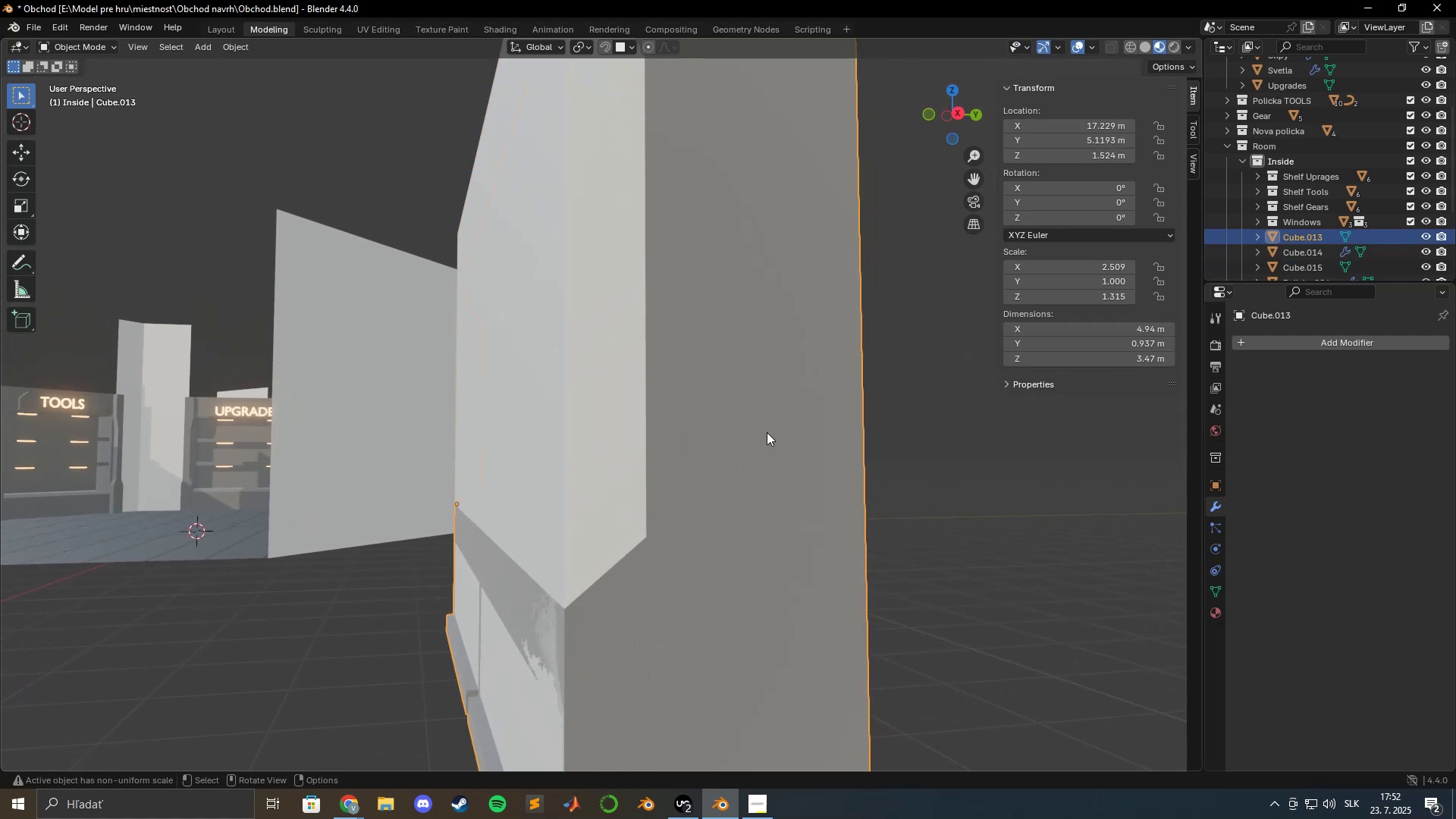 
double_click([767, 432])
 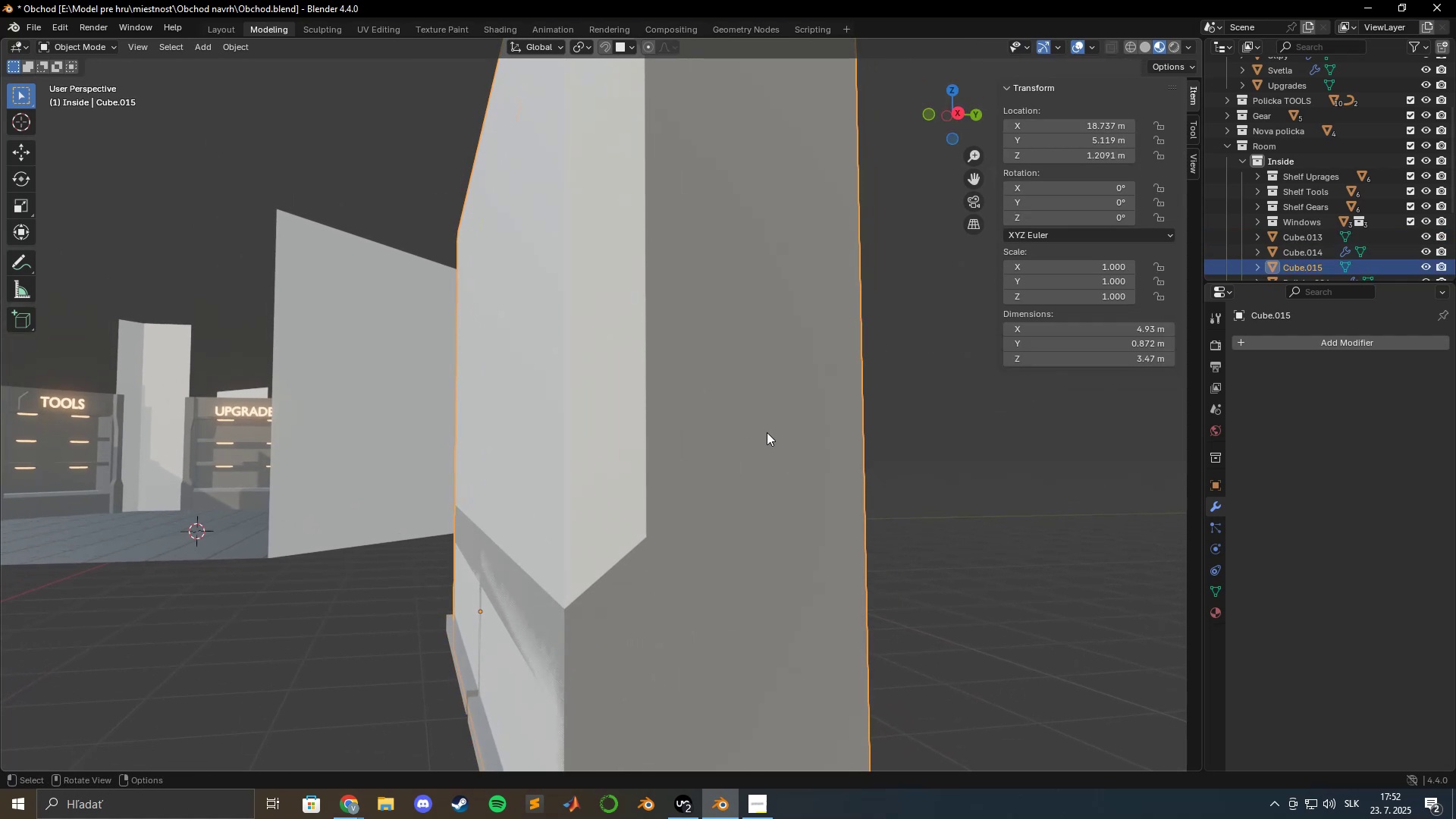 
left_click([767, 432])
 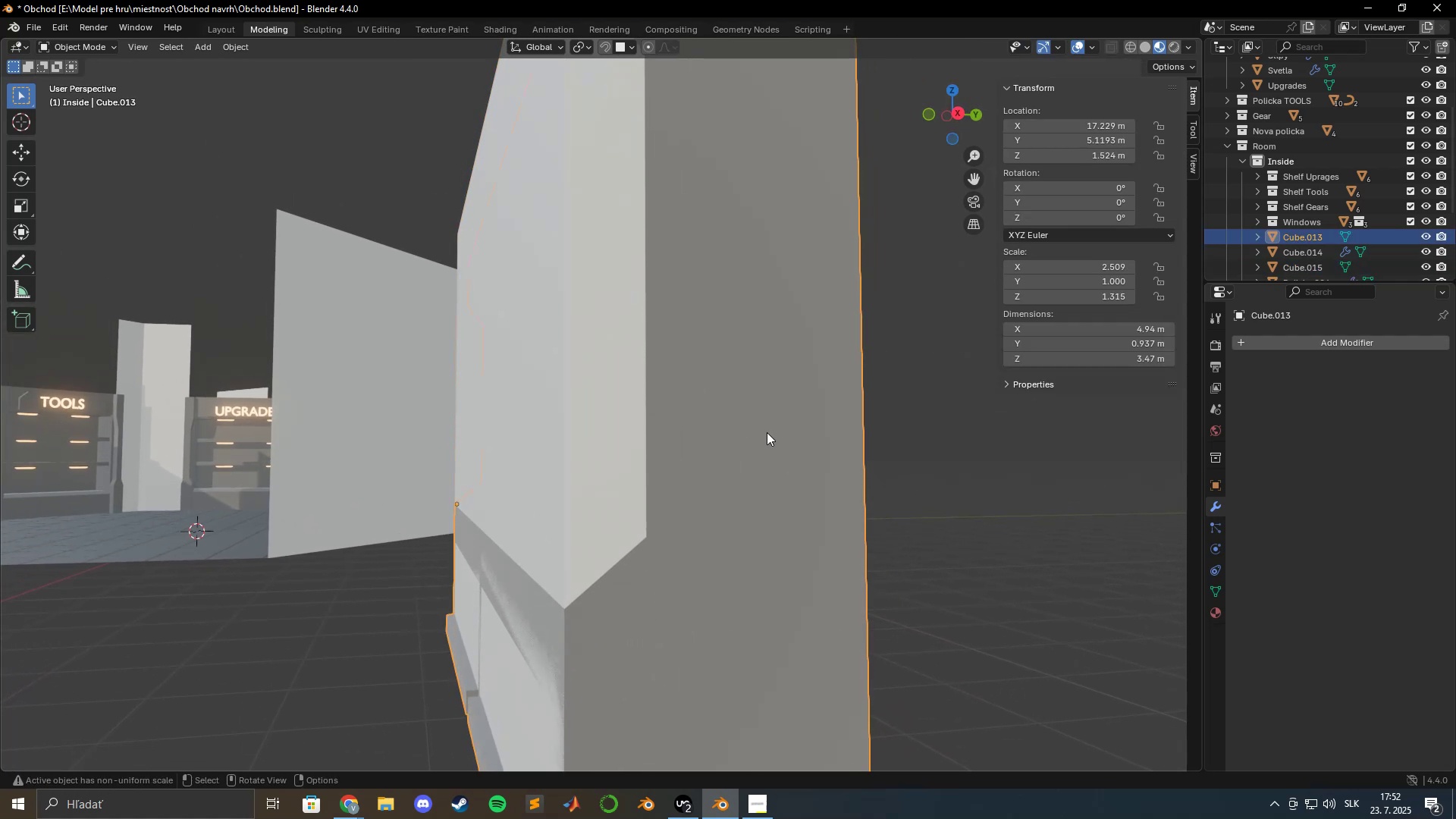 
key(Tab)
 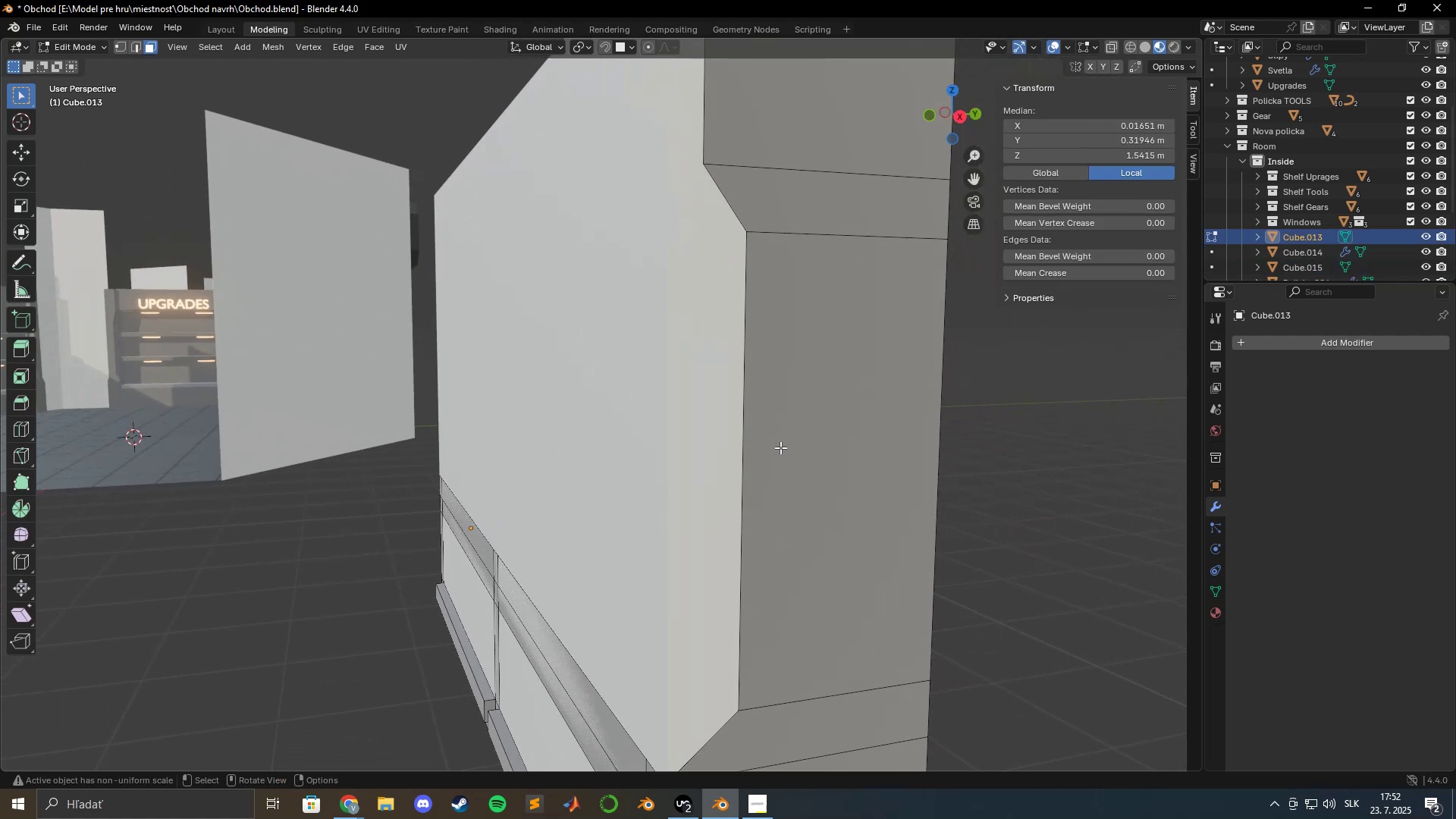 
wait(9.31)
 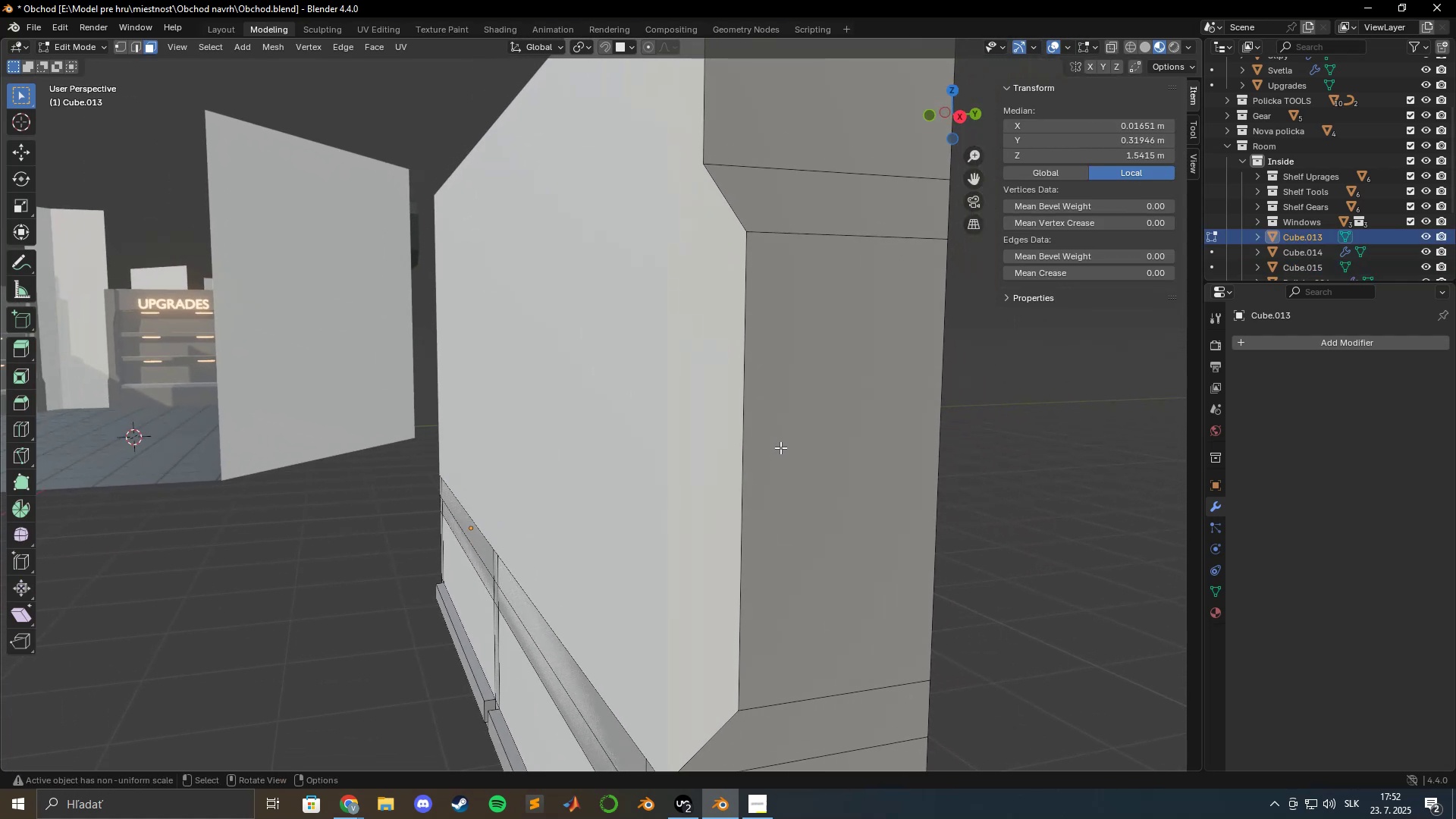 
key(Tab)
 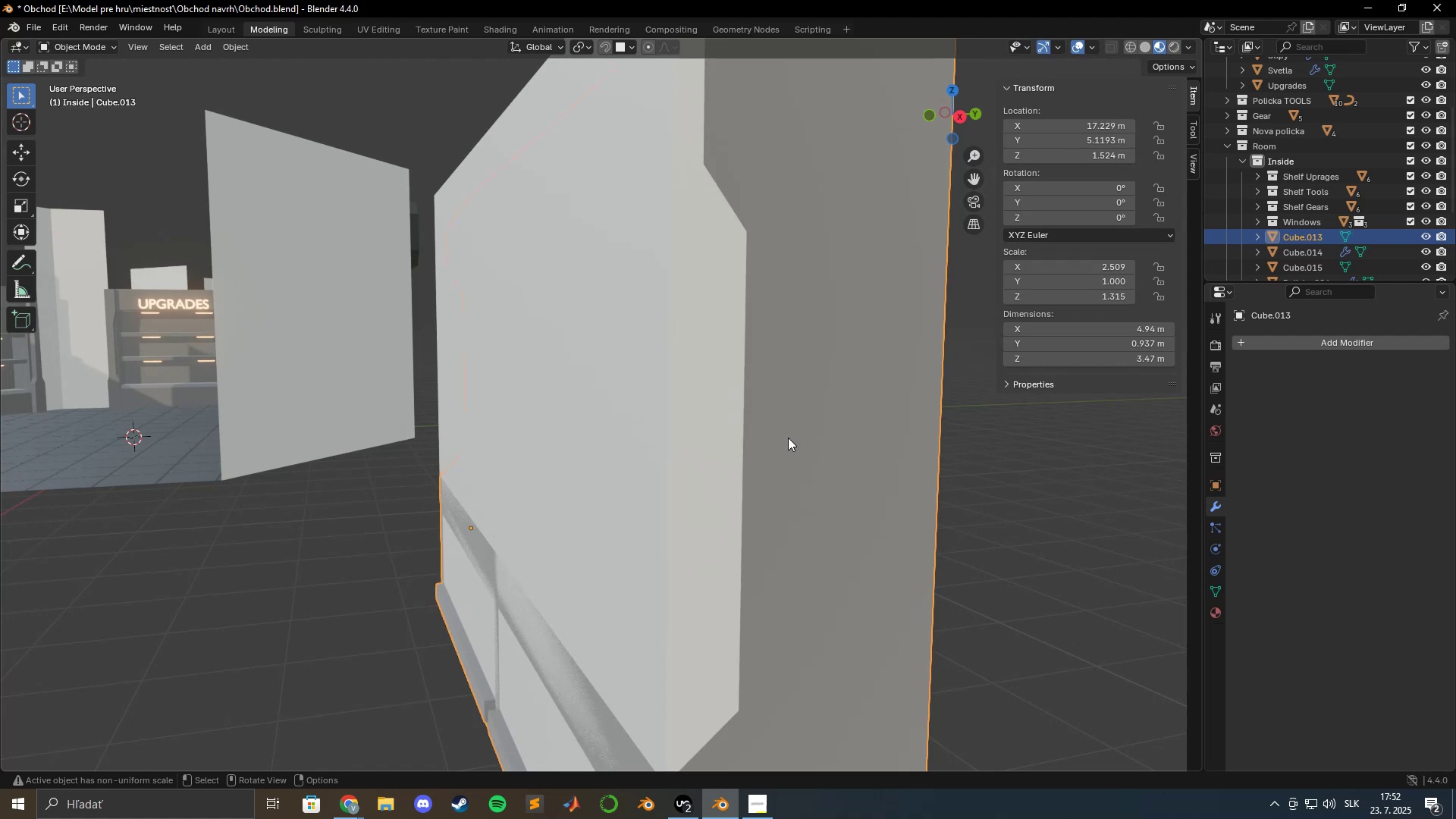 
scroll: coordinate [774, 436], scroll_direction: down, amount: 4.0
 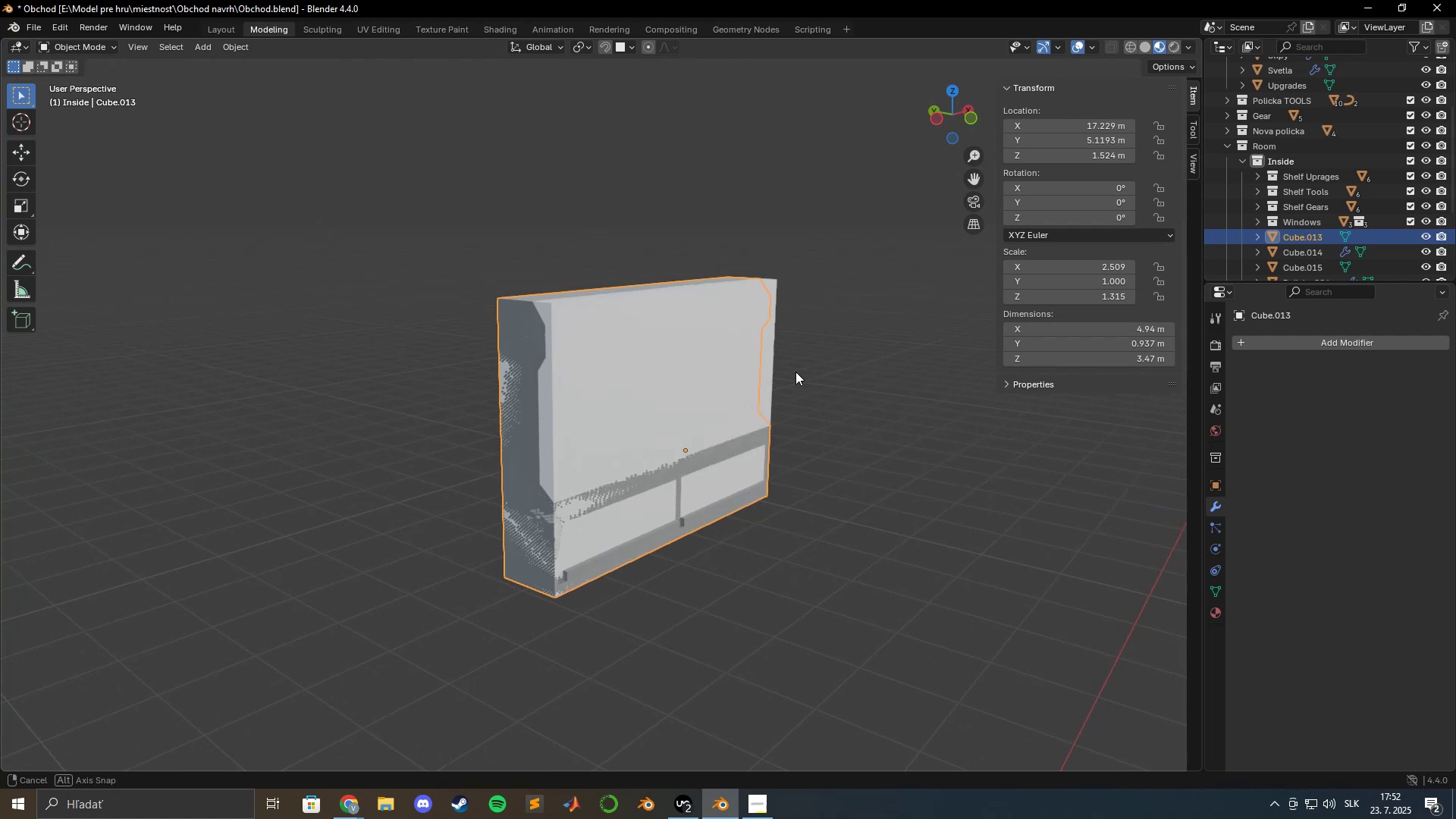 
wait(7.62)
 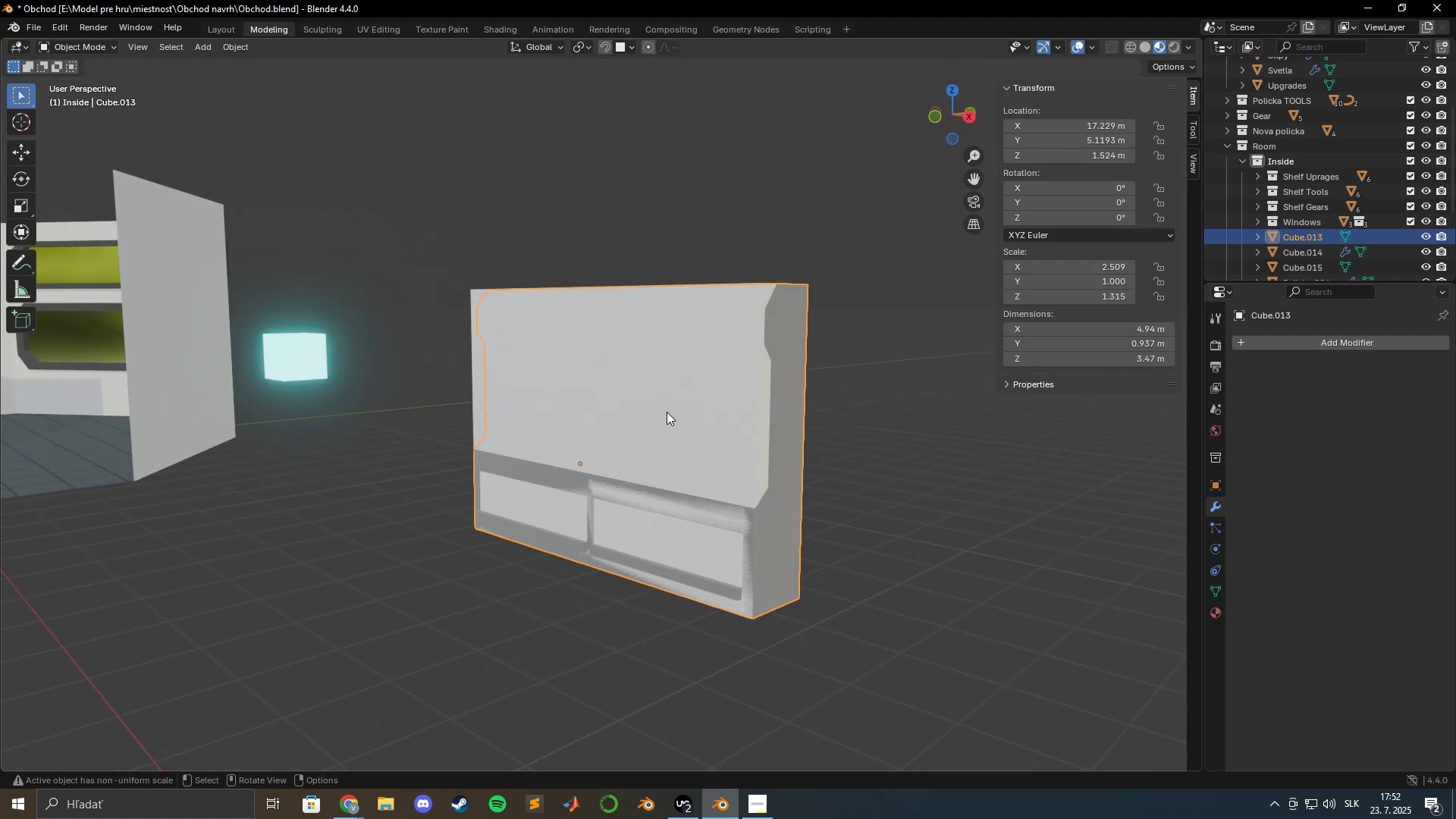 
scroll: coordinate [620, 381], scroll_direction: up, amount: 3.0
 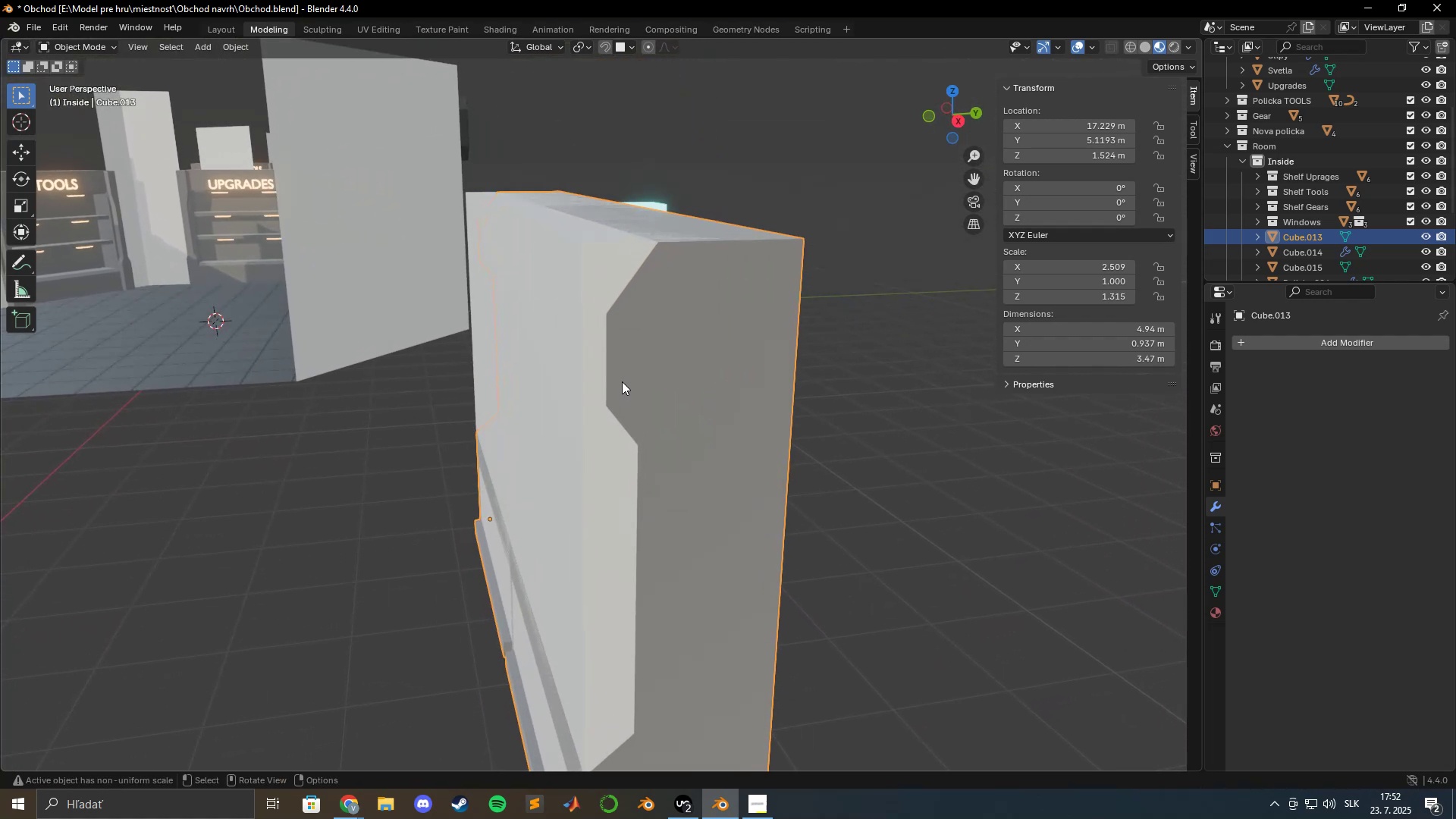 
wait(5.28)
 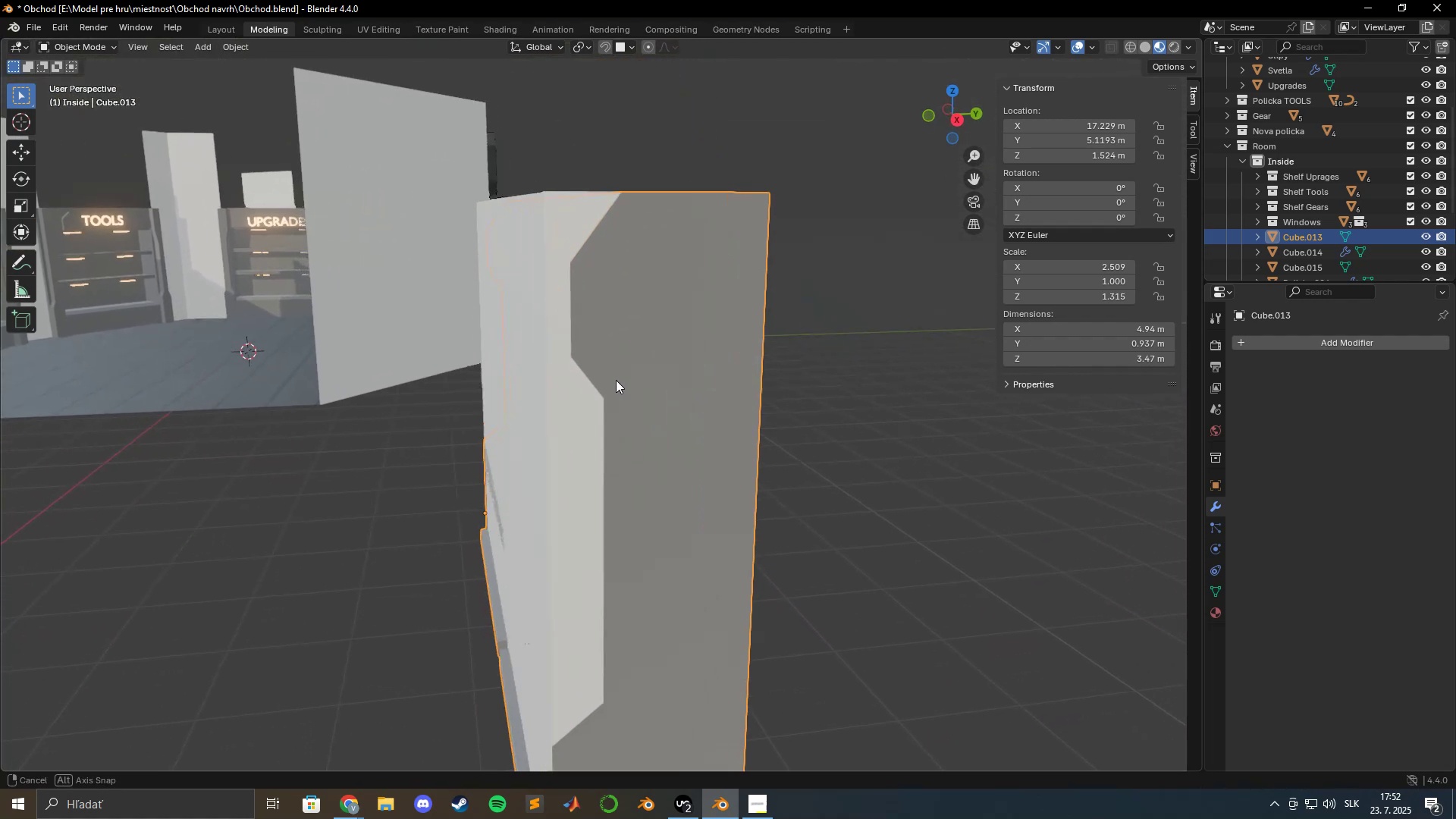 
scroll: coordinate [622, 378], scroll_direction: down, amount: 3.0
 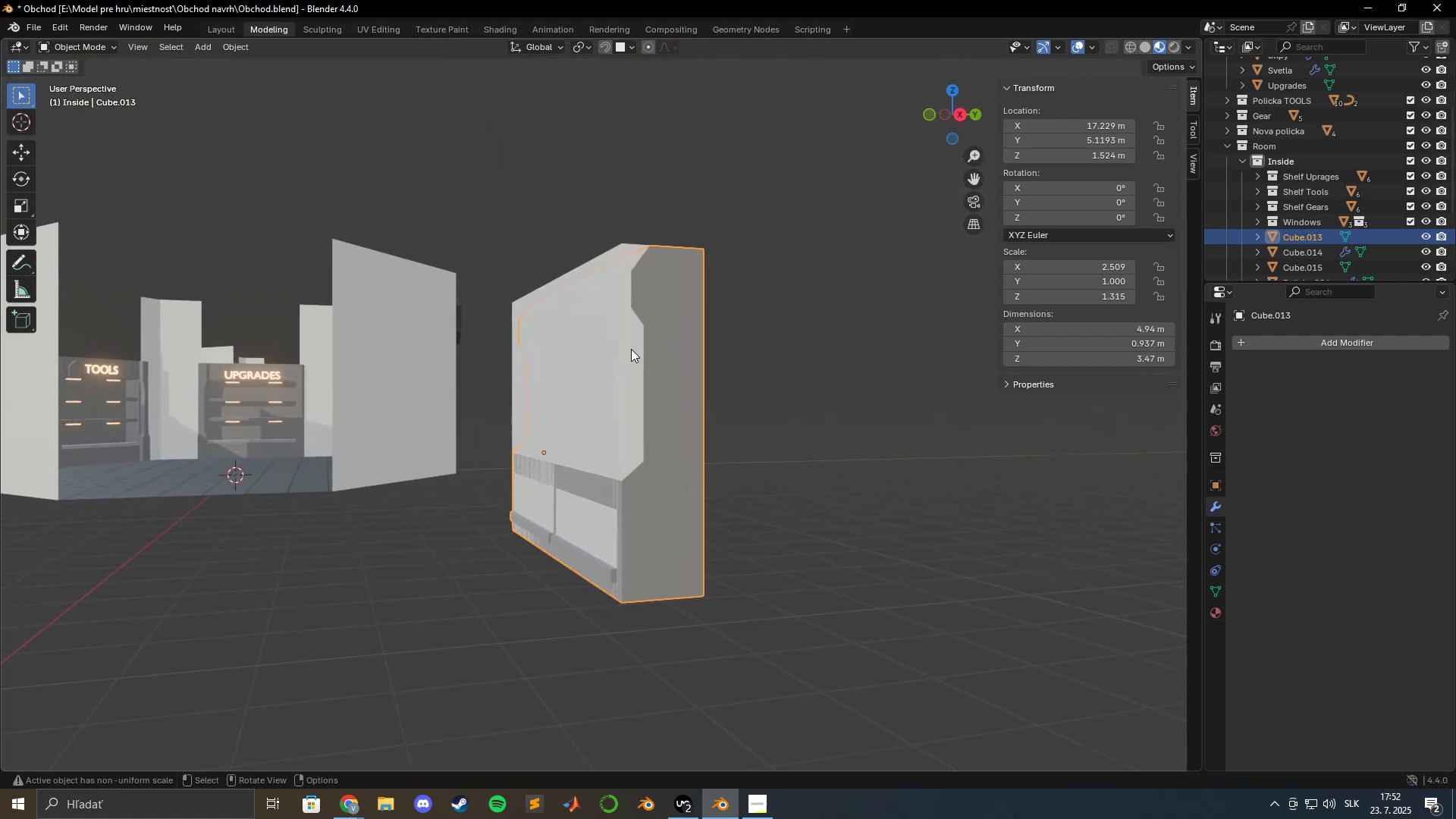 
scroll: coordinate [592, 431], scroll_direction: up, amount: 3.0
 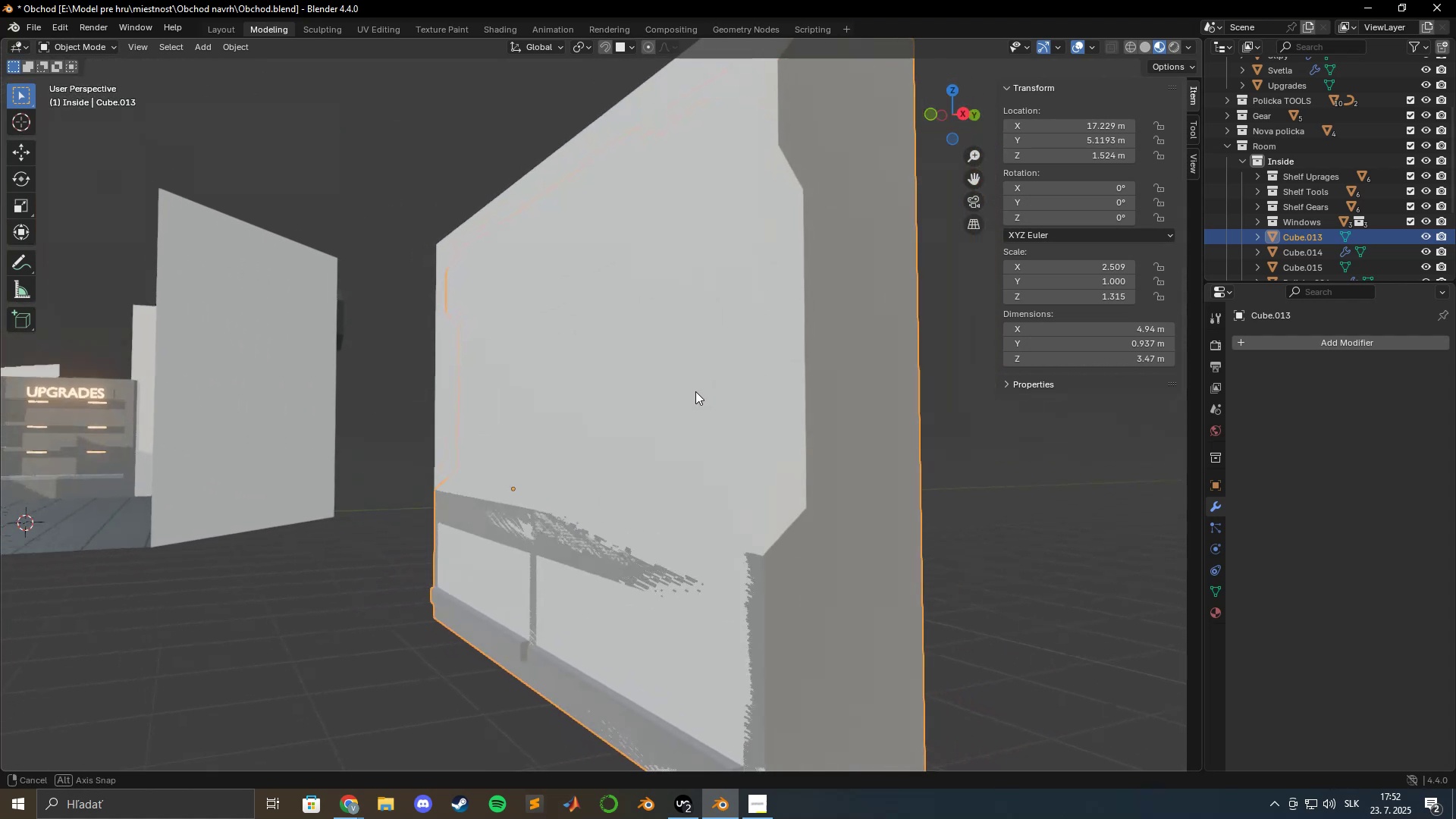 
wait(23.31)
 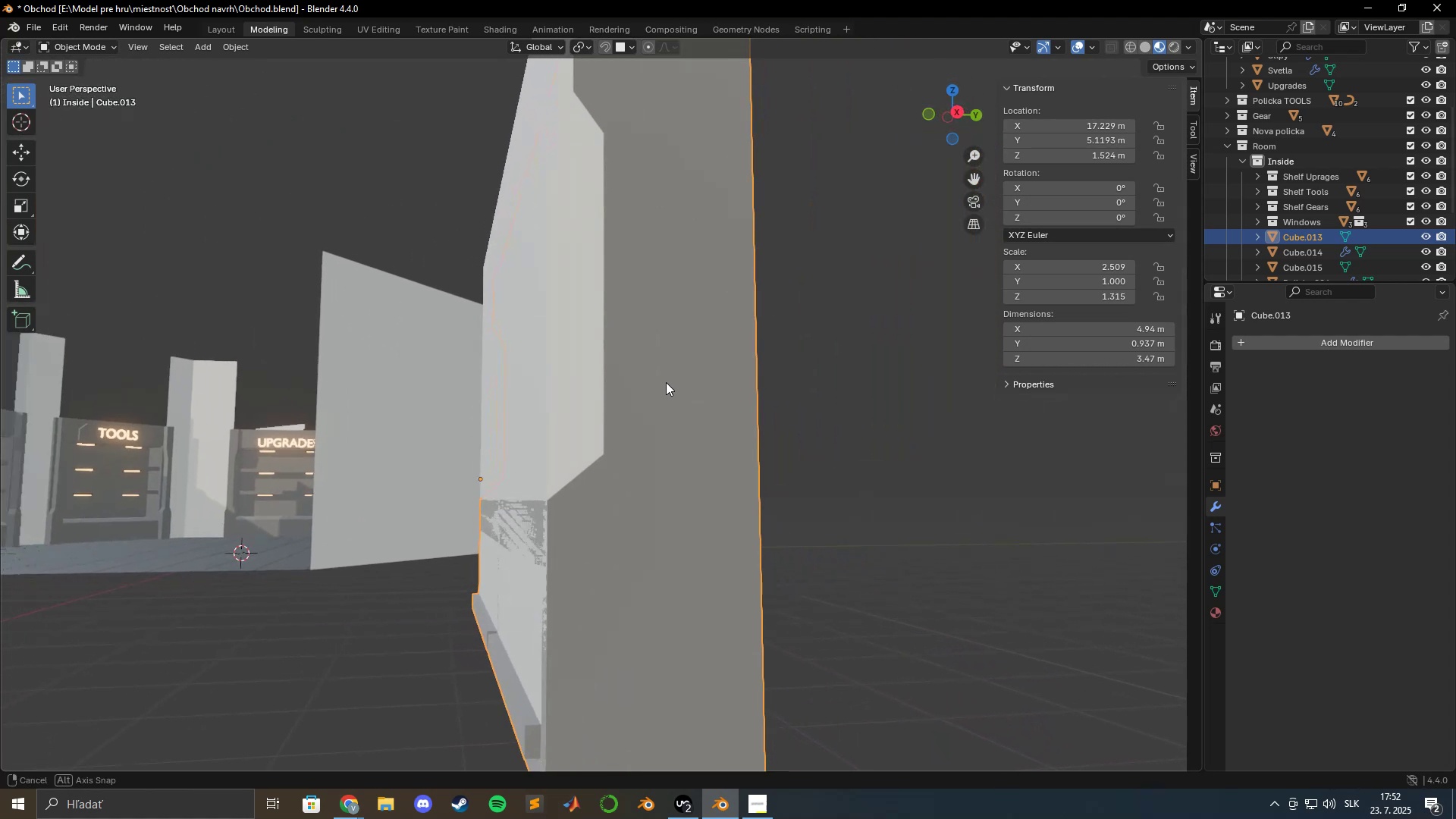 
key(Control+R)
 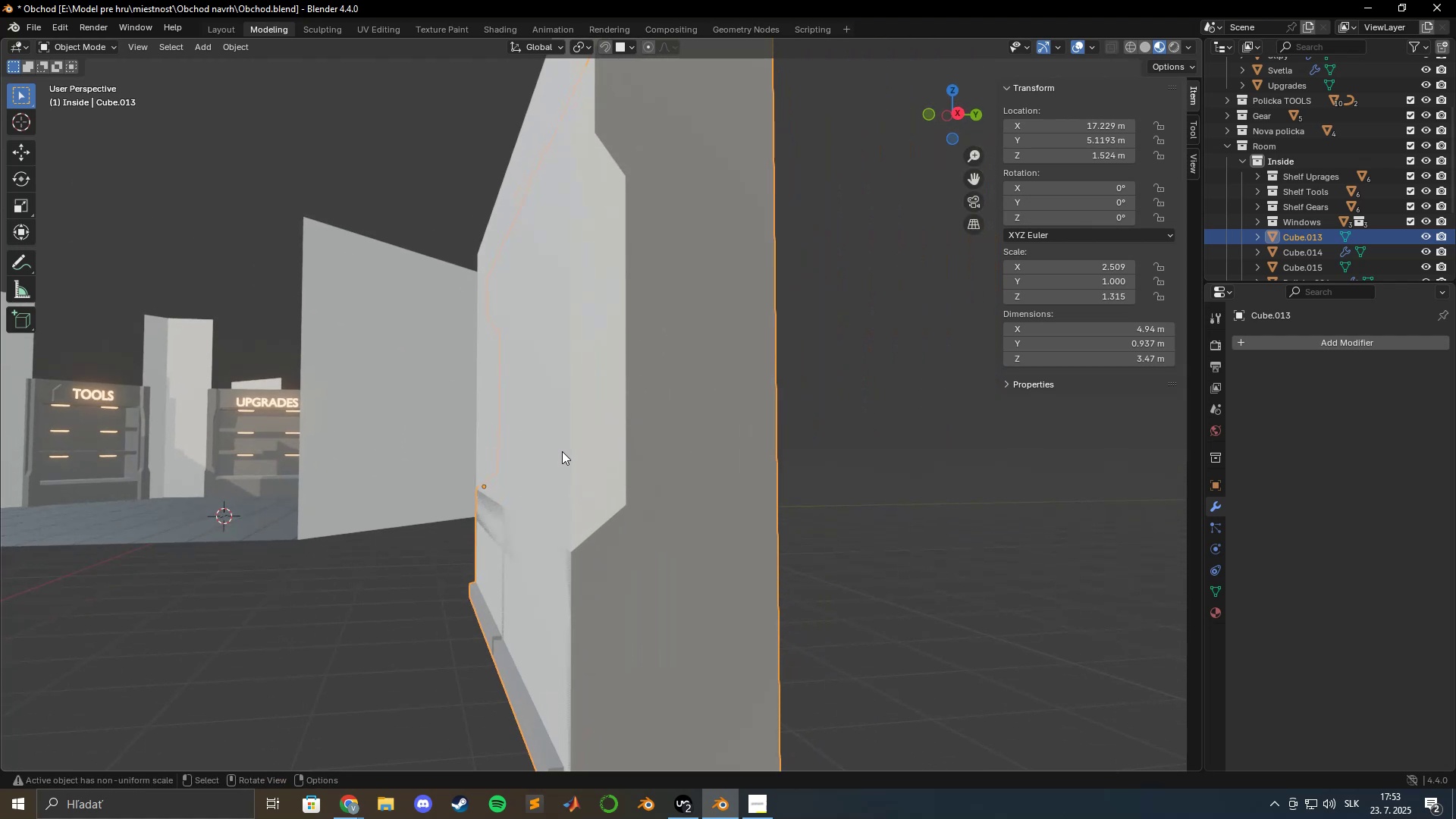 
key(Escape)
 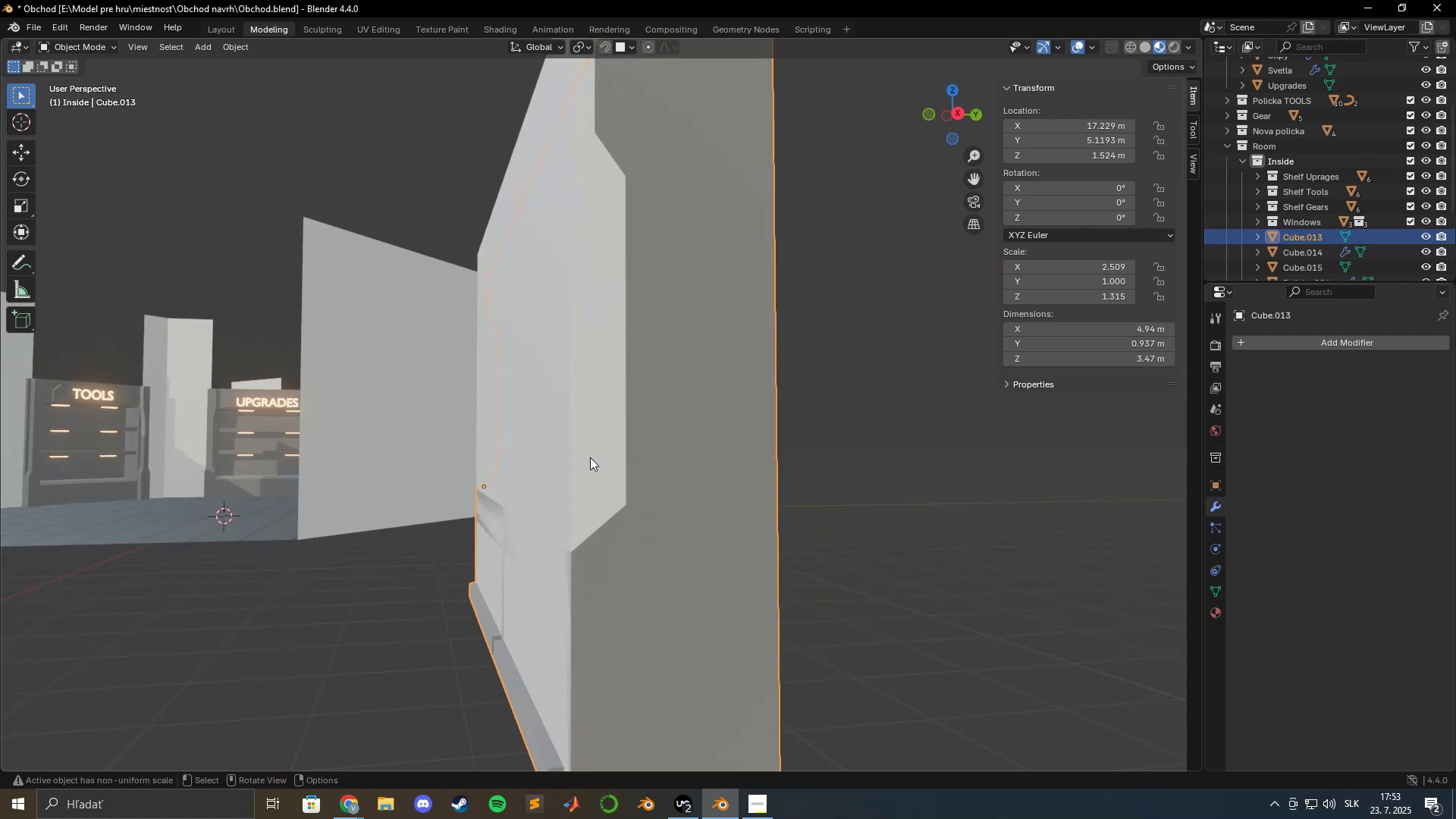 
key(Tab)
 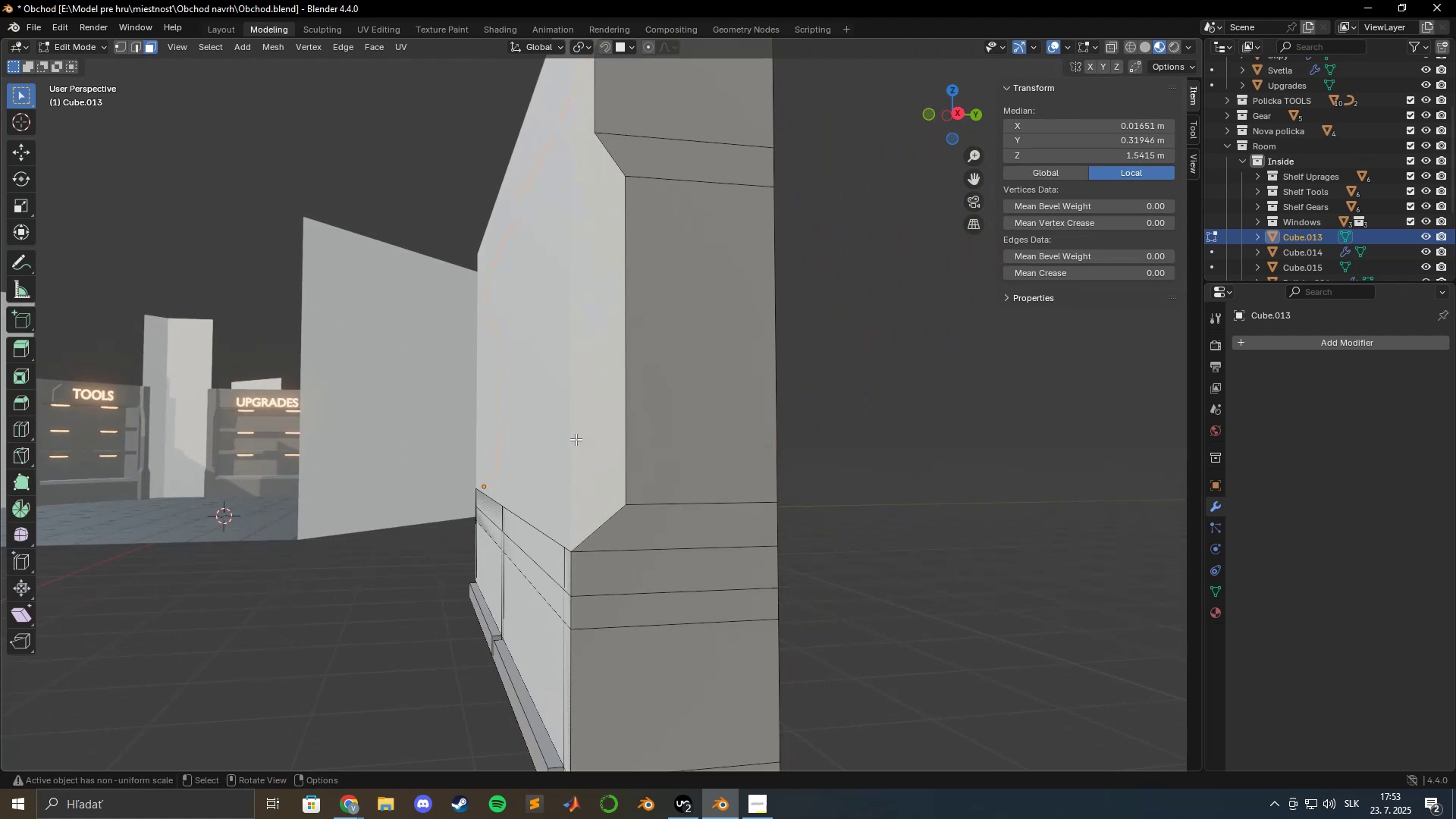 
key(Tab)
 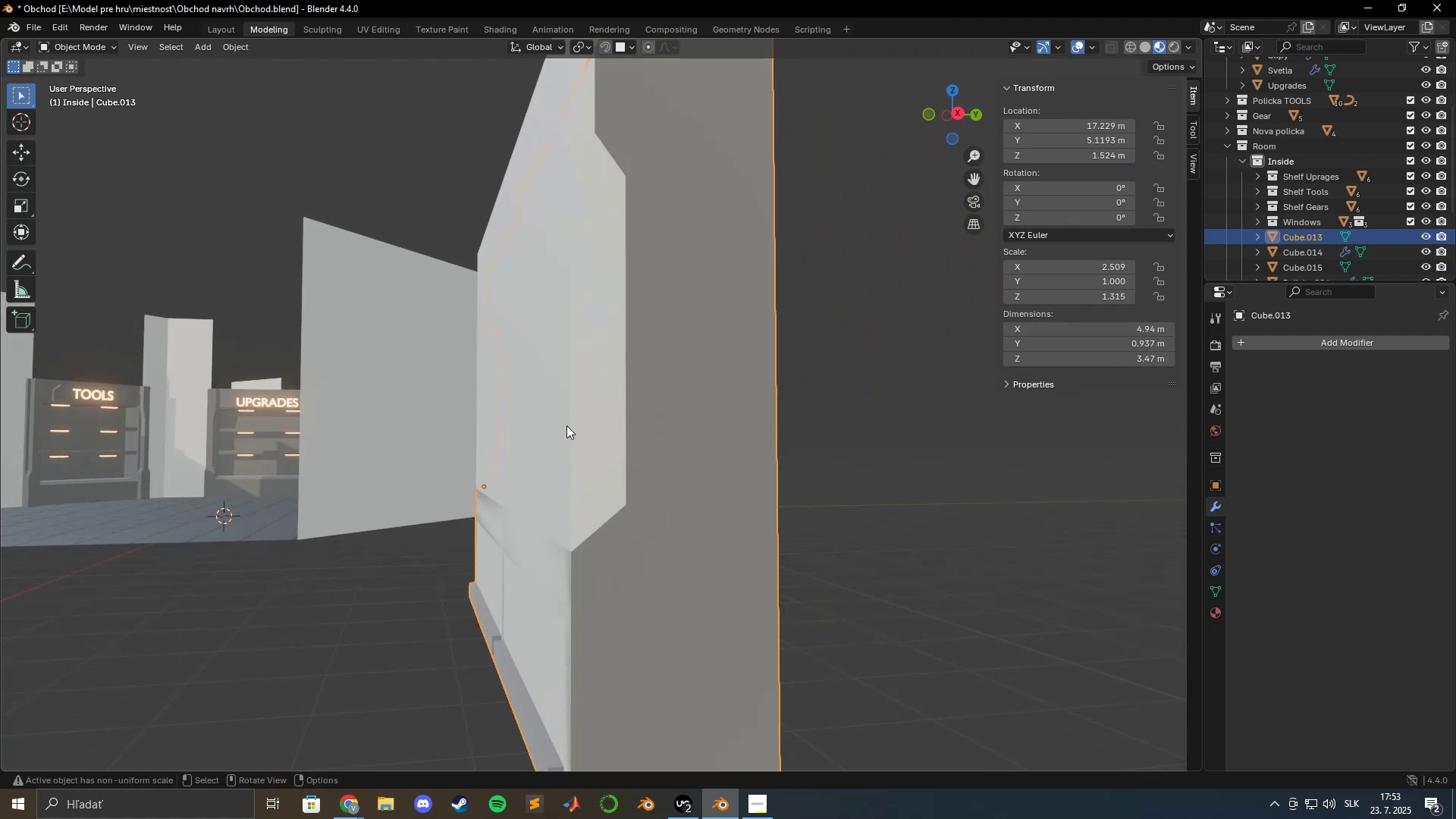 
left_click([566, 425])
 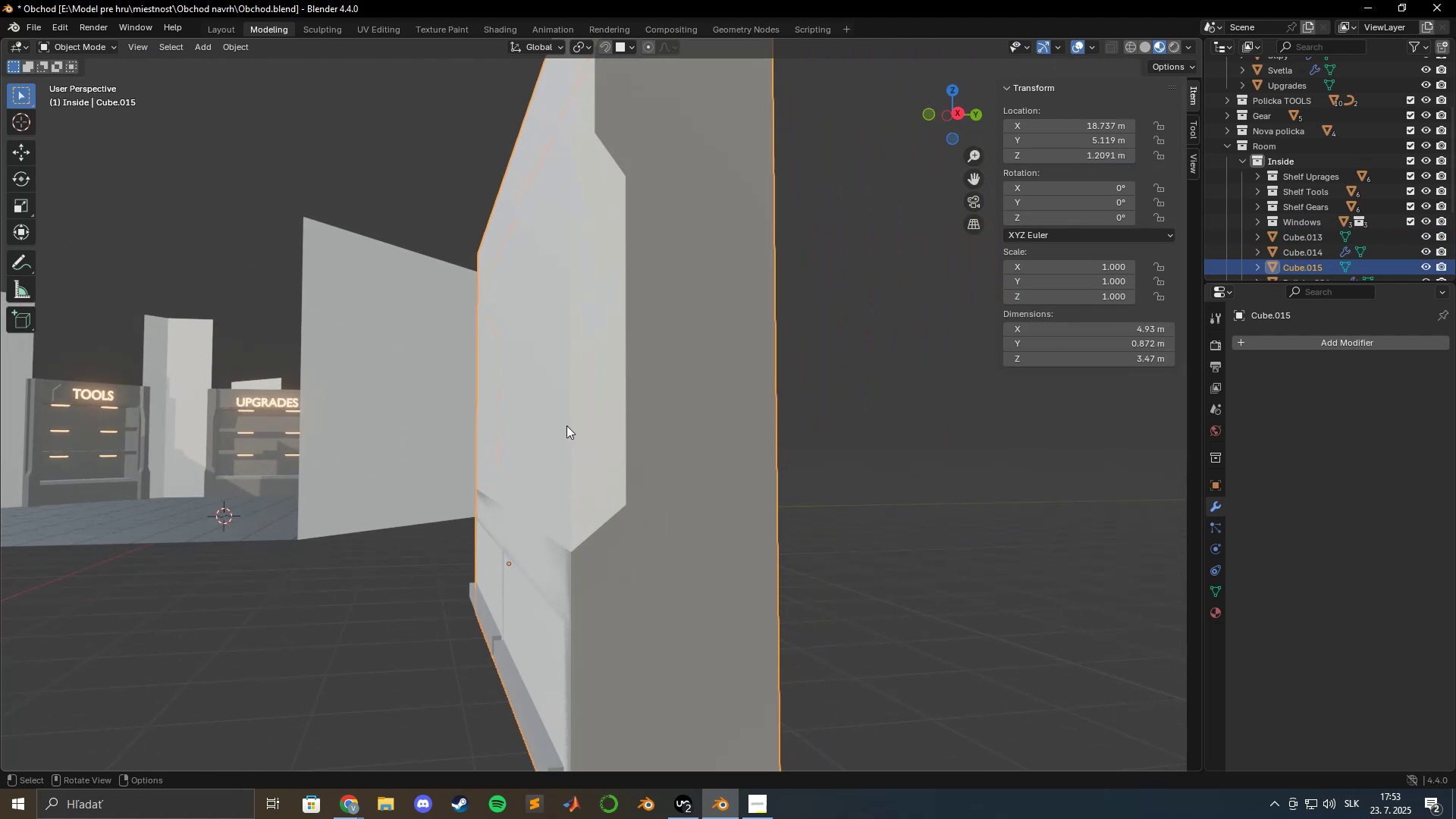 
key(Tab)
 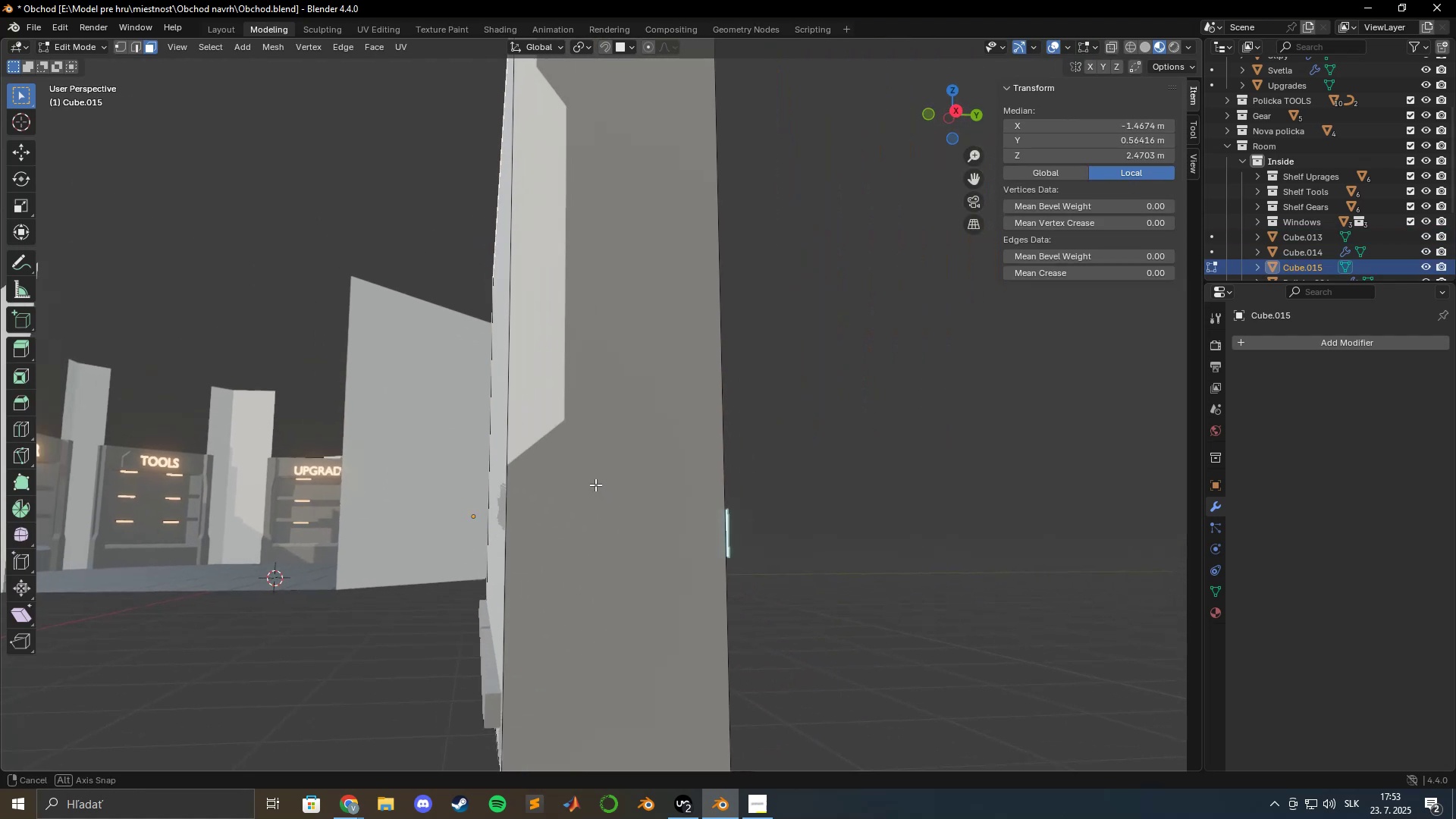 
key(Control+R)
 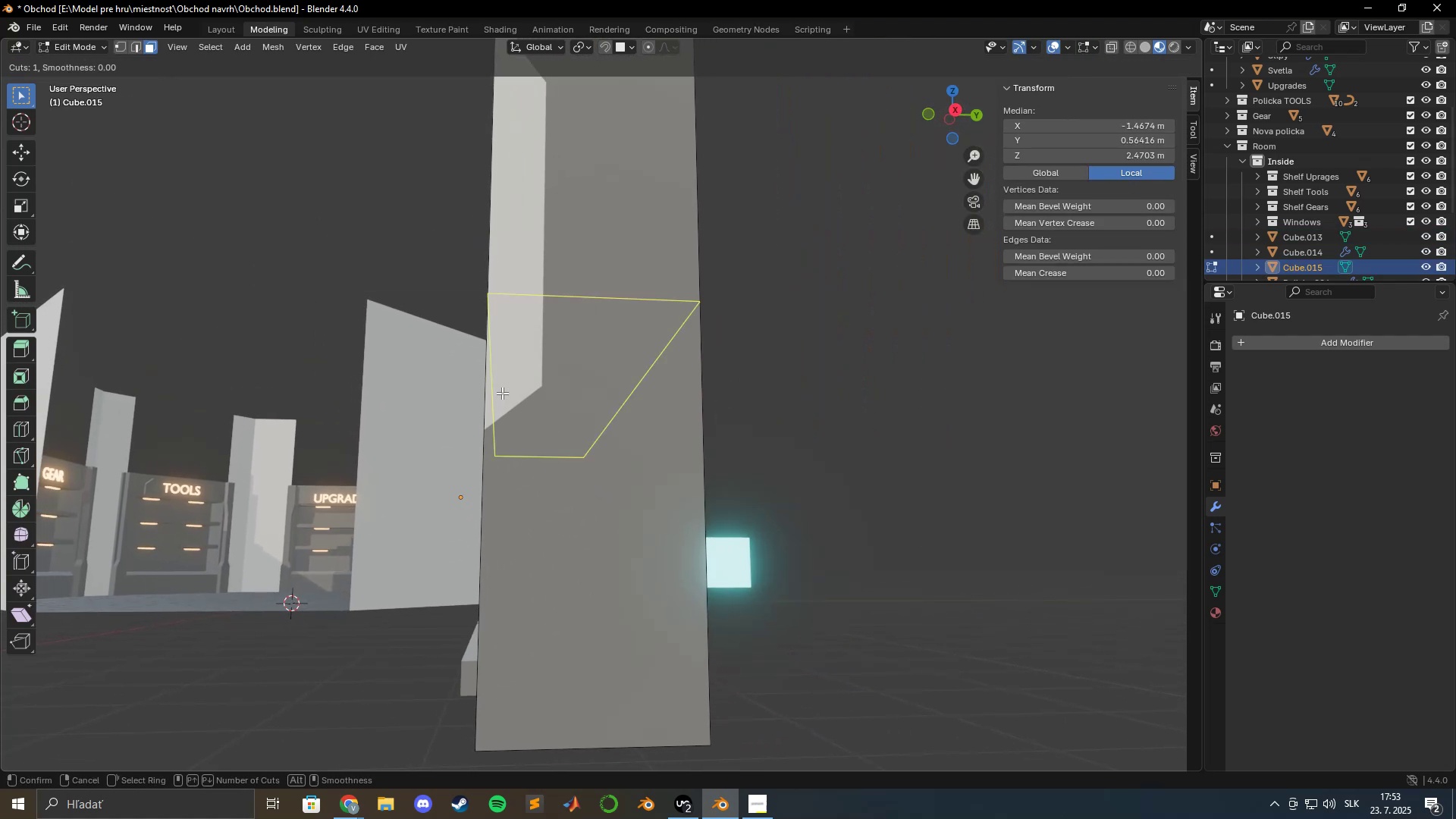 
key(Escape)
 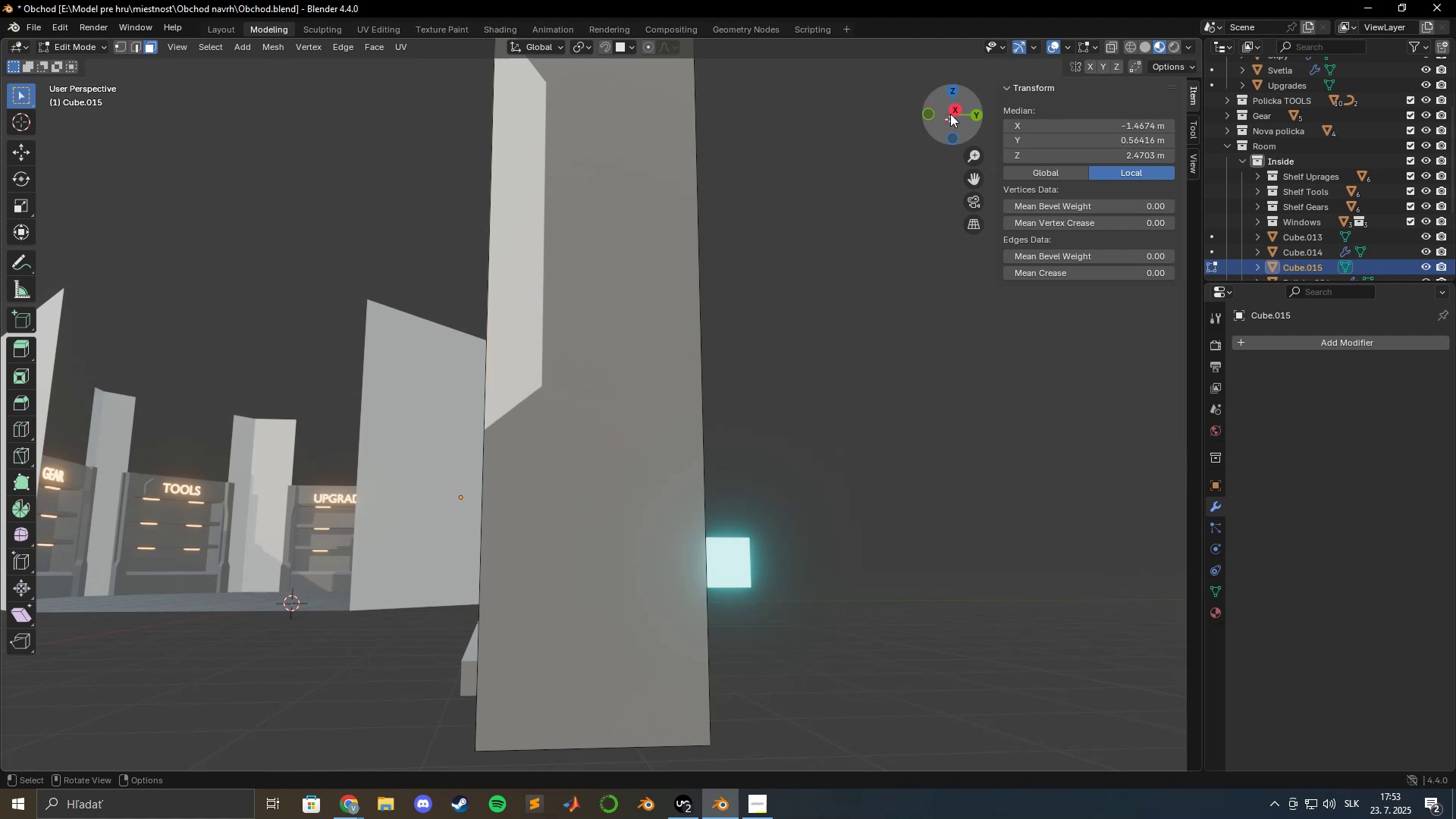 
left_click([953, 111])
 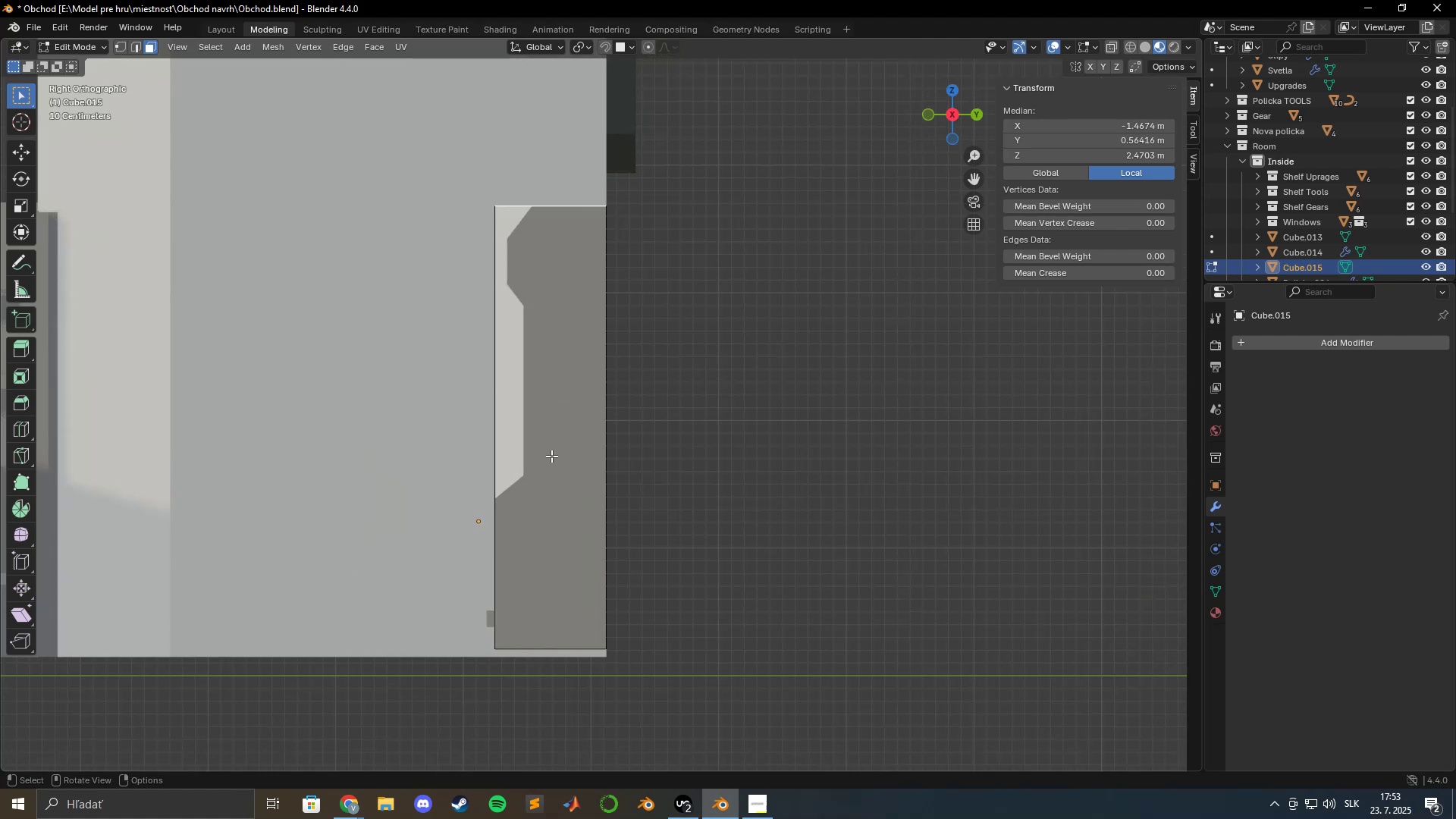 
scroll: coordinate [536, 493], scroll_direction: up, amount: 8.0
 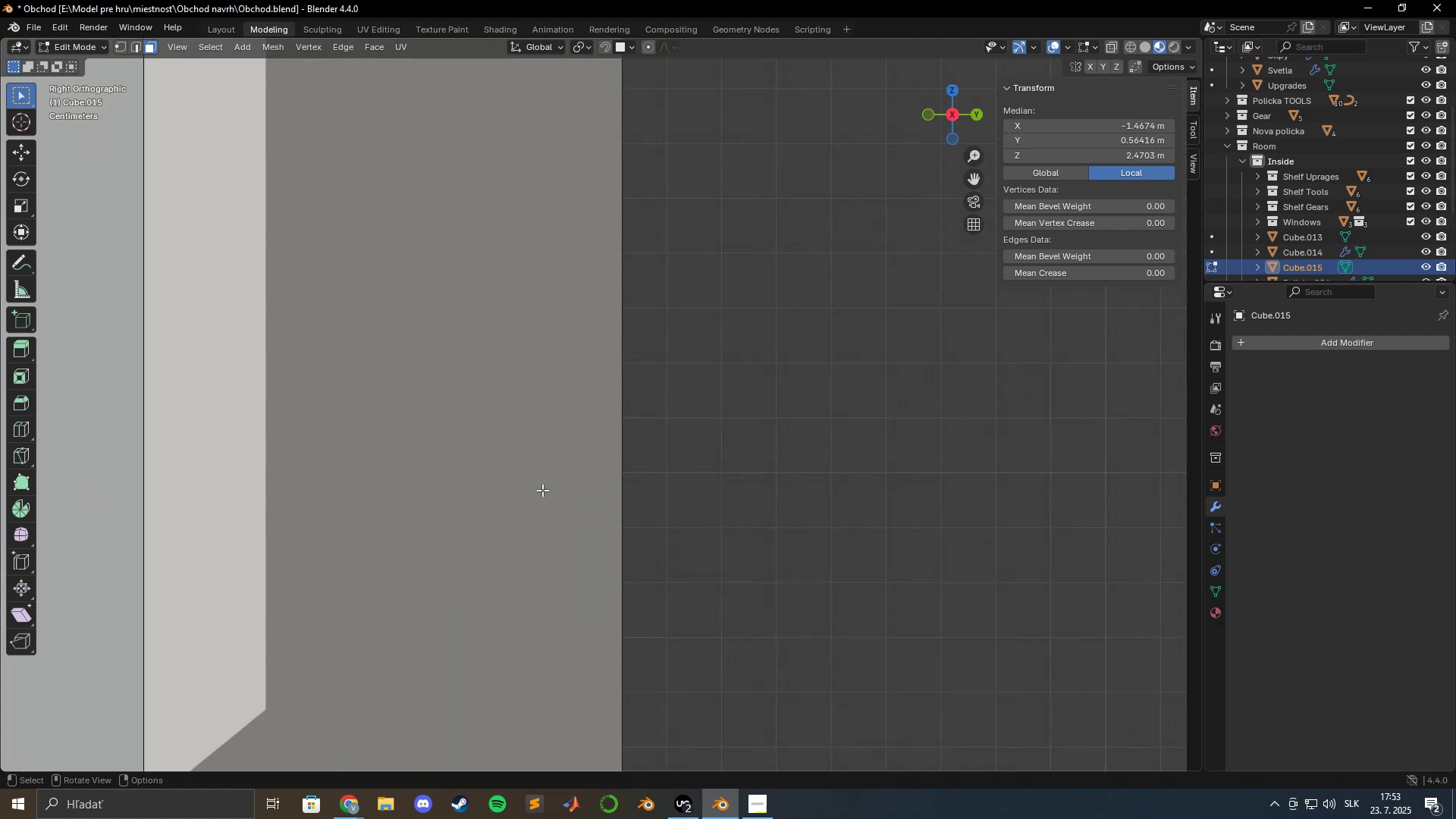 
hold_key(key=ShiftLeft, duration=0.71)
 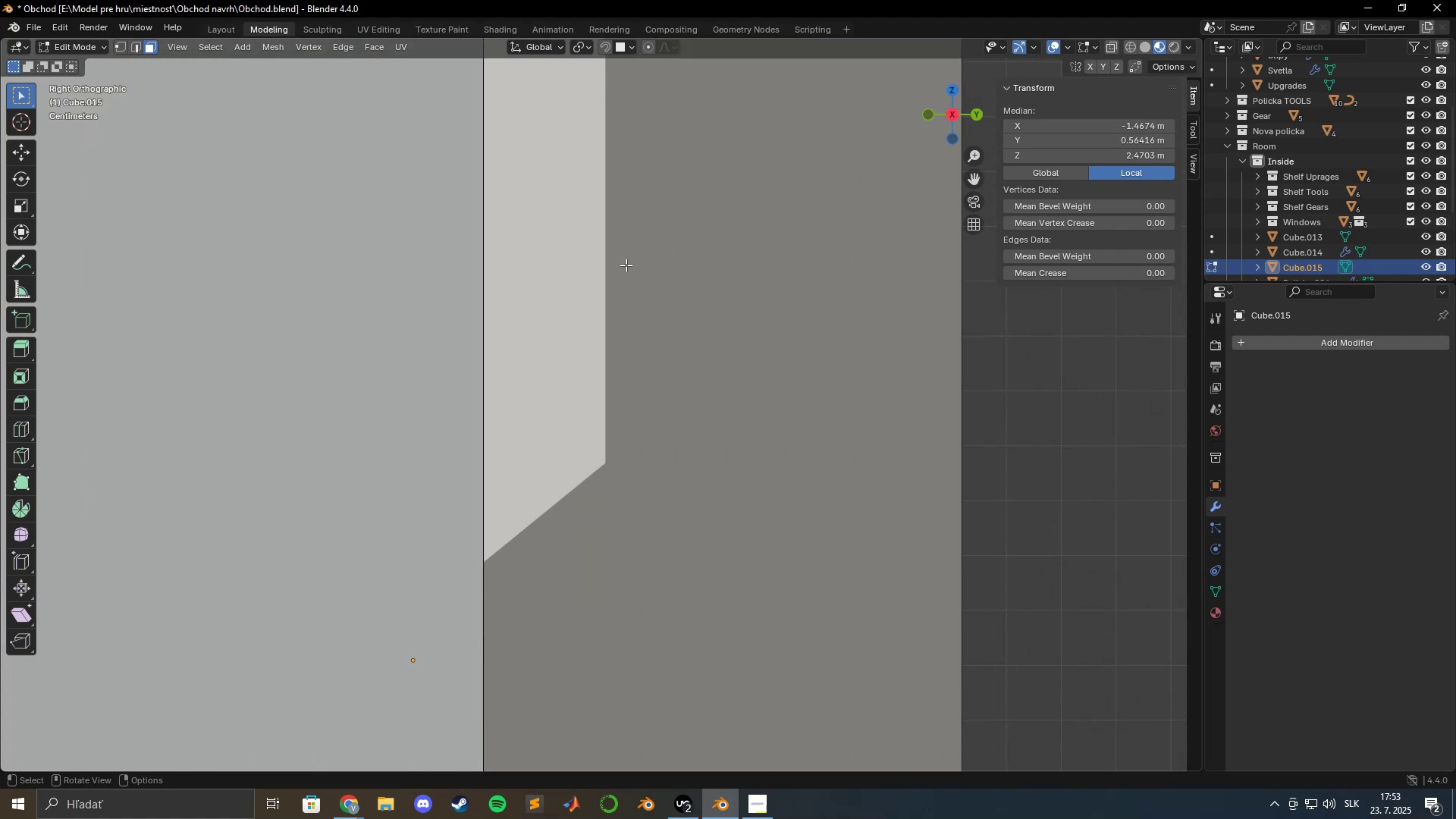 
key(Control+R)
 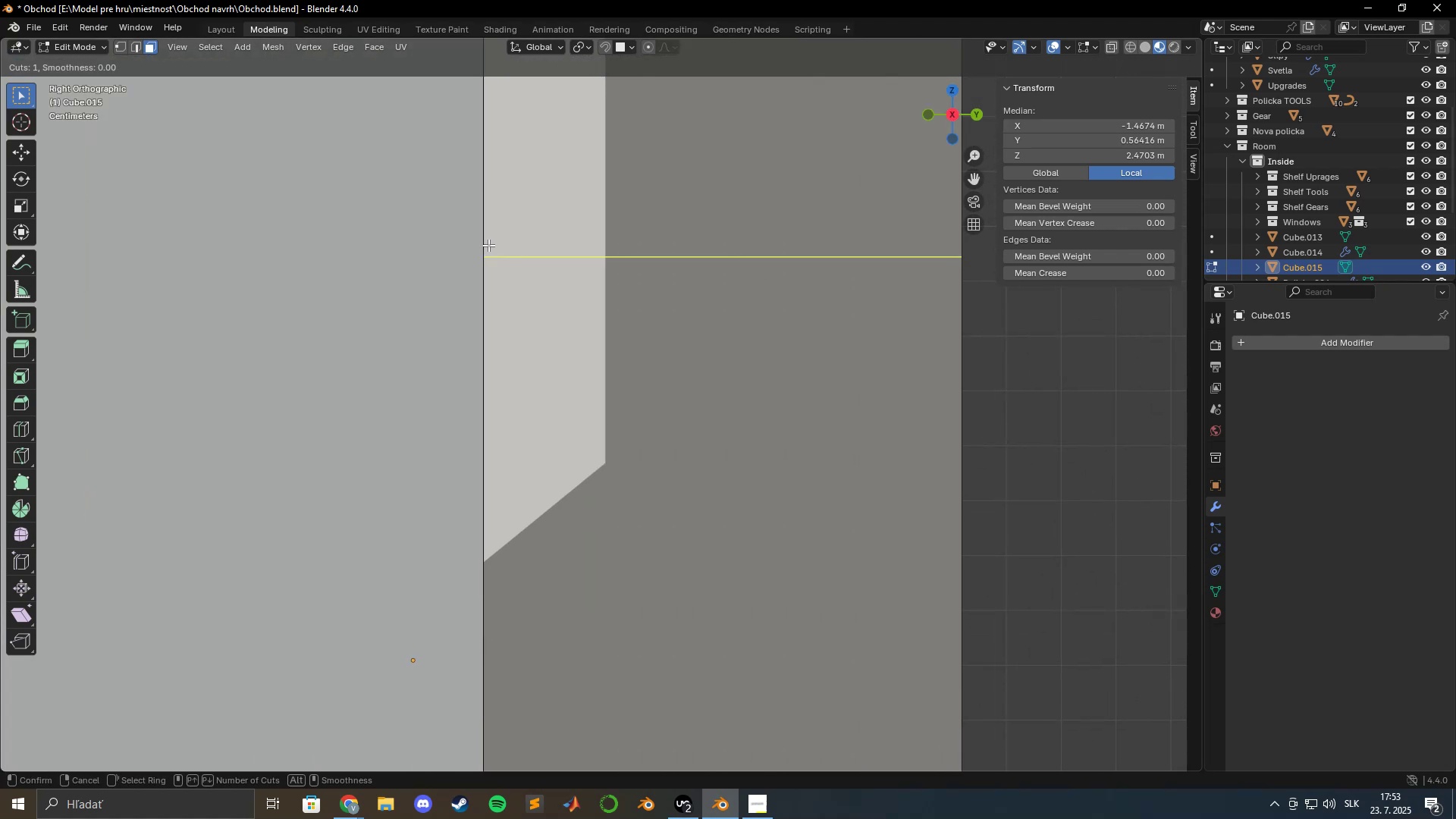 
left_click([488, 253])
 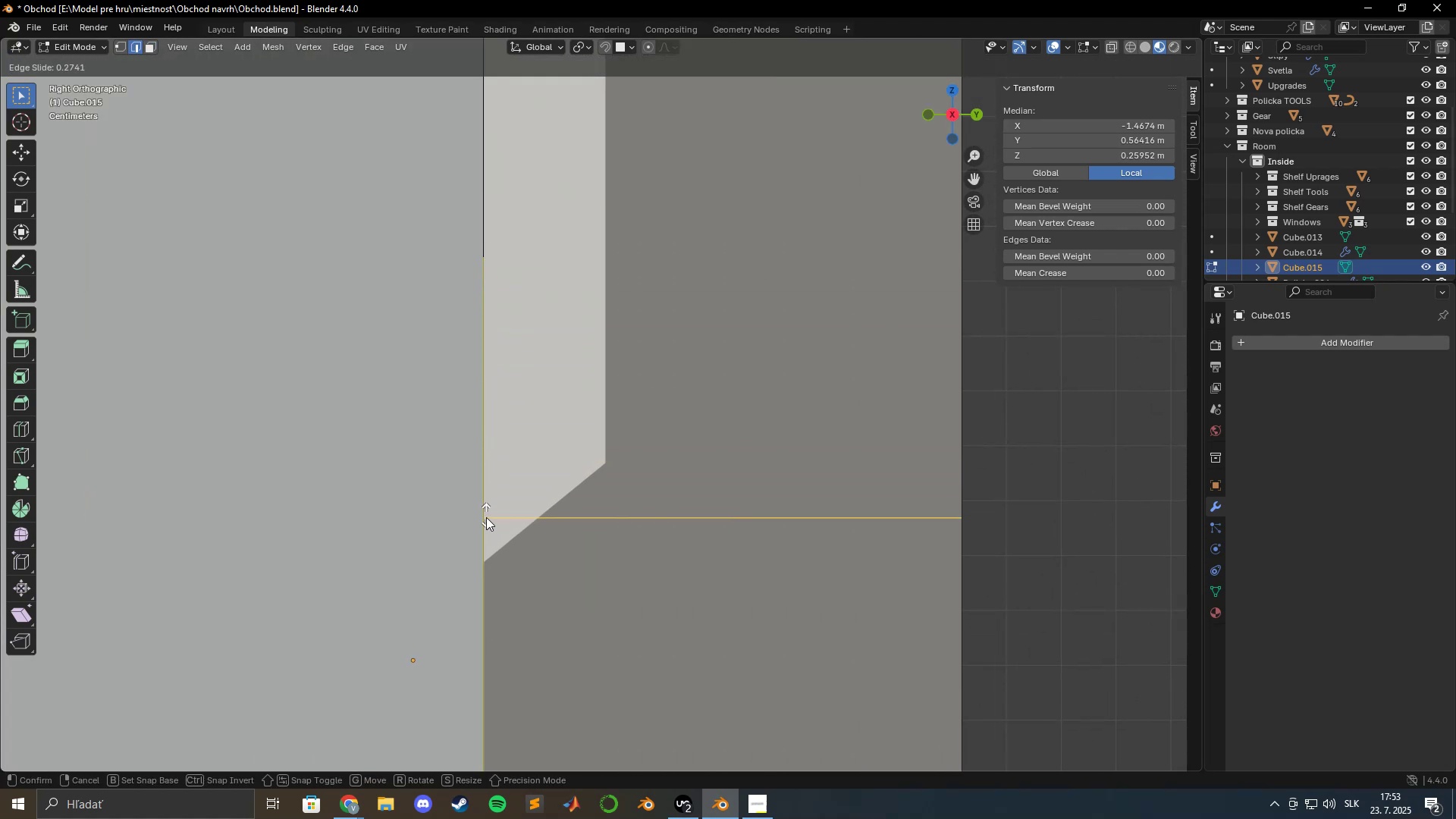 
hold_key(key=ShiftLeft, duration=1.5)
 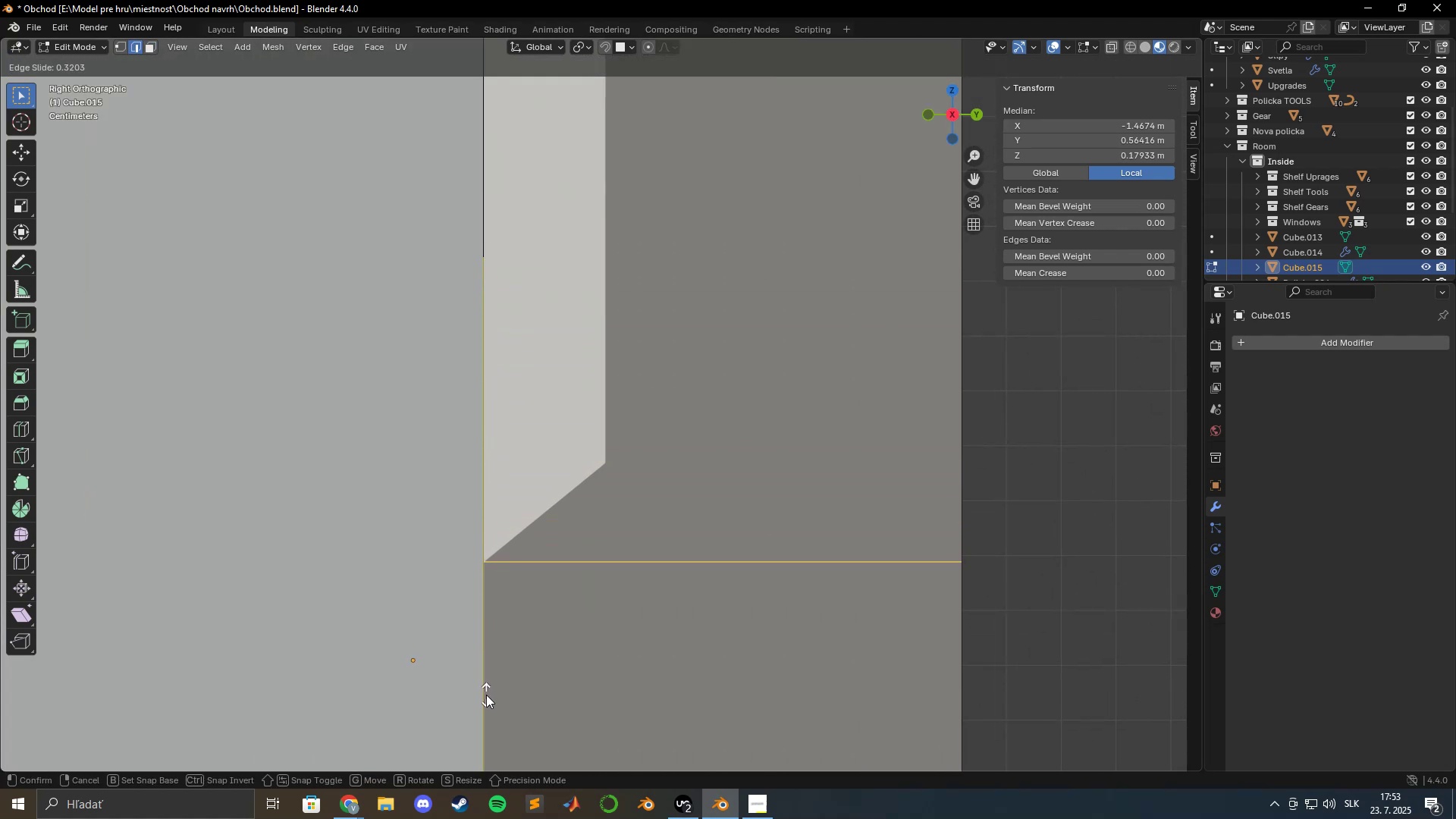 
hold_key(key=ShiftLeft, duration=1.04)
left_click([486, 697])
 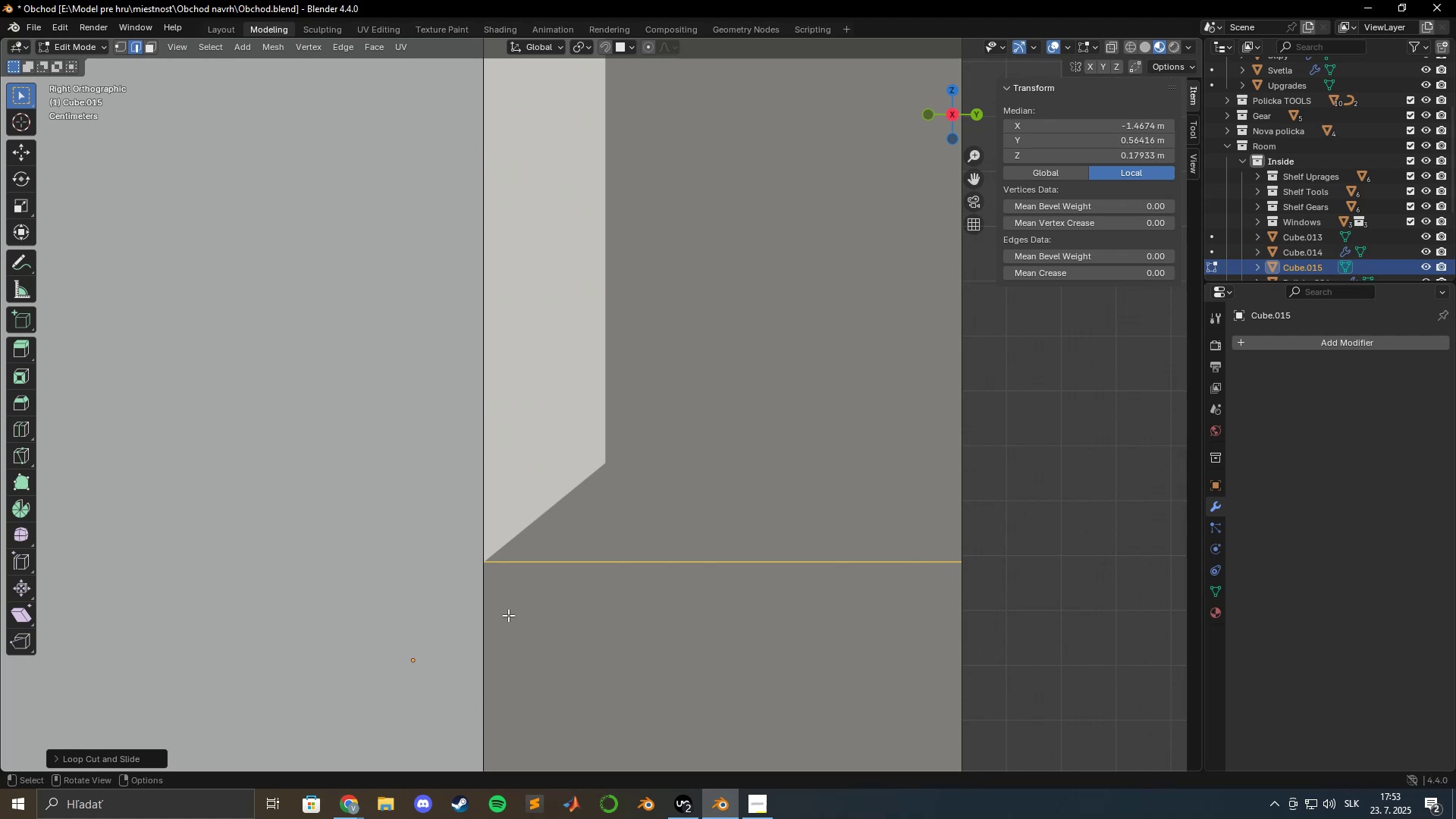 
scroll: coordinate [514, 607], scroll_direction: up, amount: 5.0
 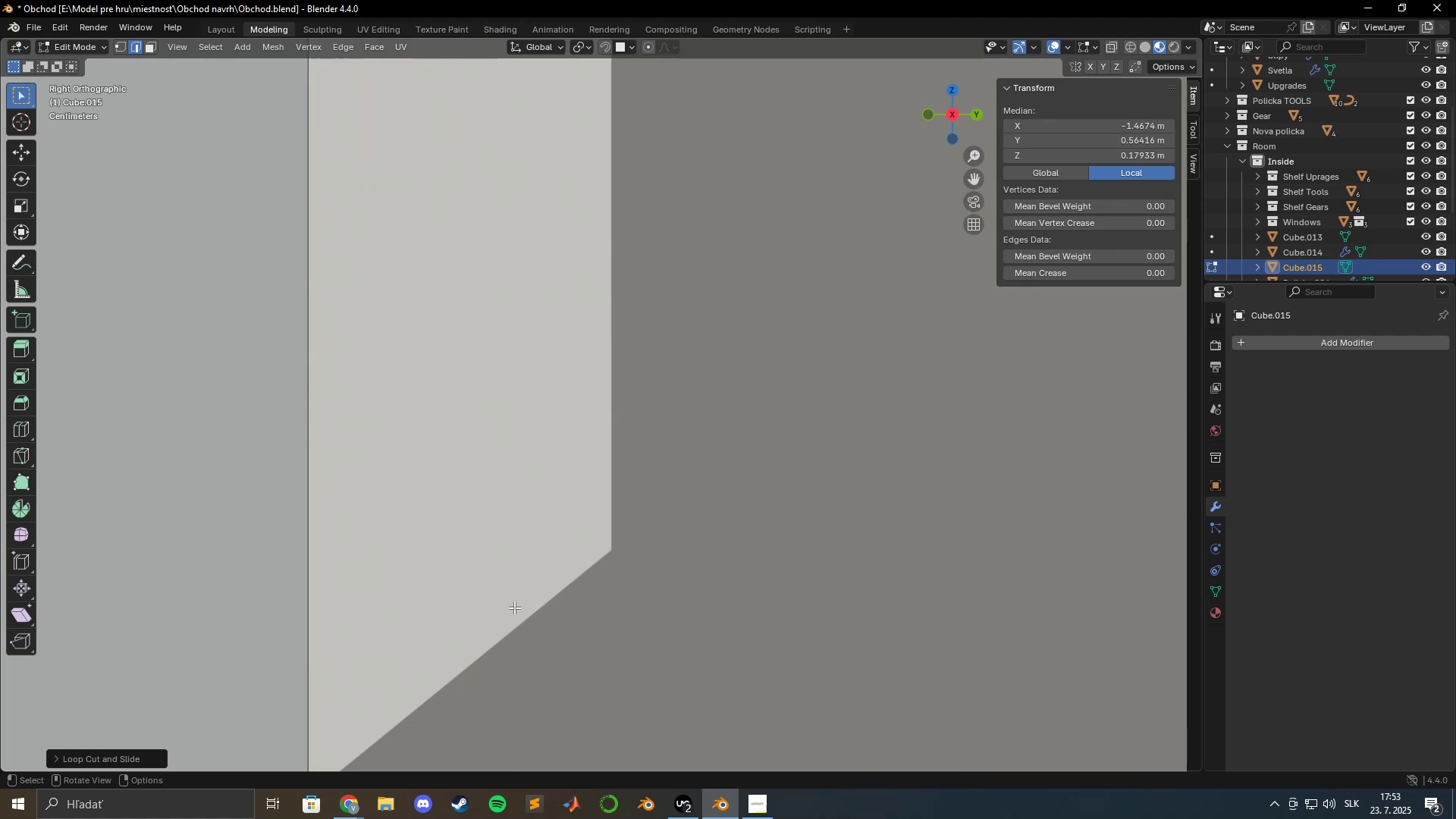 
hold_key(key=ShiftLeft, duration=0.69)
 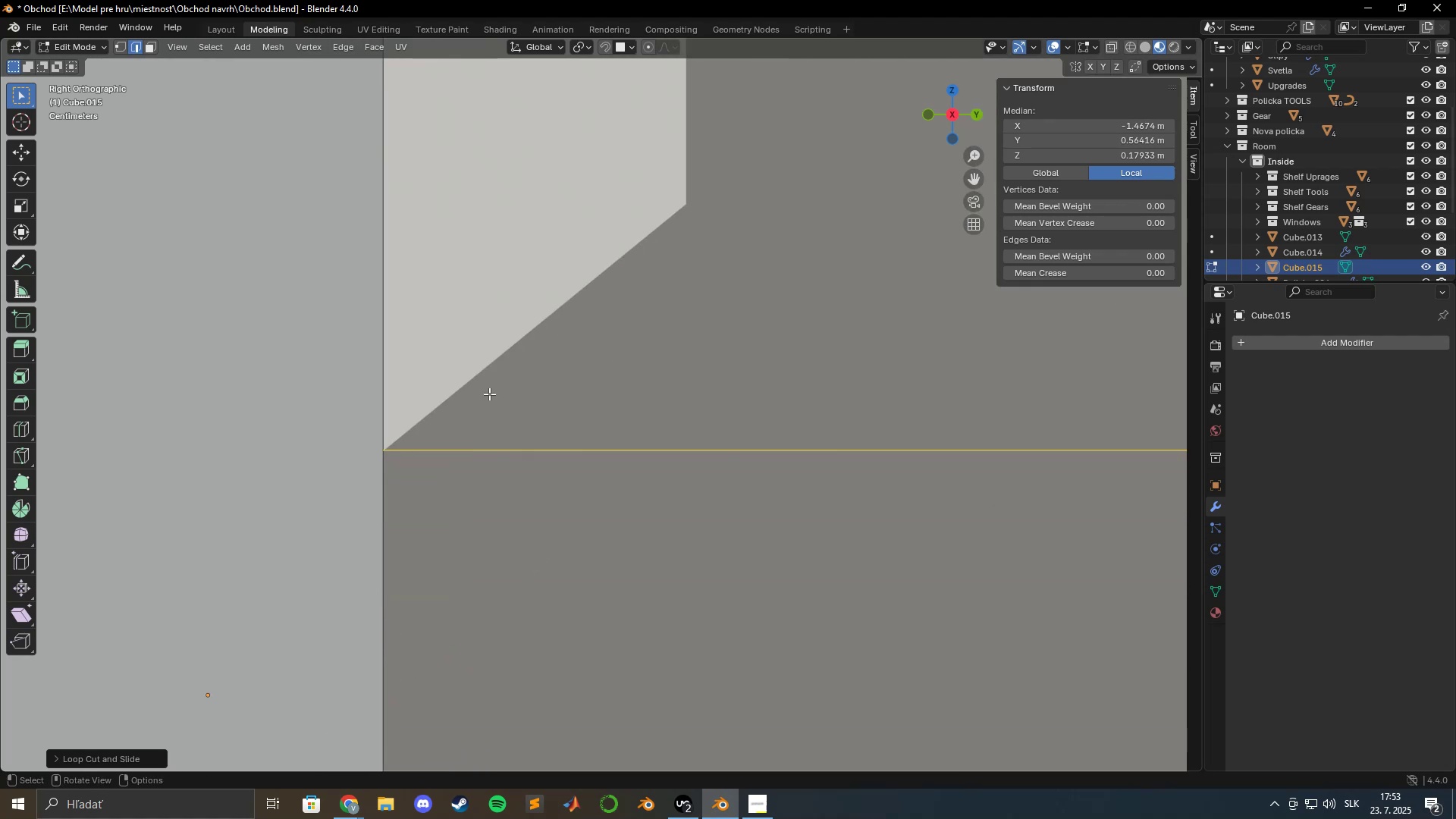 
scroll: coordinate [472, 415], scroll_direction: up, amount: 5.0
 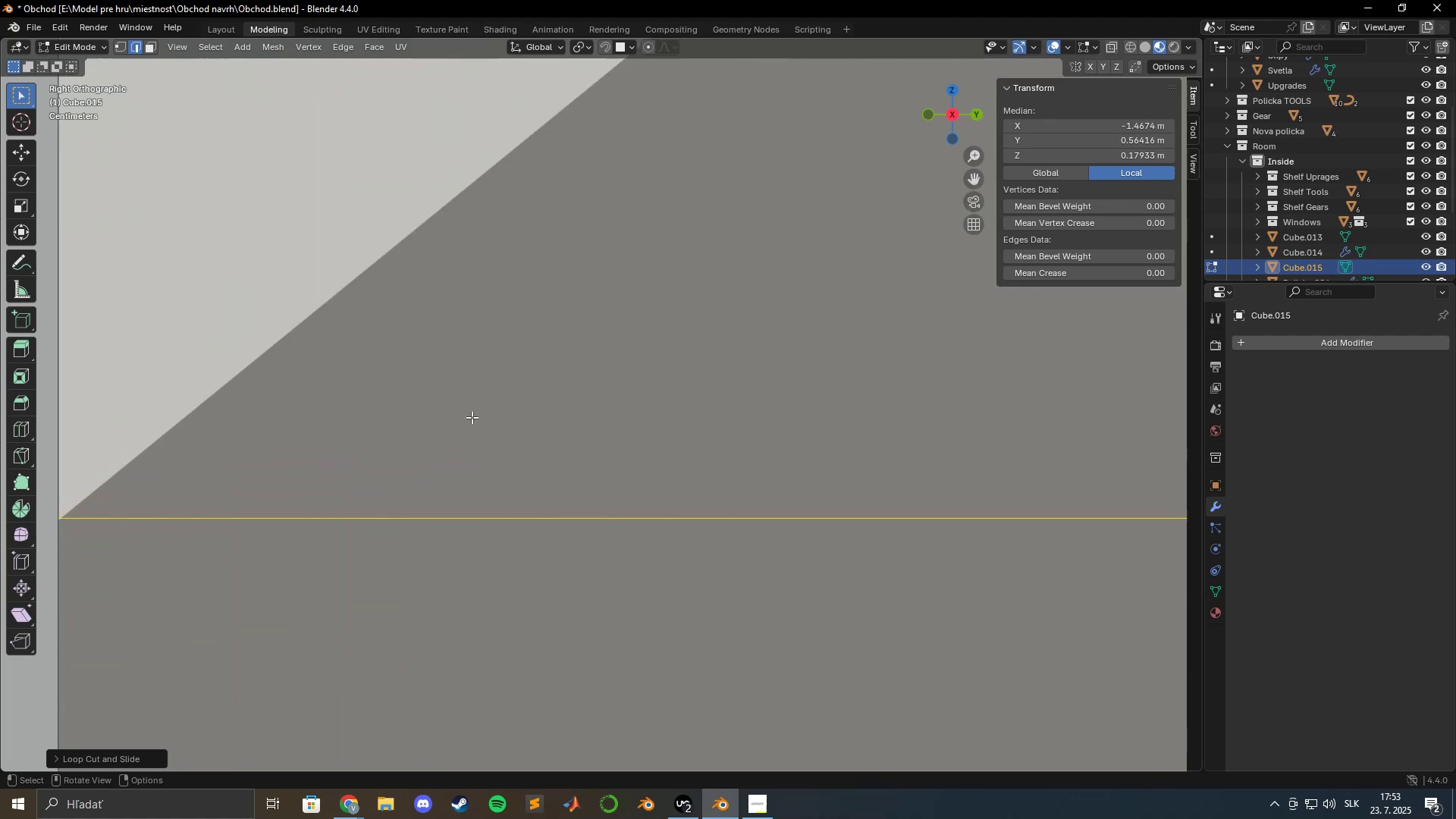 
hold_key(key=ShiftLeft, duration=0.69)
 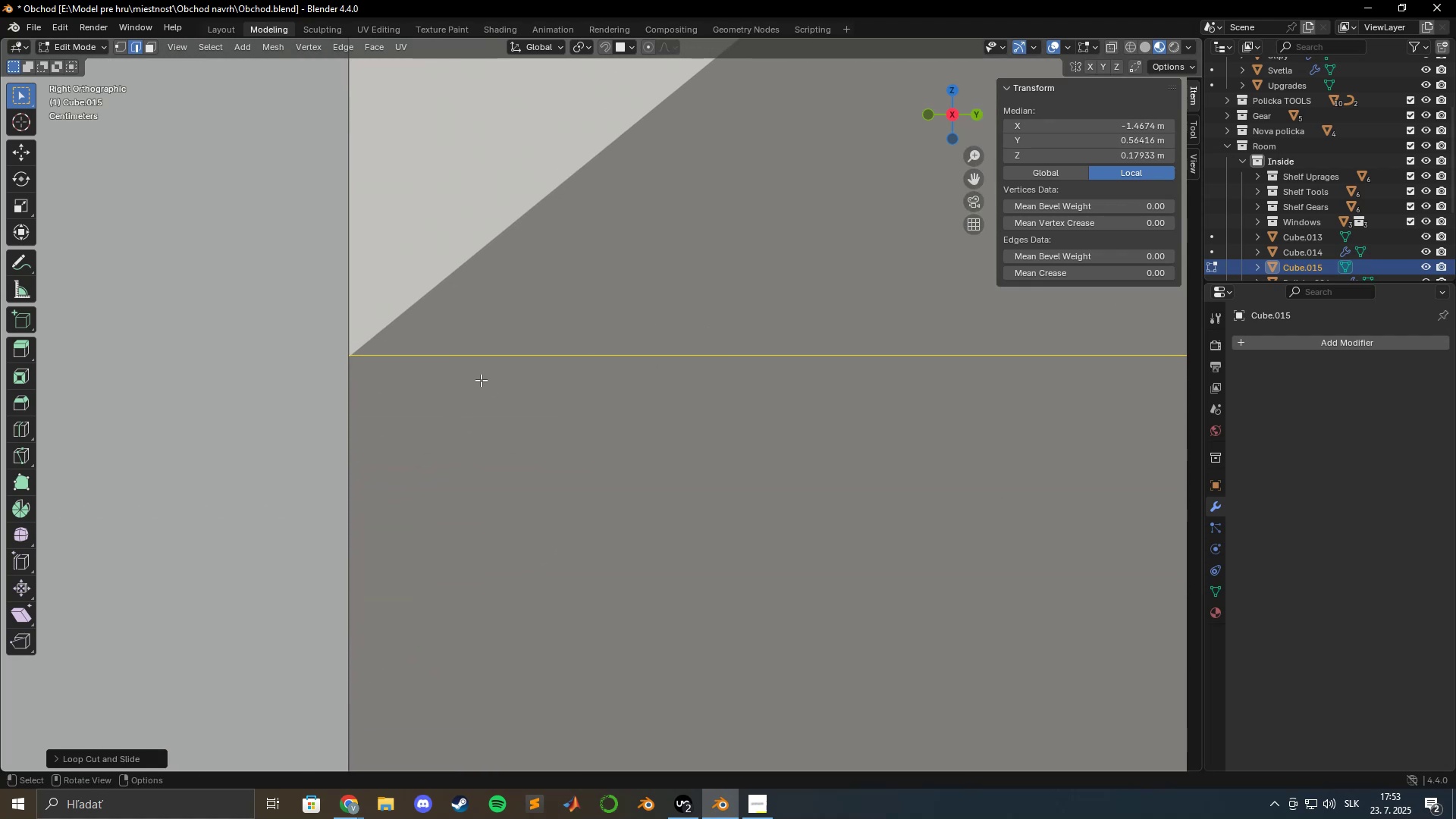 
scroll: coordinate [481, 379], scroll_direction: up, amount: 4.0
 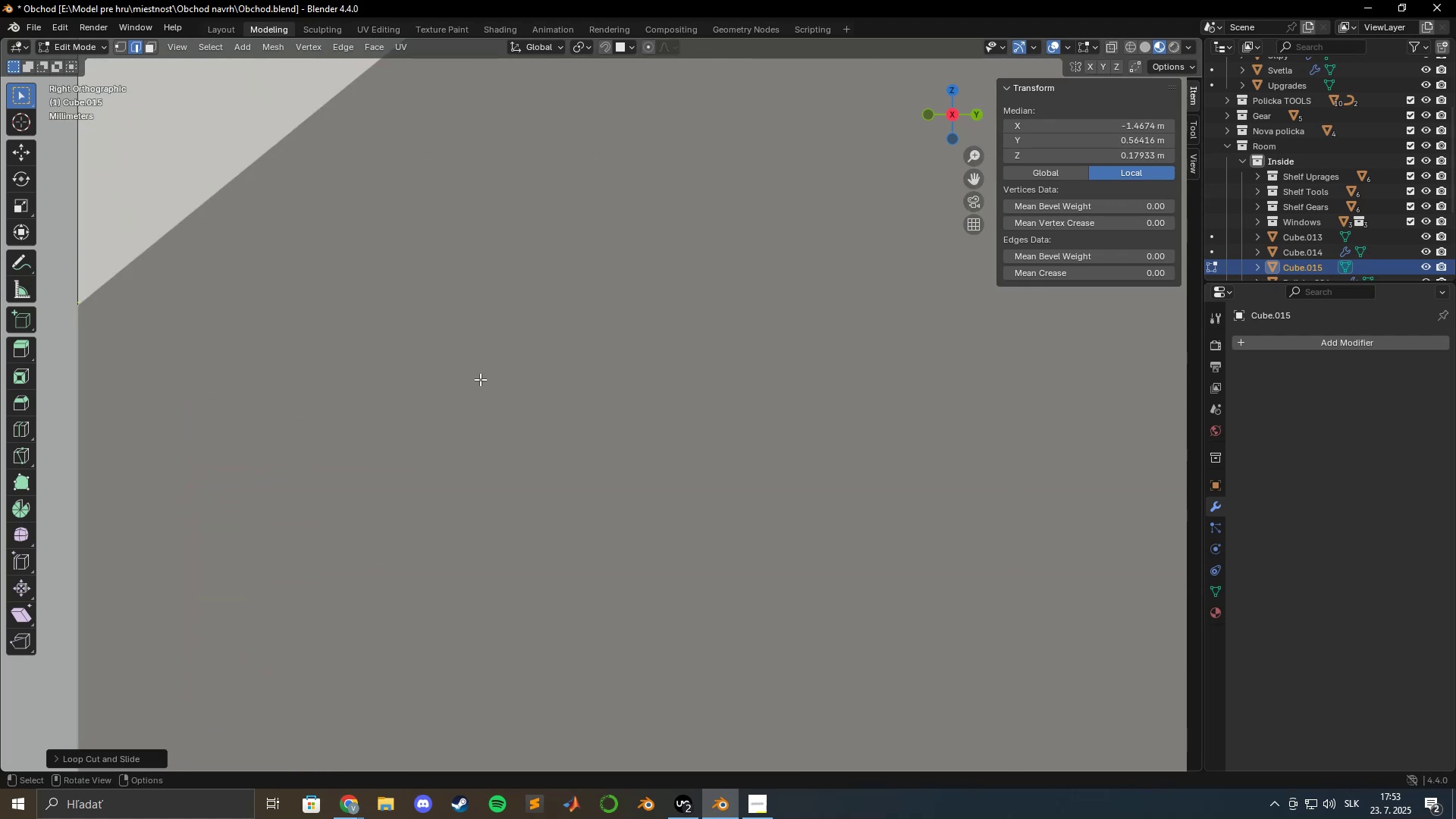 
hold_key(key=ShiftLeft, duration=0.58)
 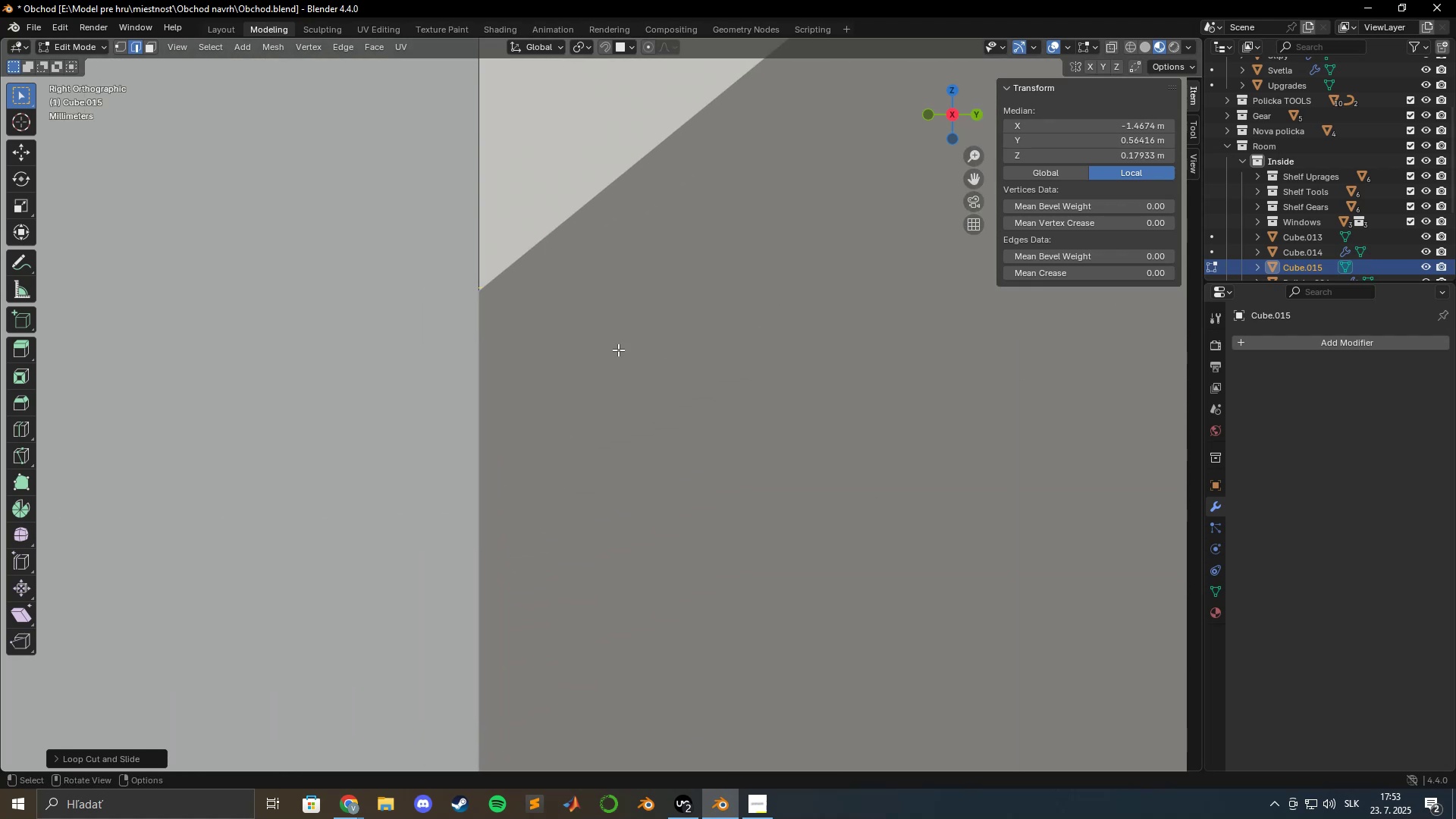 
scroll: coordinate [592, 343], scroll_direction: up, amount: 4.0
 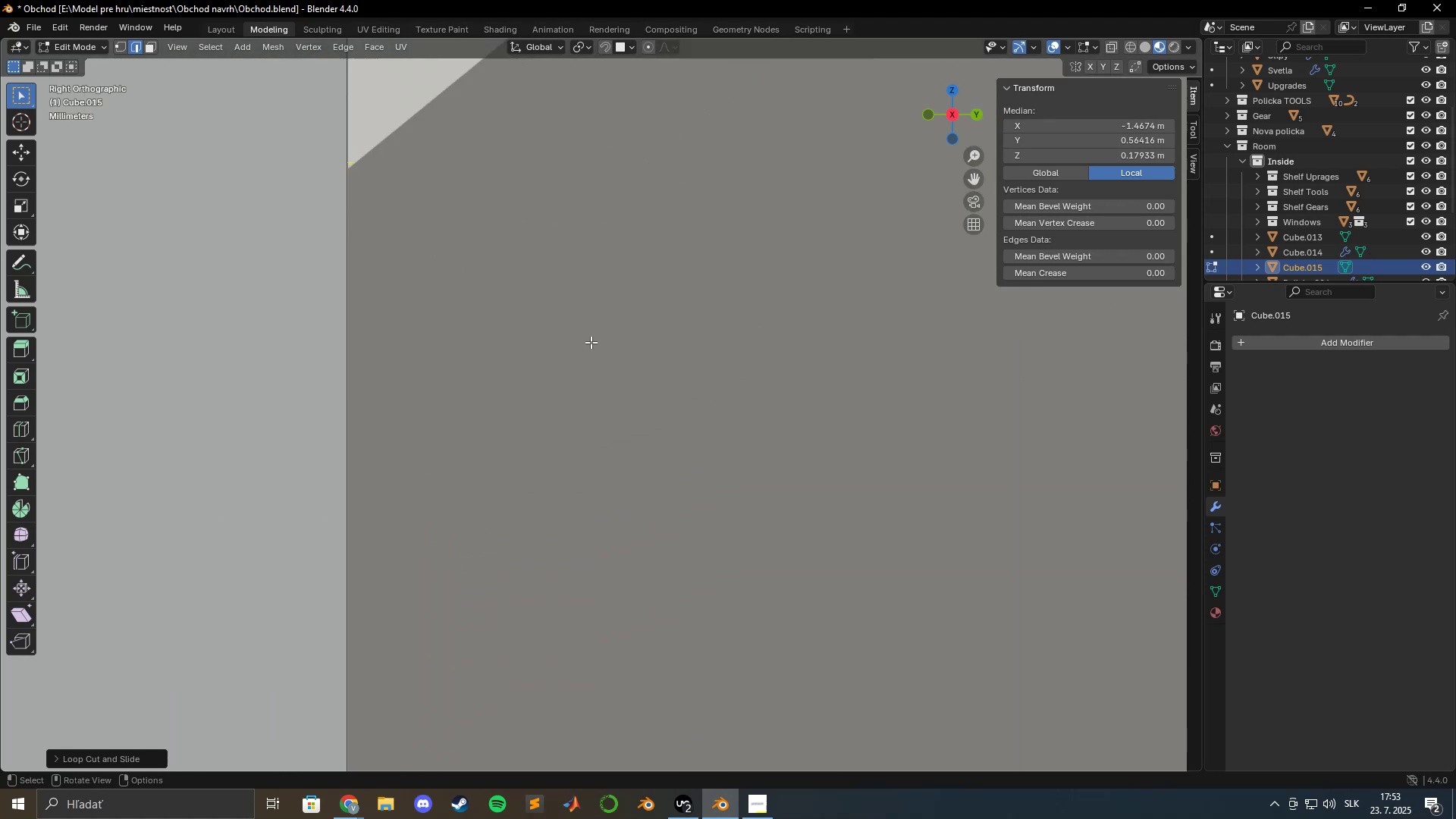 
hold_key(key=ShiftLeft, duration=0.8)
 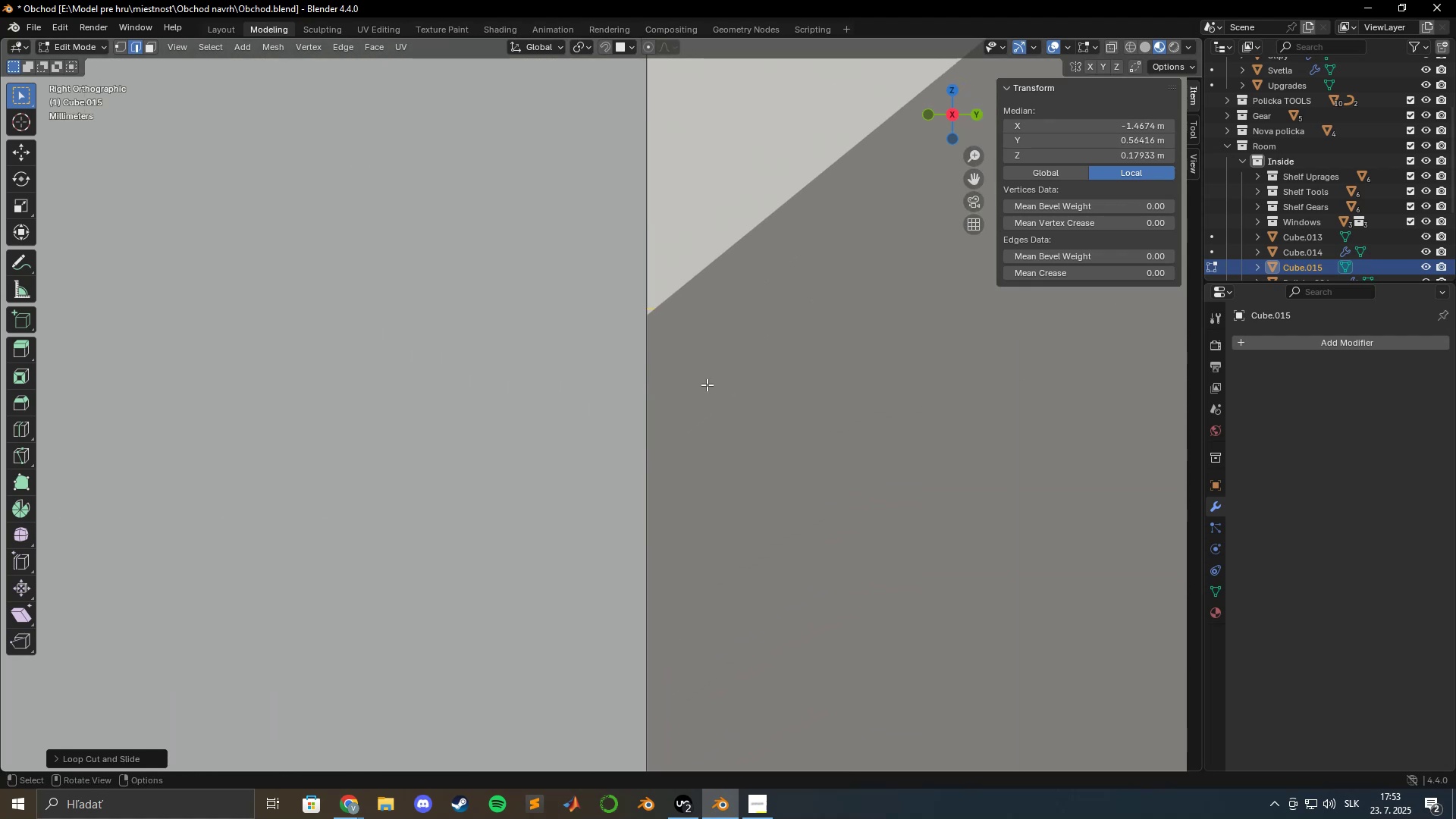 
type(gz)
 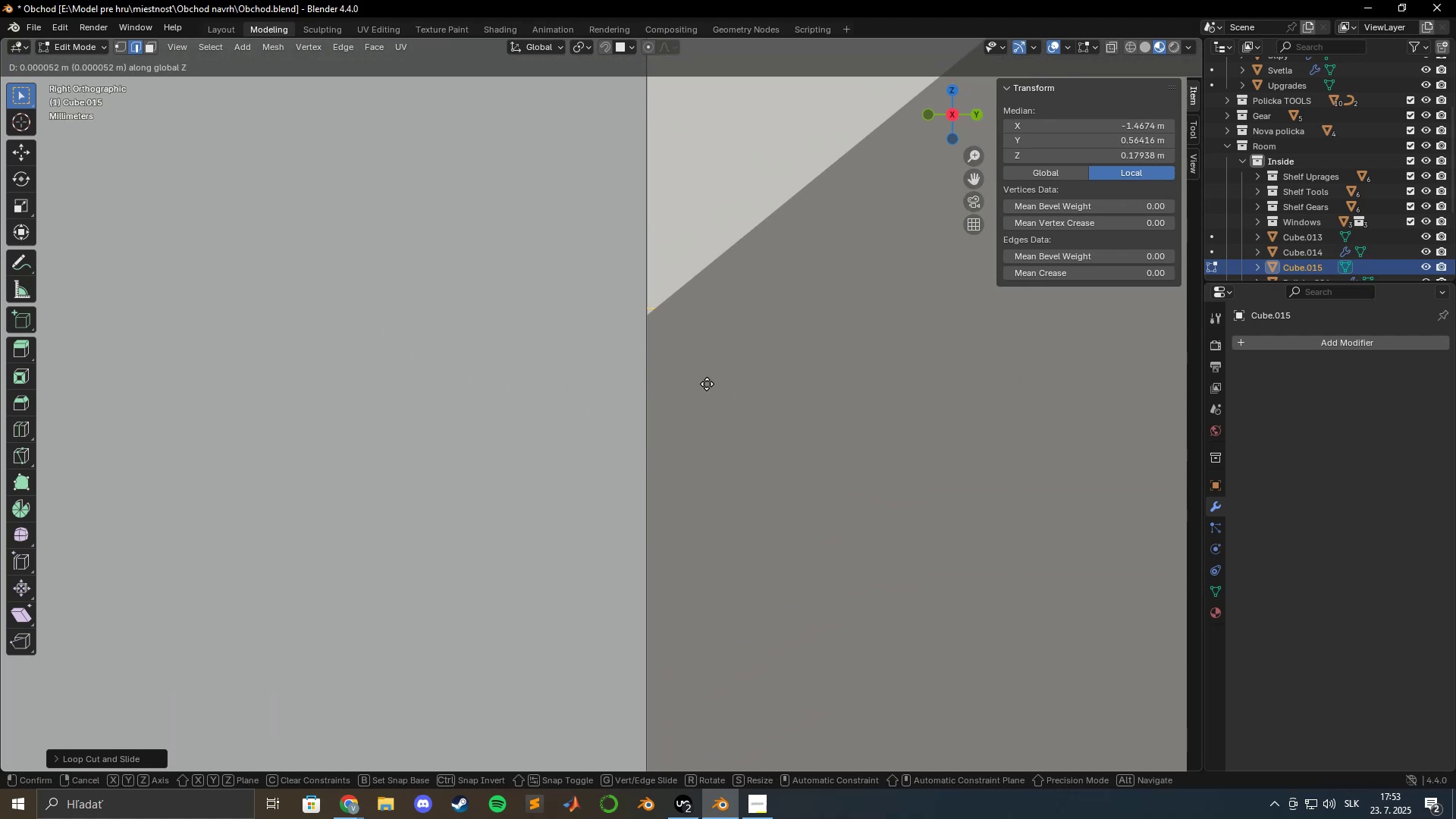 
hold_key(key=ShiftLeft, duration=1.53)
 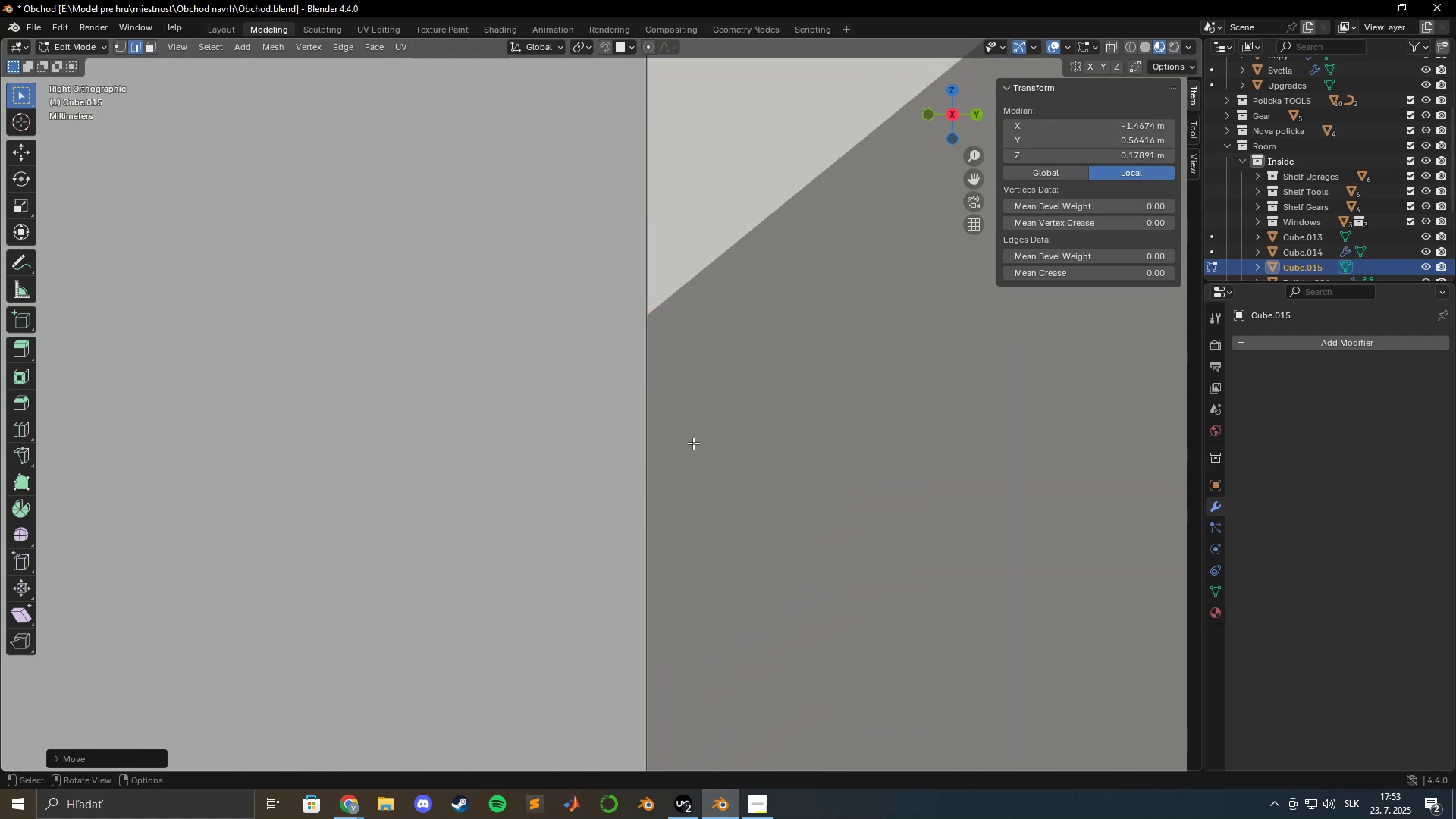 
hold_key(key=ShiftLeft, duration=0.34)
left_click([693, 453])
 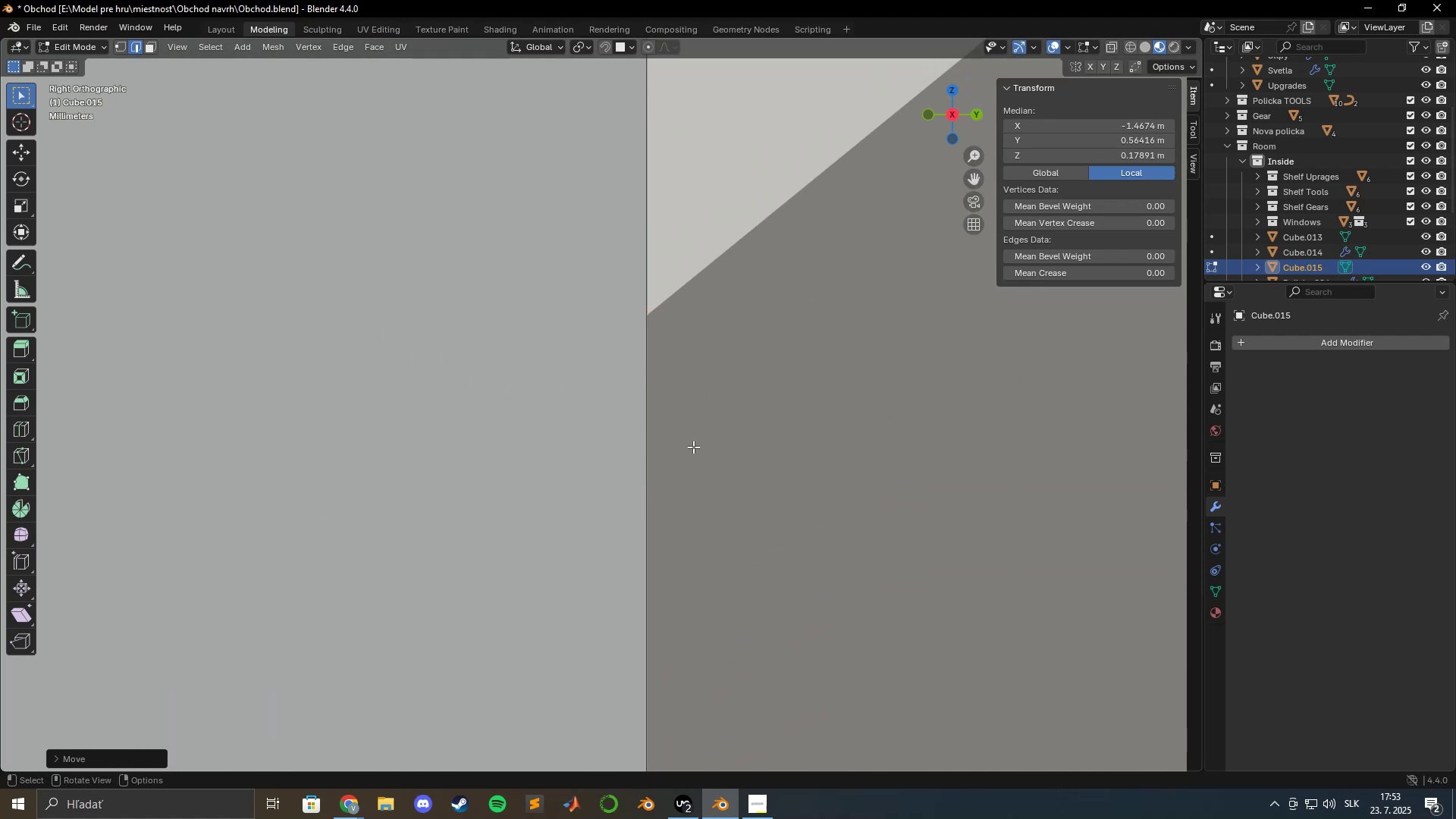 
scroll: coordinate [698, 454], scroll_direction: down, amount: 27.0
 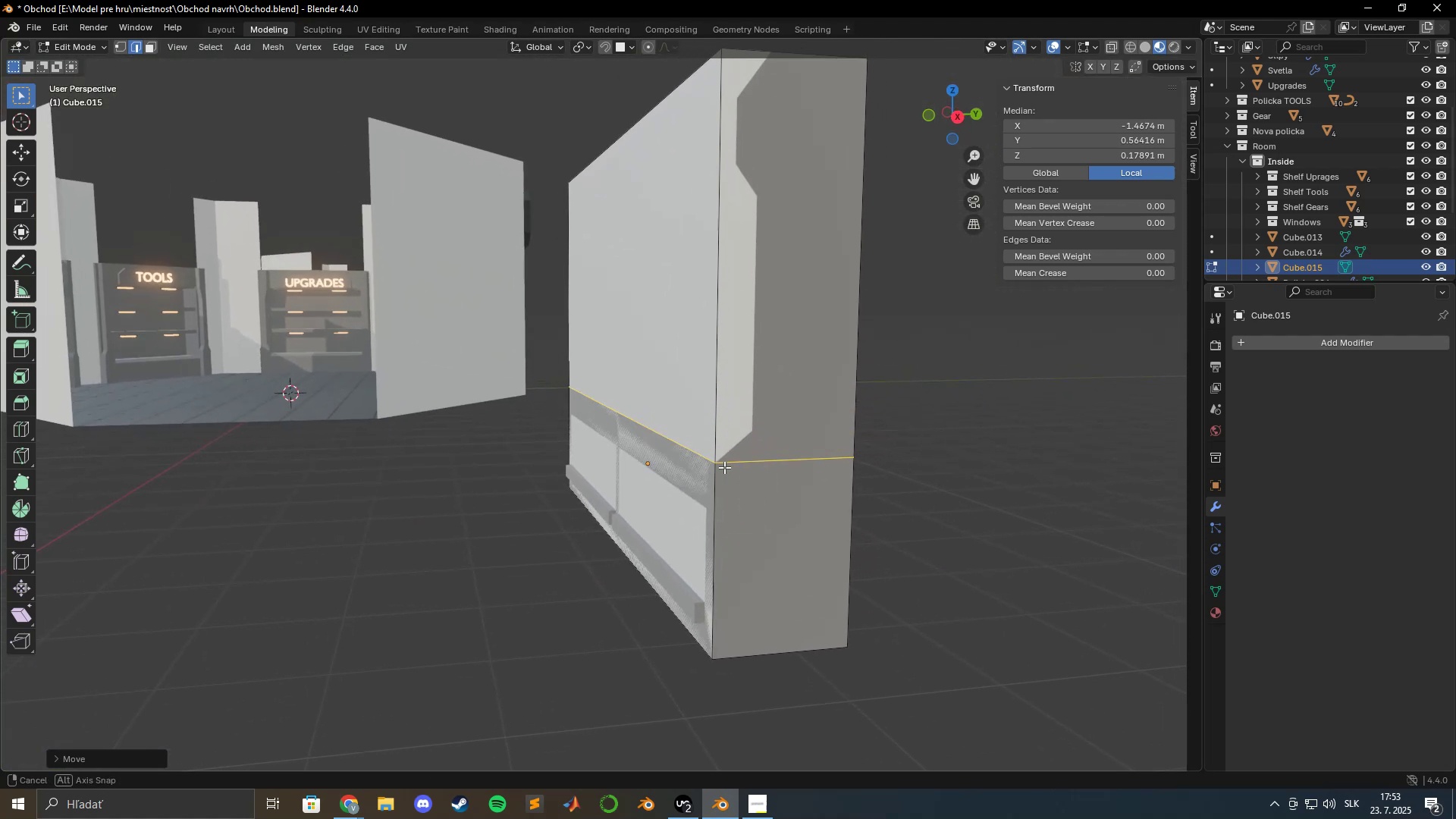 
key(Shift+ShiftLeft)
 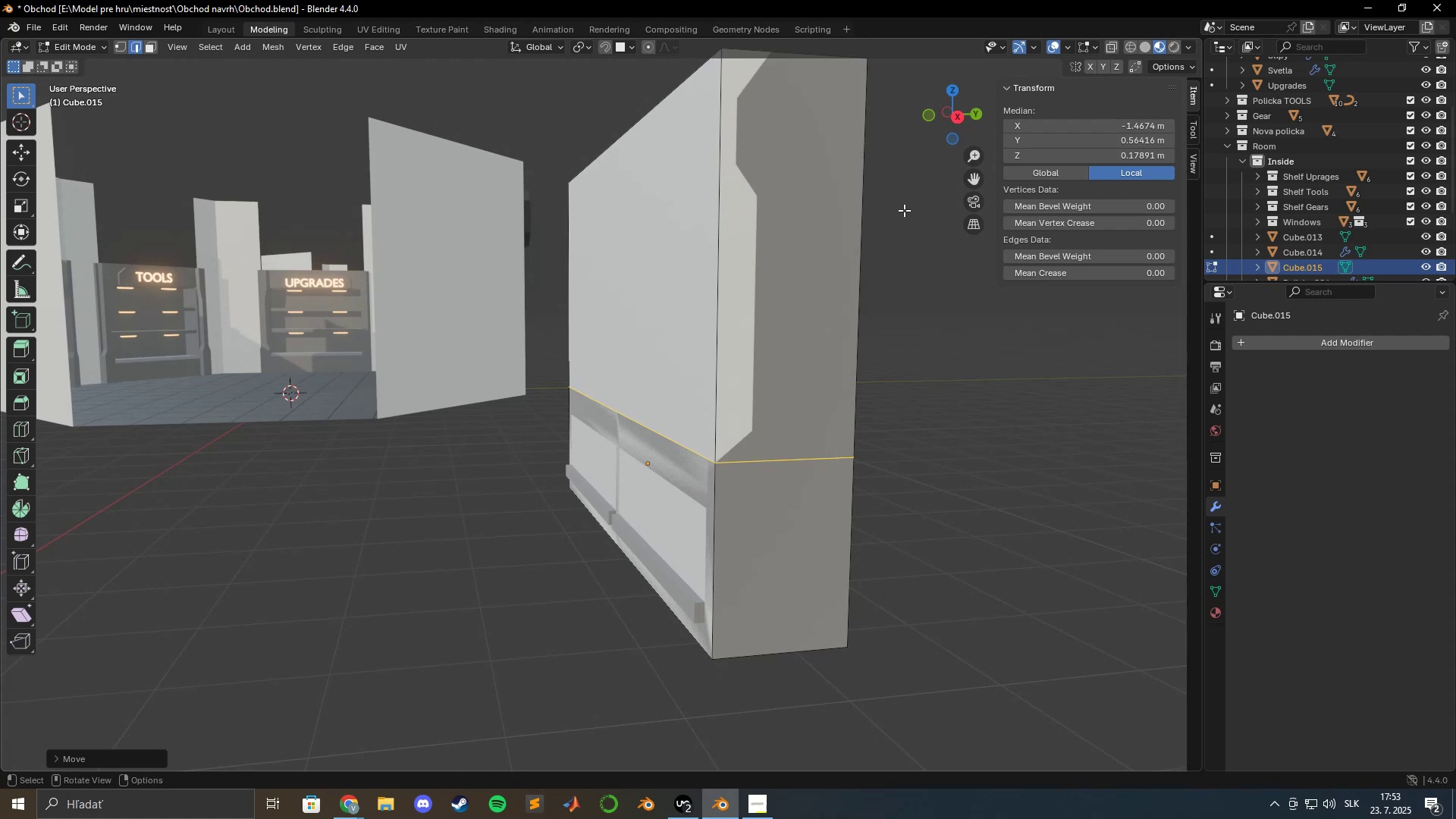 
mouse_move([936, 144])
 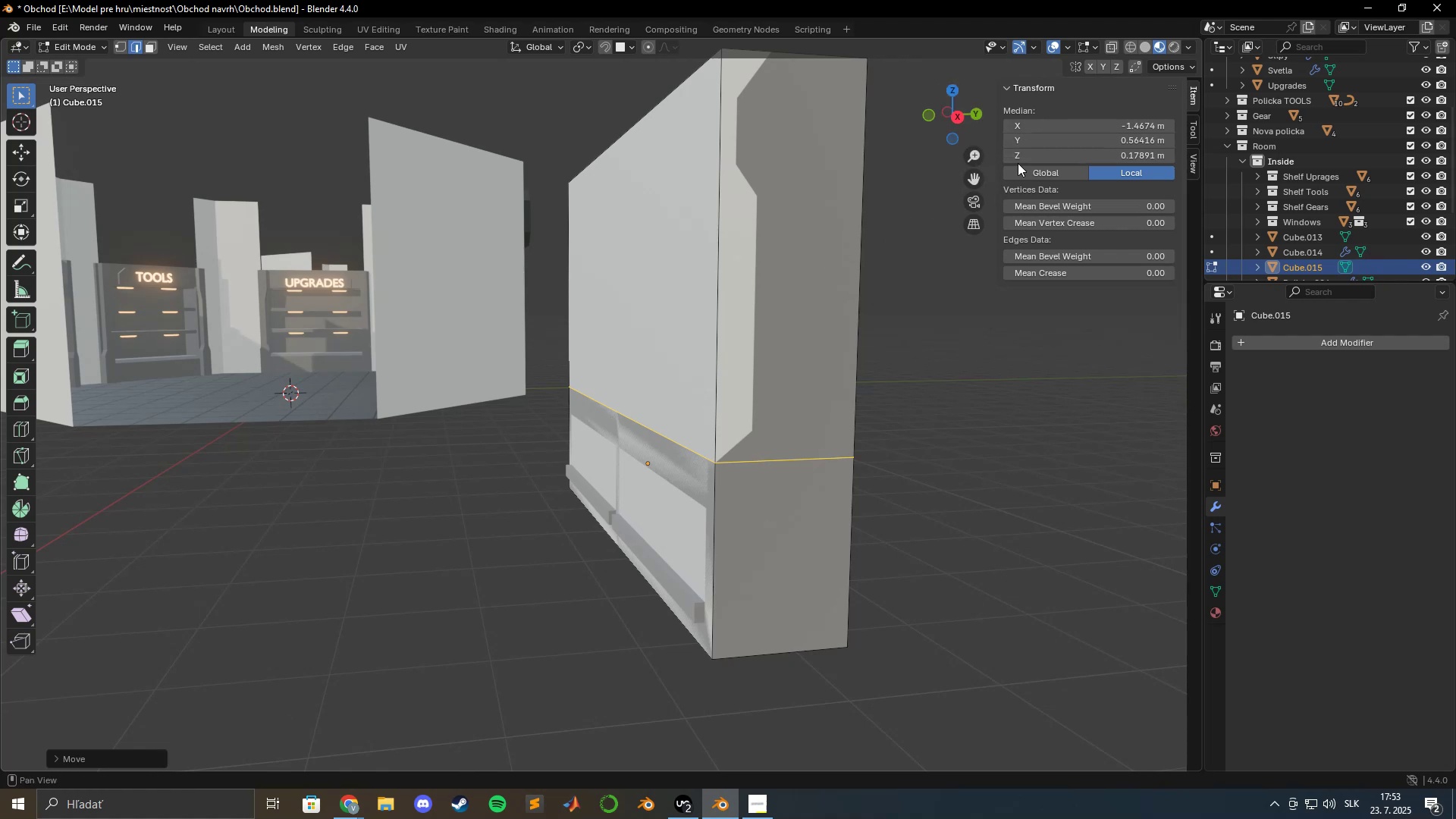 
wait(13.1)
 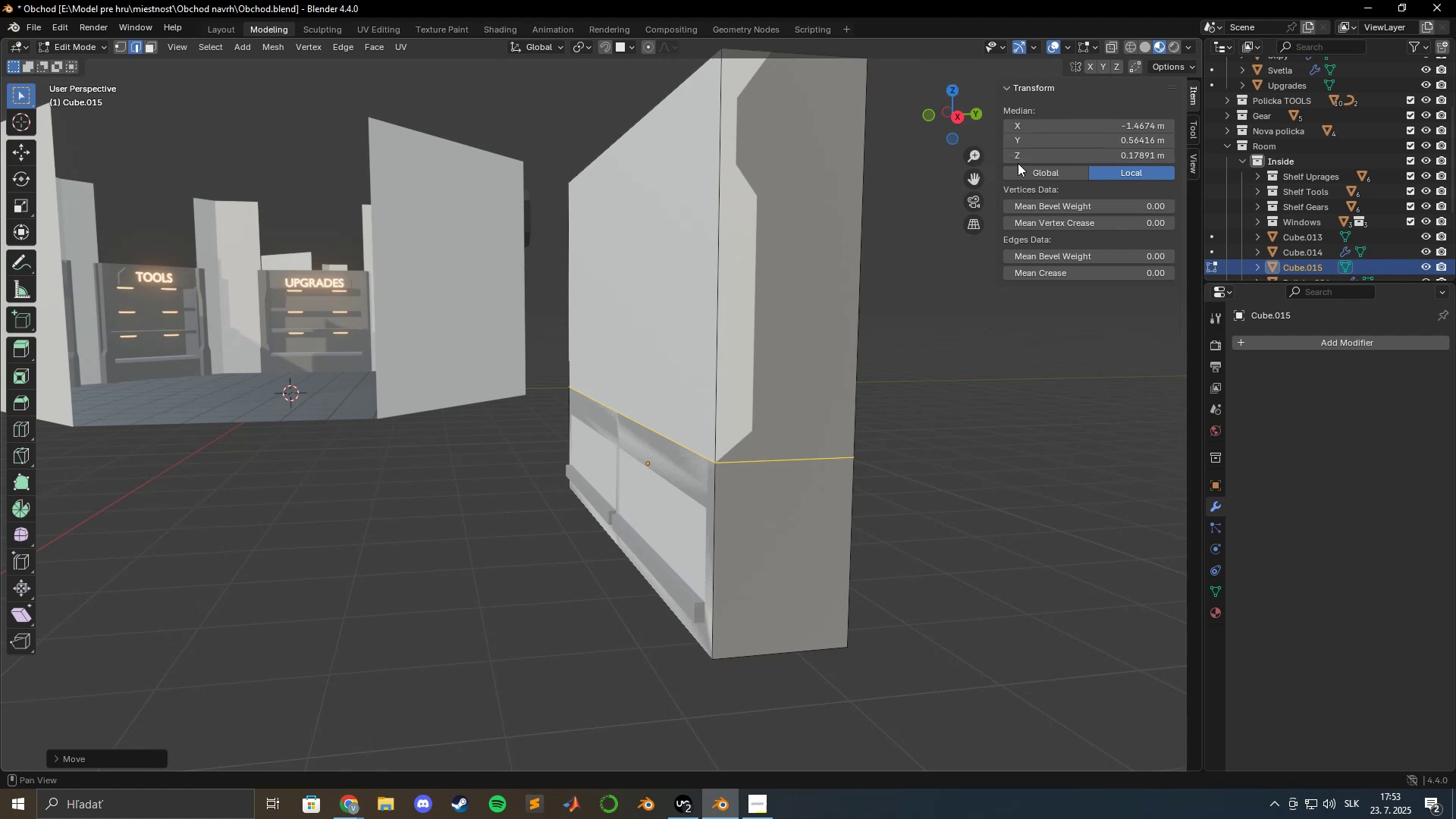 
hold_key(key=ShiftLeft, duration=0.7)
scroll: coordinate [769, 186], scroll_direction: down, amount: 1.0
 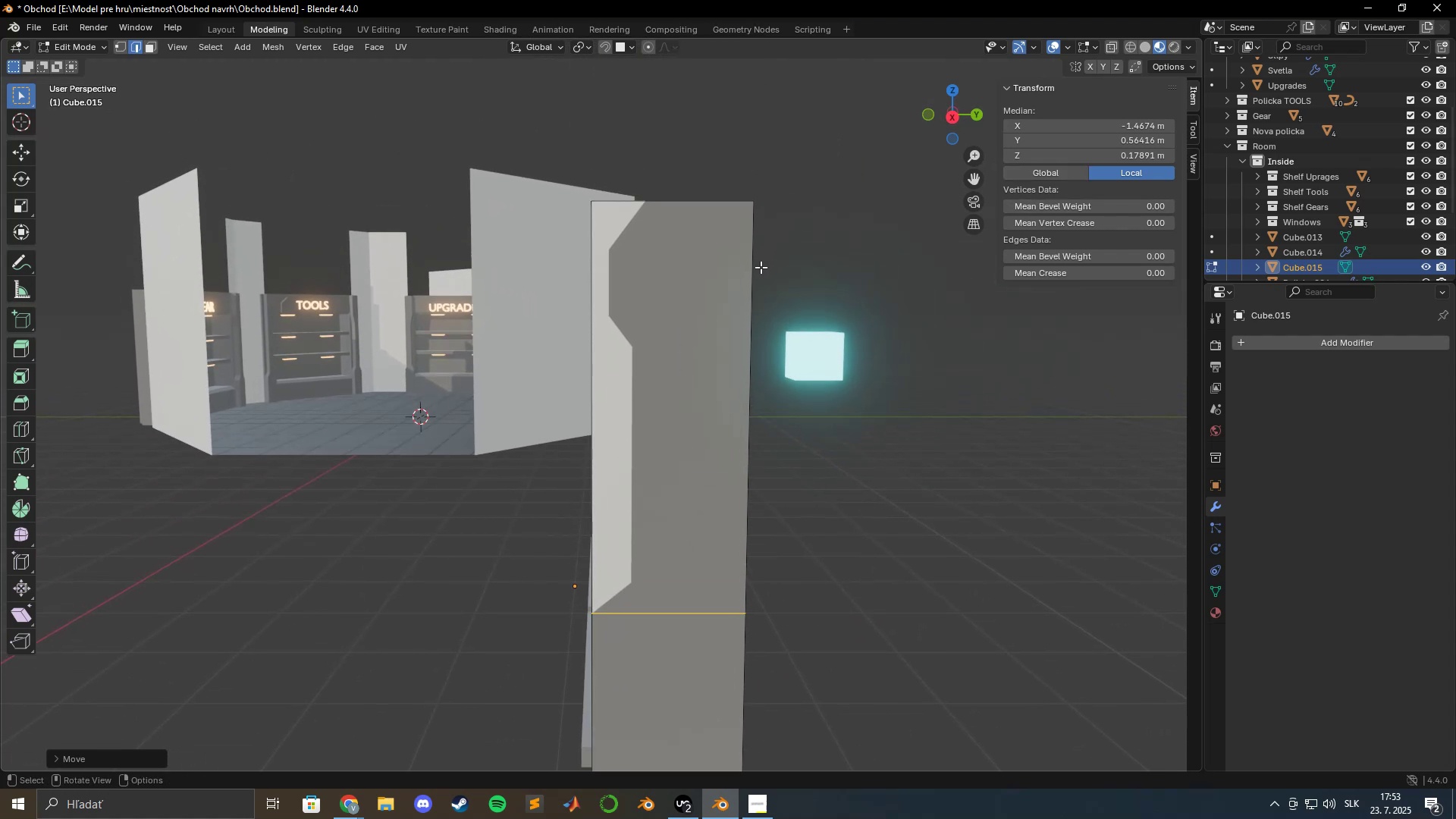 
scroll: coordinate [758, 284], scroll_direction: up, amount: 4.0
 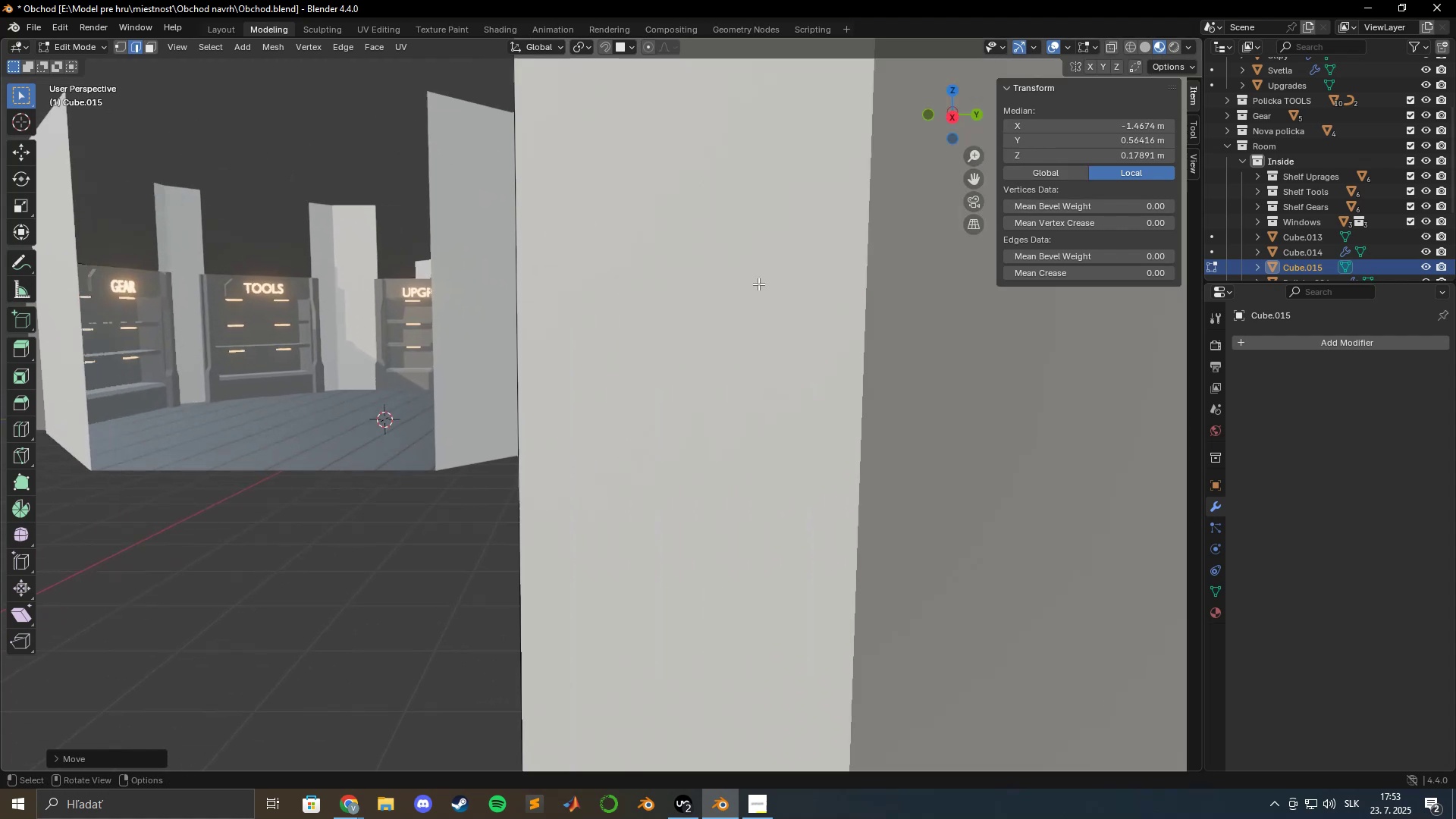 
hold_key(key=ShiftLeft, duration=1.19)
 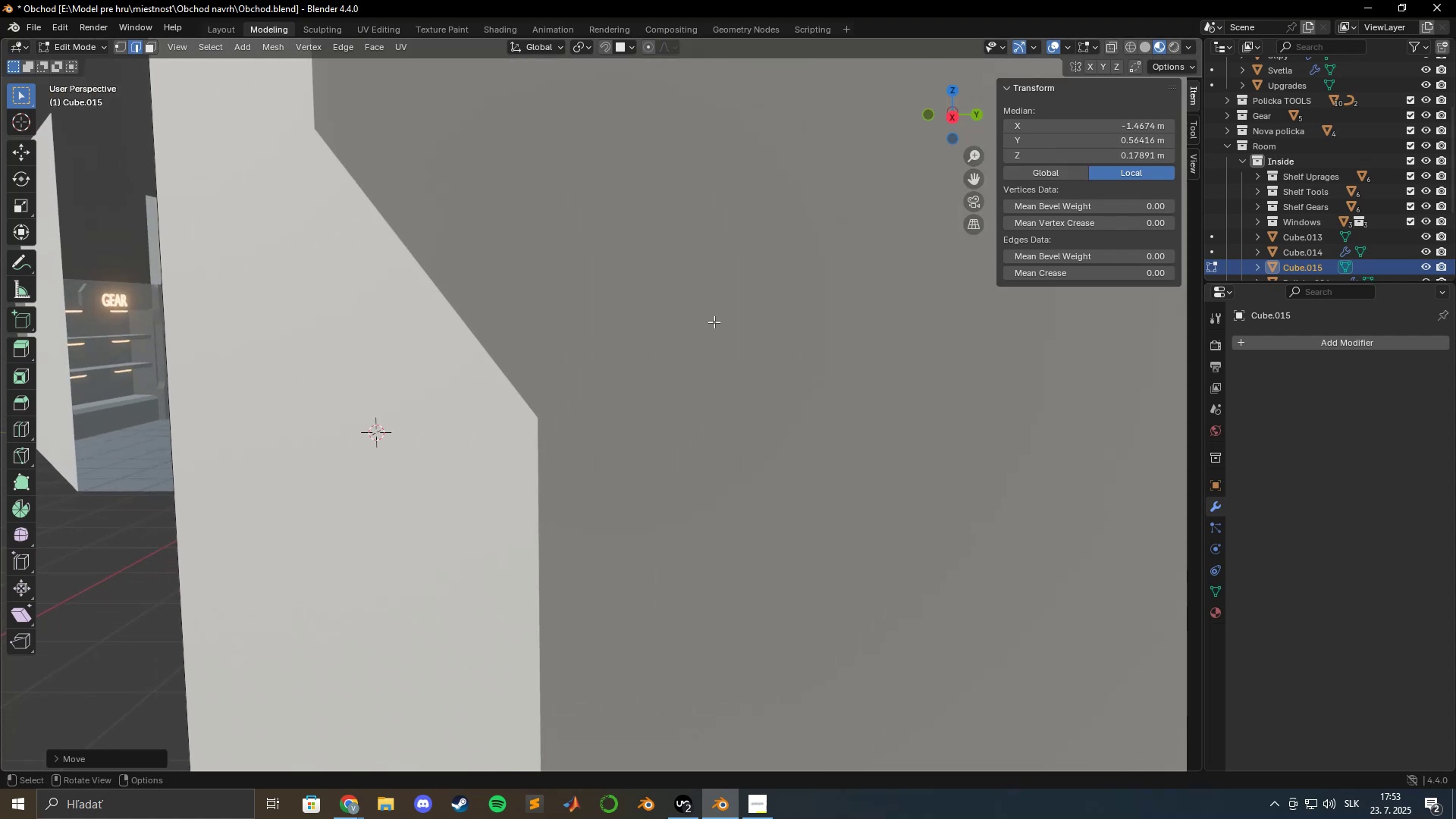 
scroll: coordinate [714, 322], scroll_direction: down, amount: 1.0
 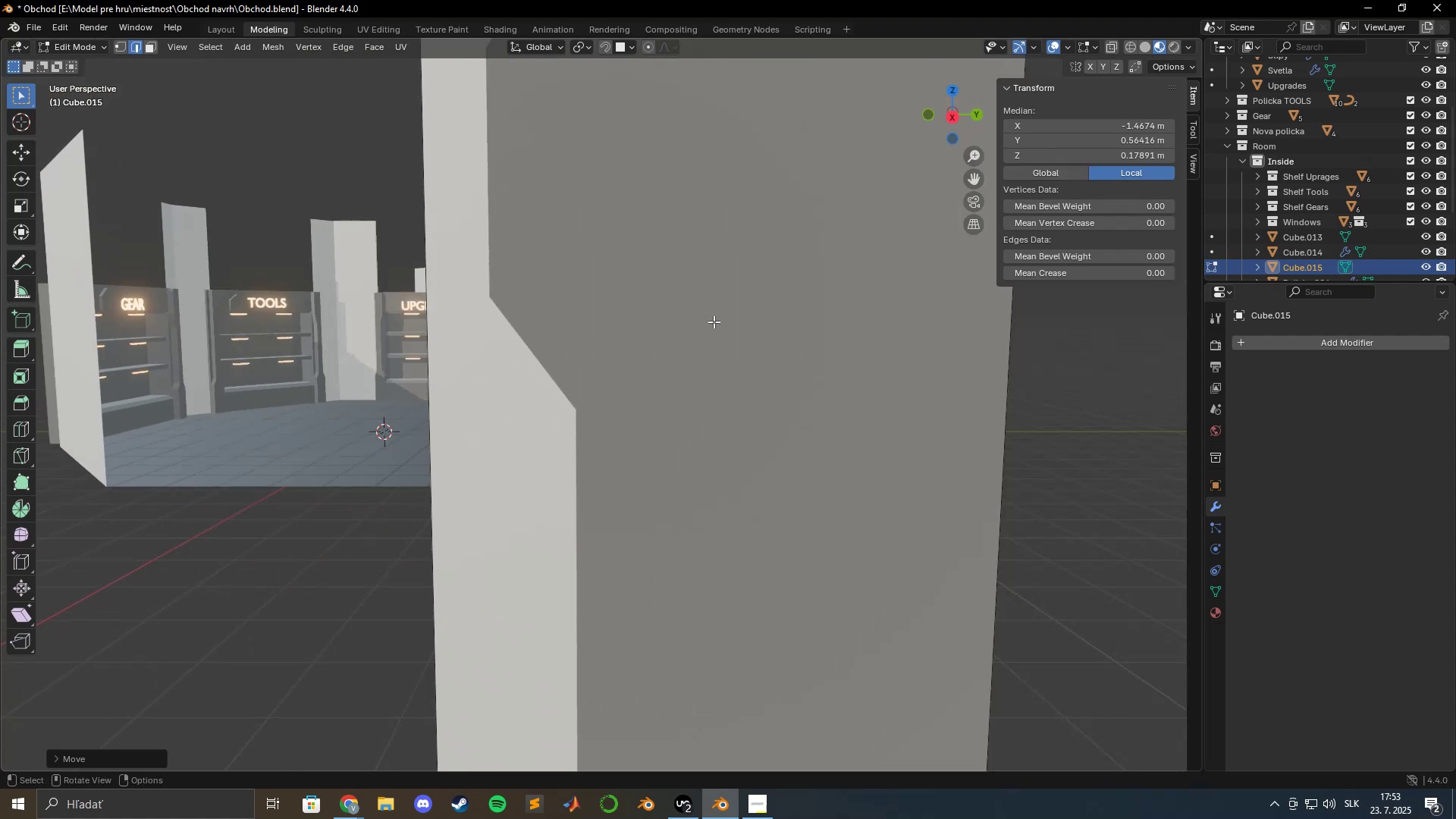 
hold_key(key=ShiftLeft, duration=0.68)
 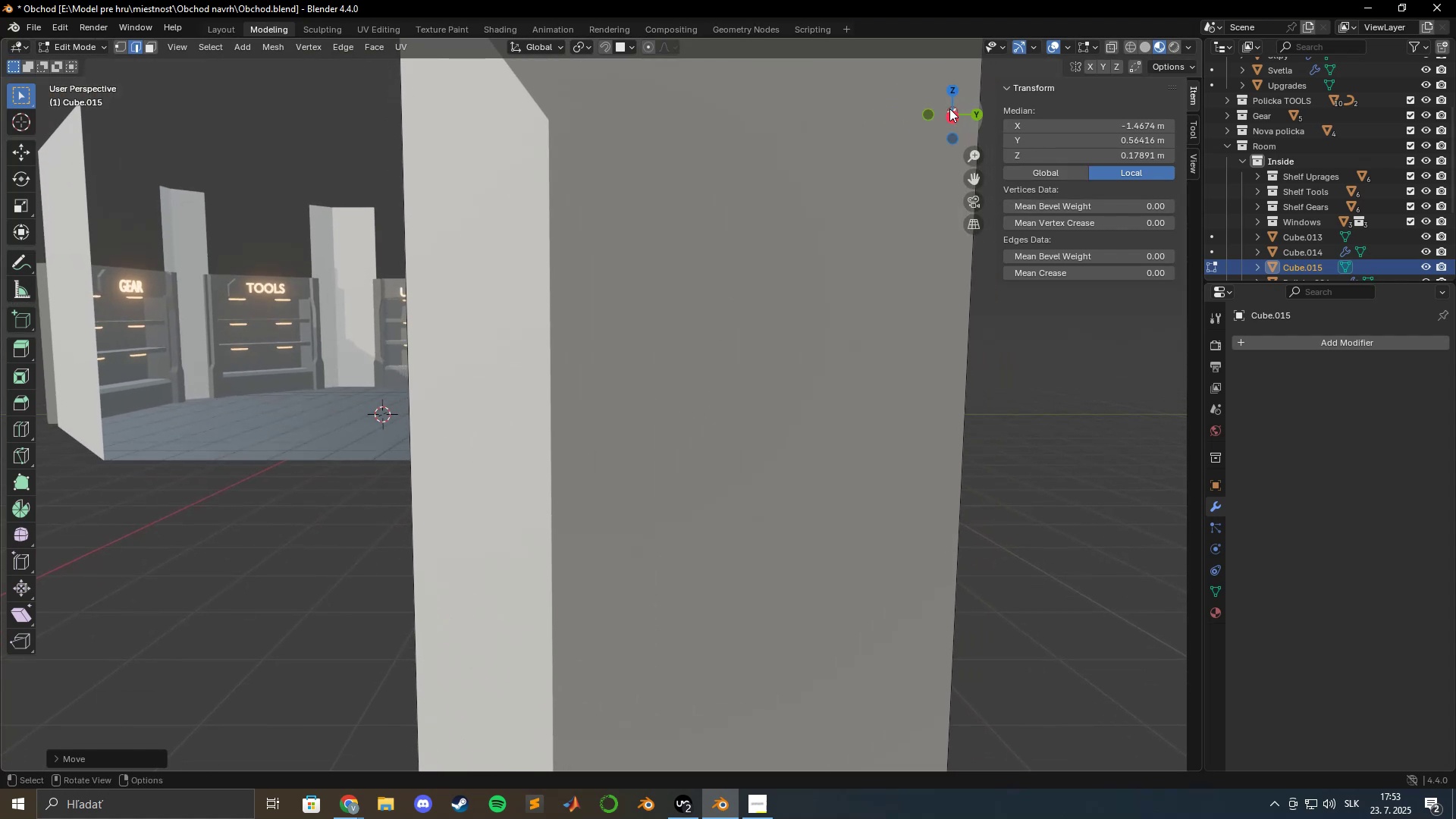 
left_click([952, 118])
 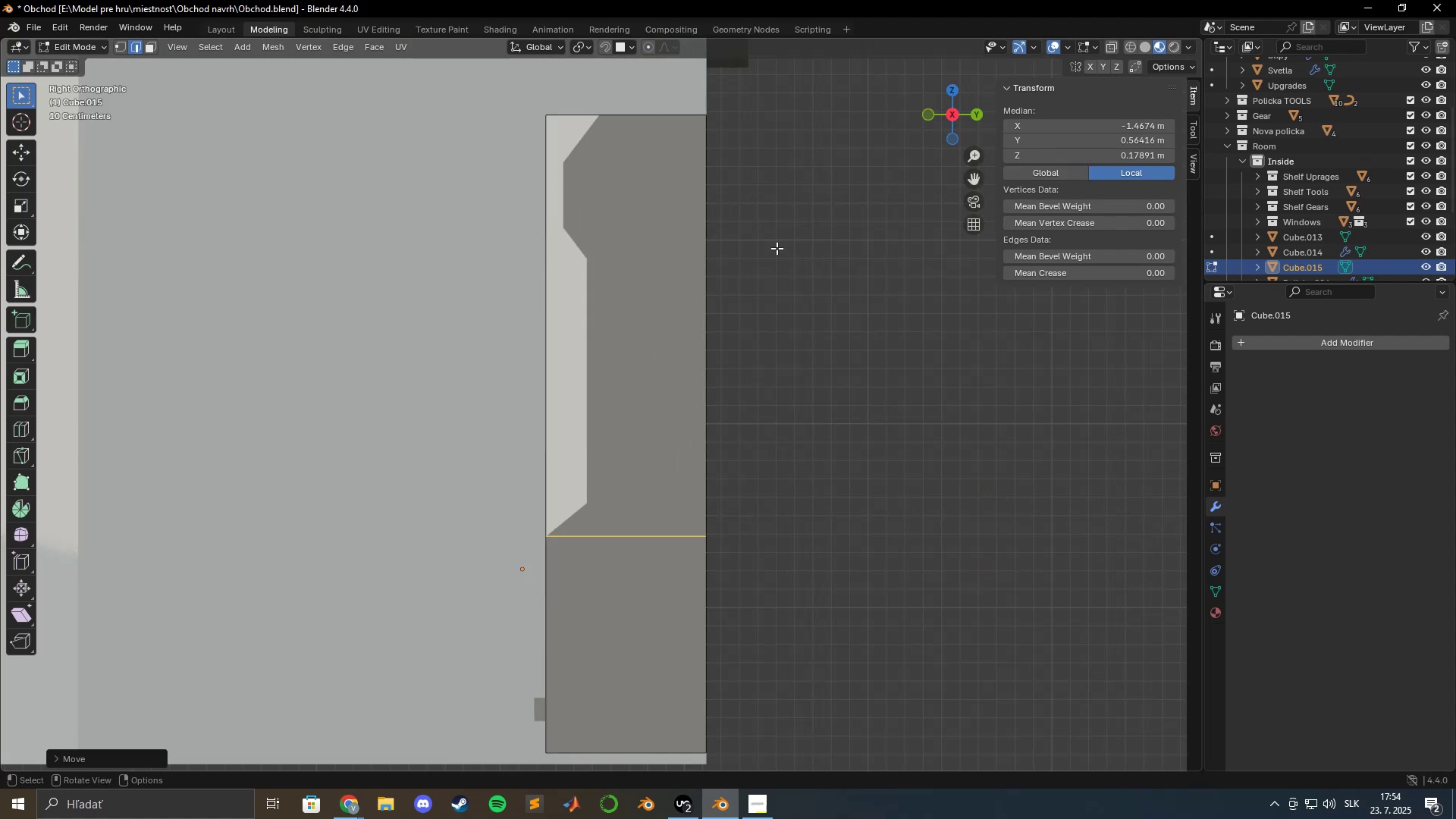 
scroll: coordinate [667, 271], scroll_direction: up, amount: 3.0
 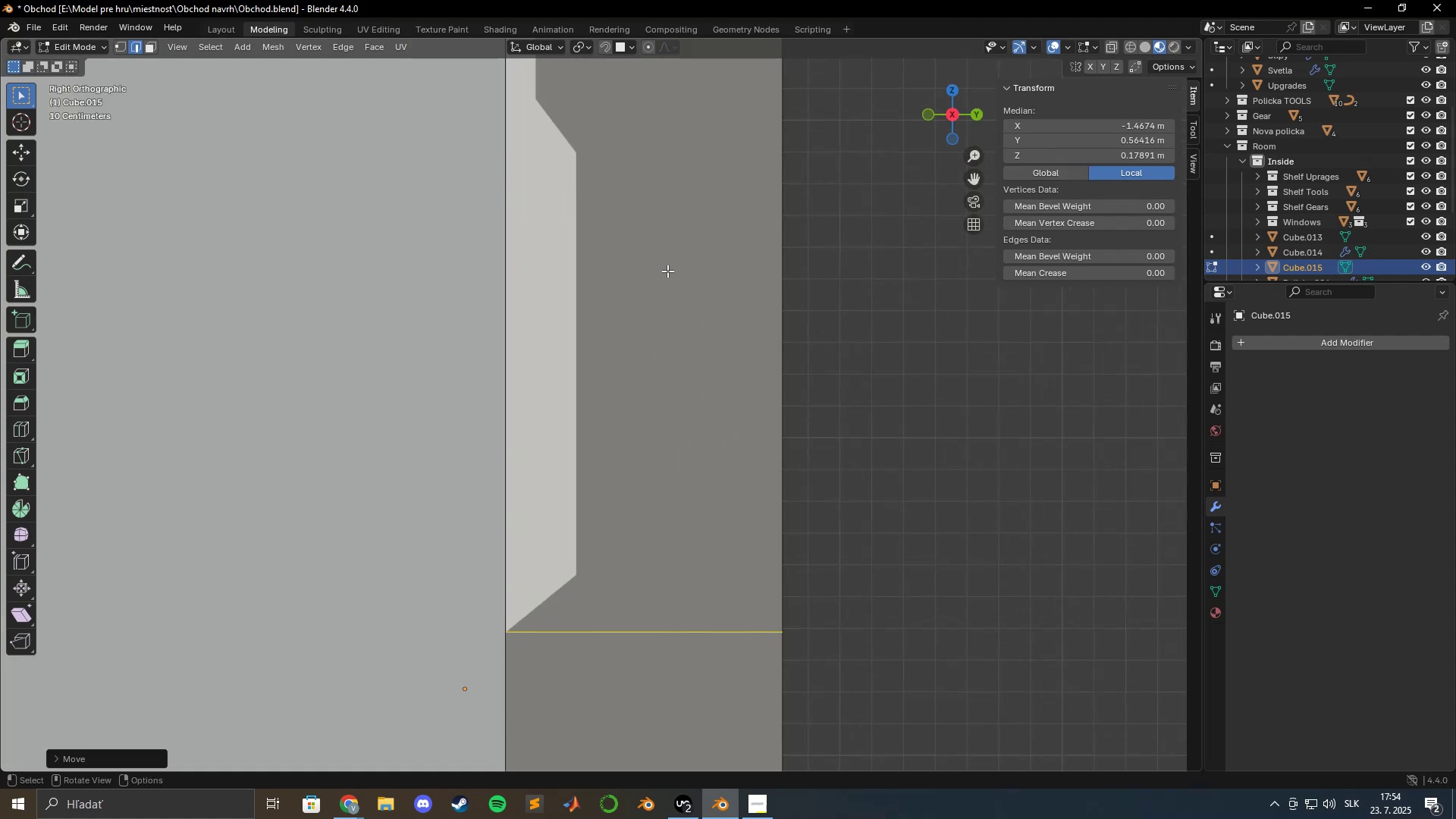 
hold_key(key=ShiftLeft, duration=0.68)
 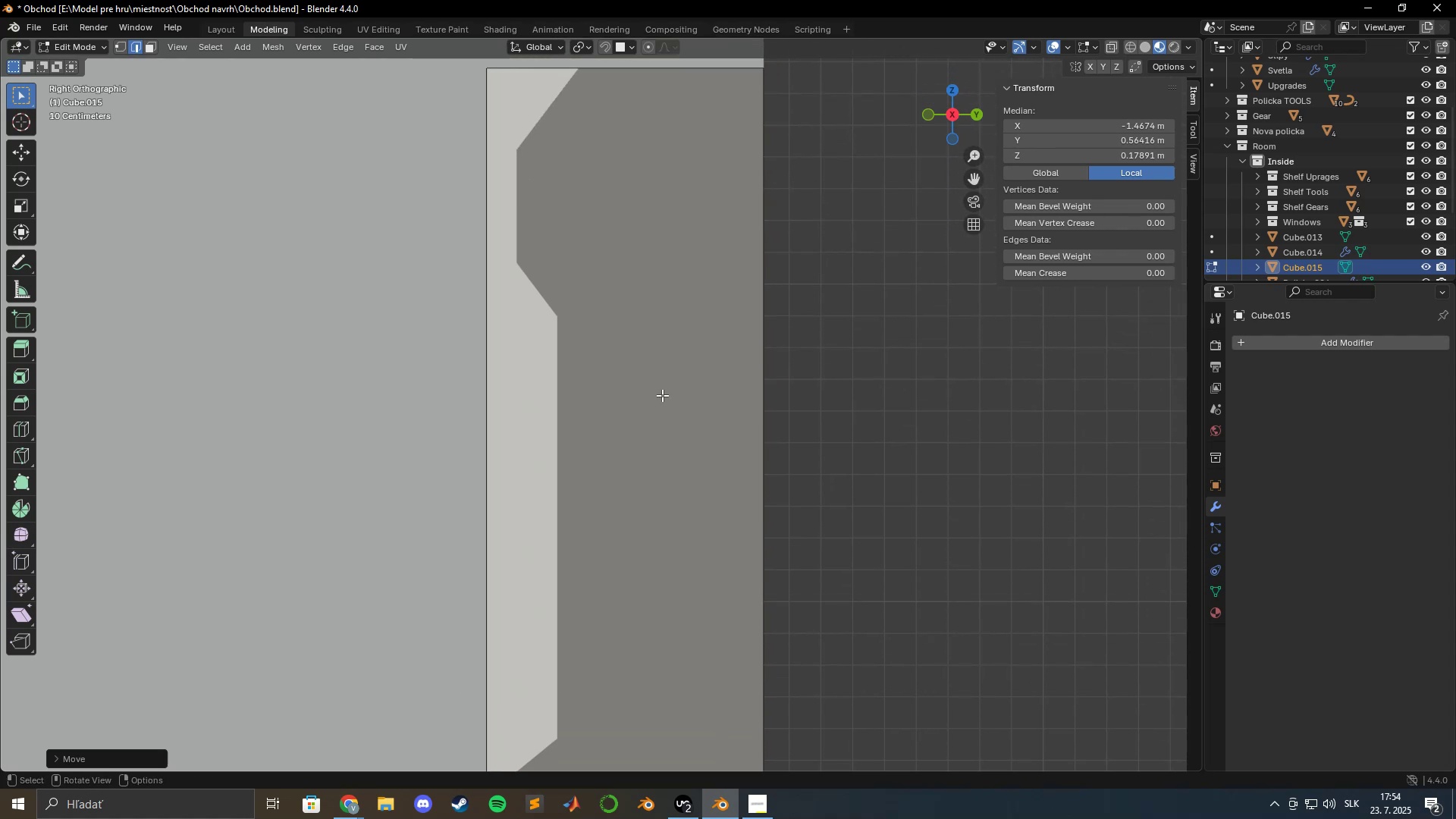 
key(Control+R)
 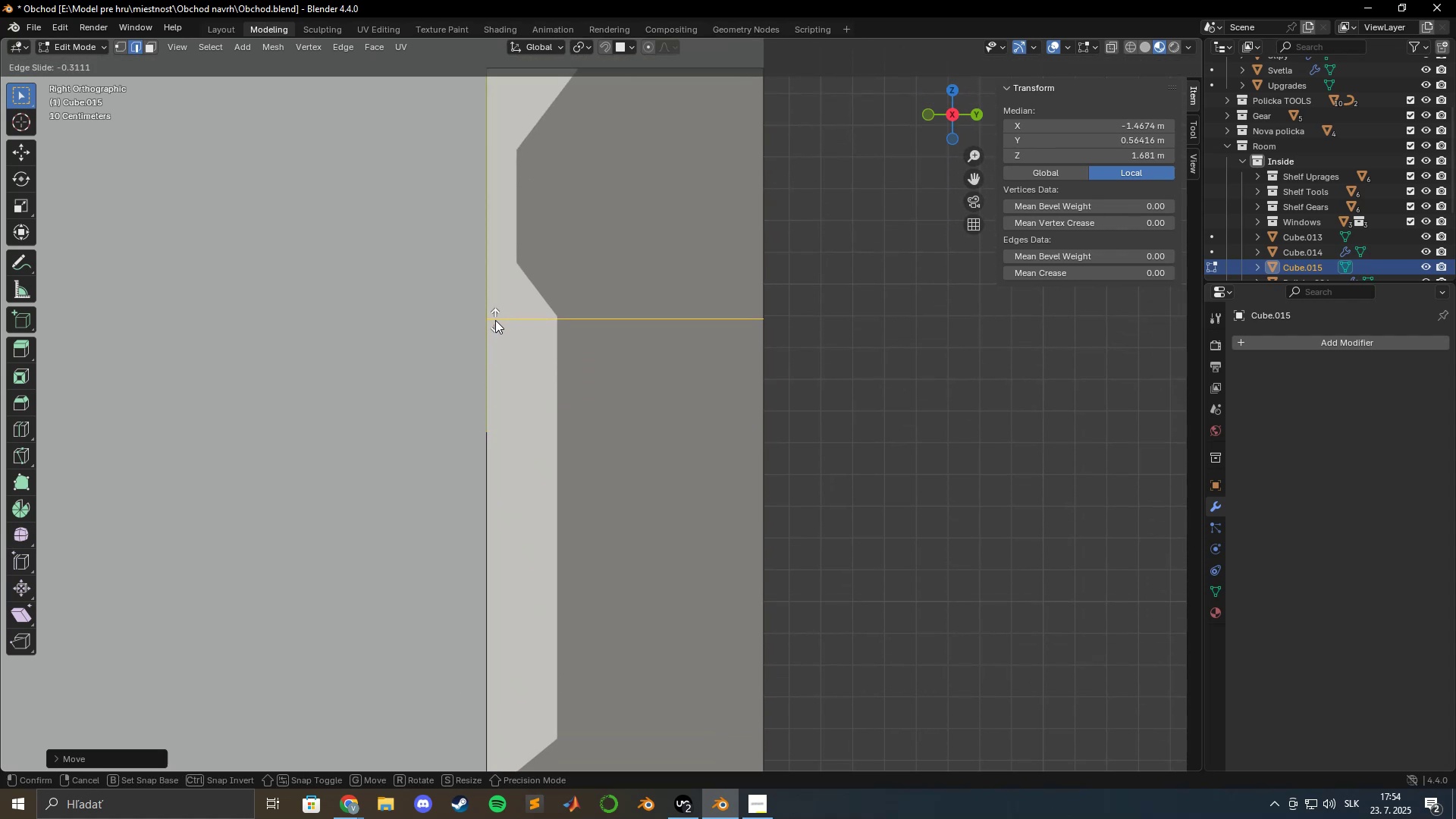 
hold_key(key=ShiftLeft, duration=1.5)
 